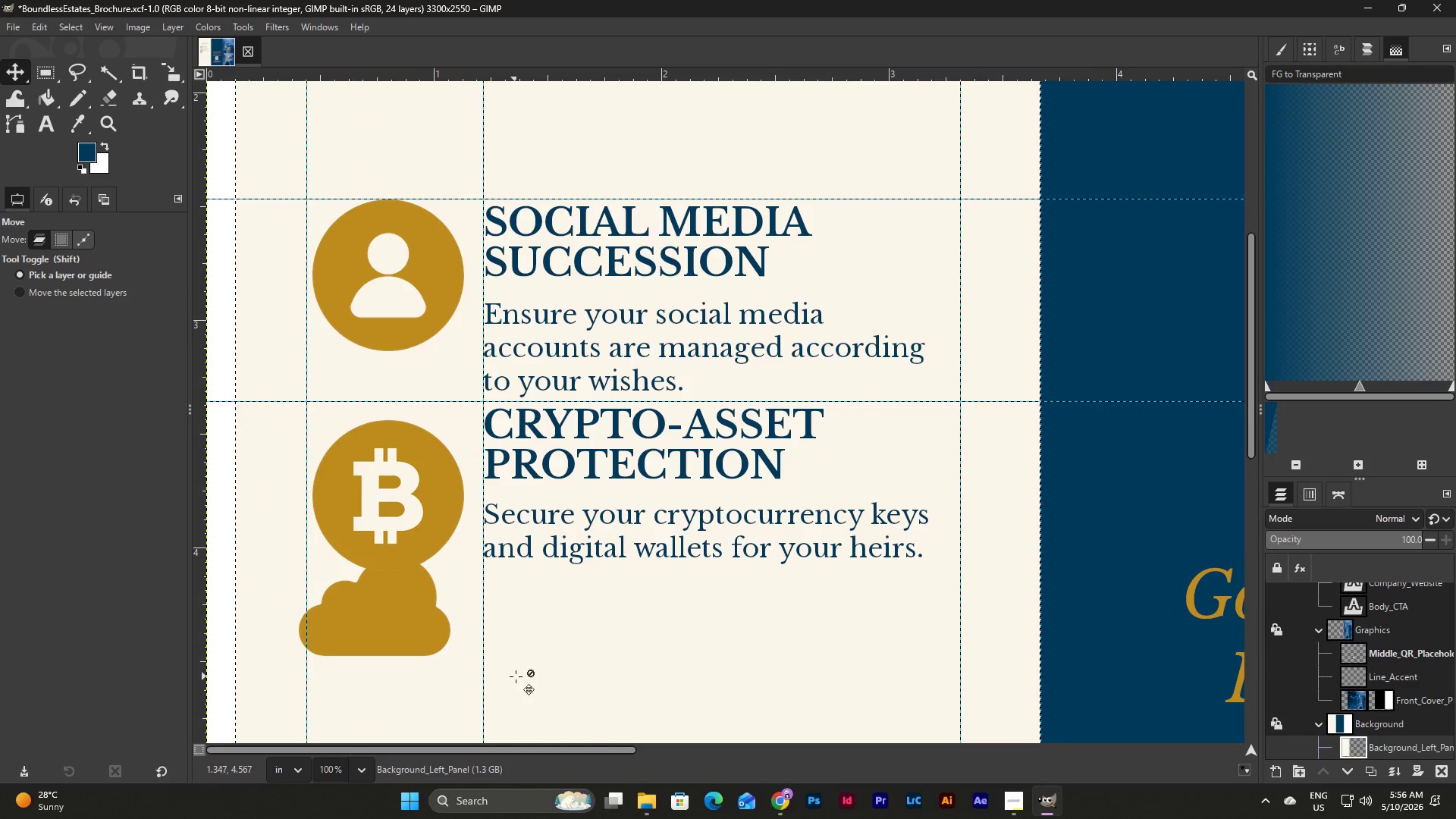 
scroll: coordinate [516, 676], scroll_direction: up, amount: 12.0
 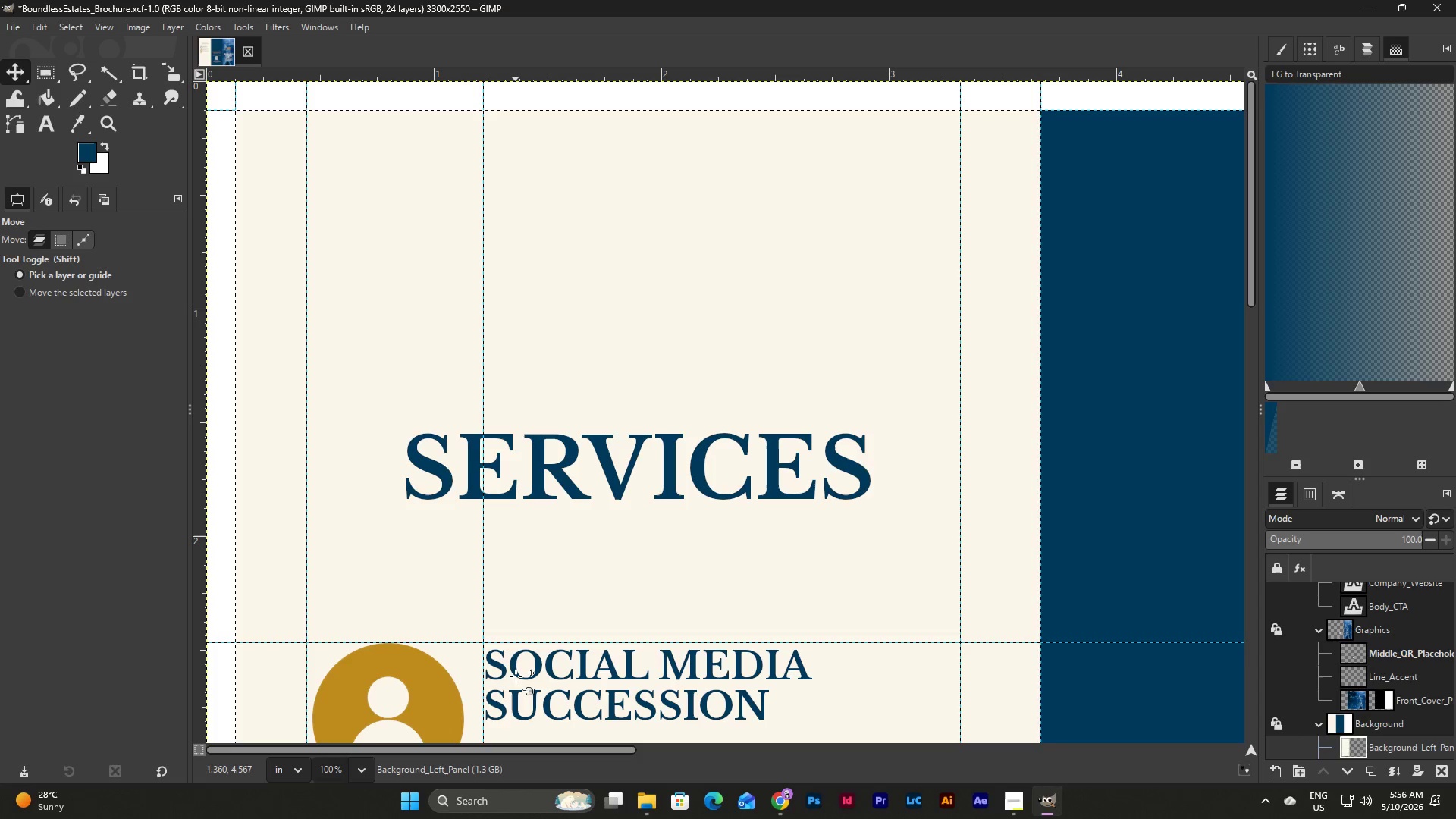 
scroll: coordinate [516, 676], scroll_direction: none, amount: 0.0
 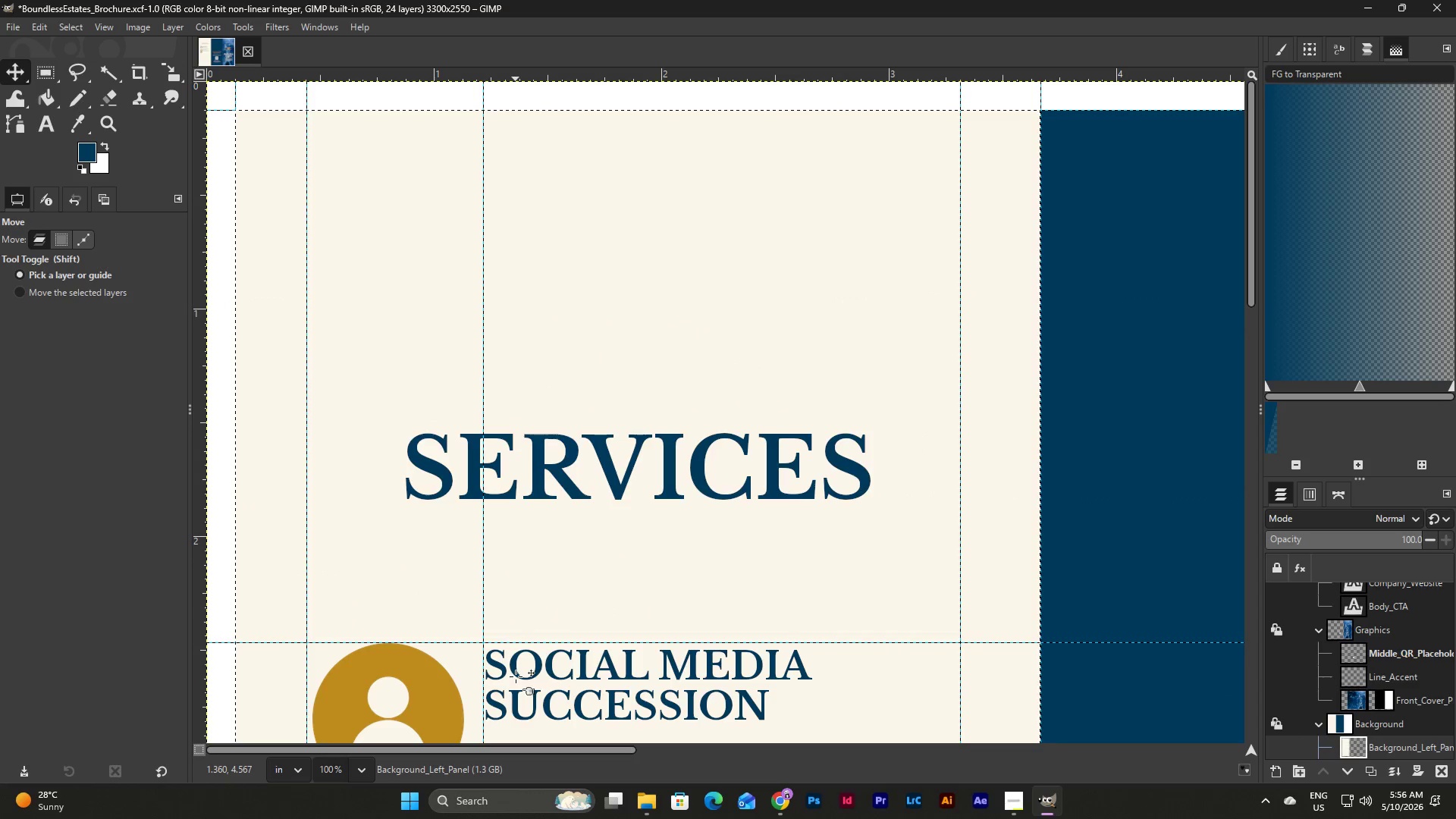 
scroll: coordinate [516, 676], scroll_direction: down, amount: 5.0
 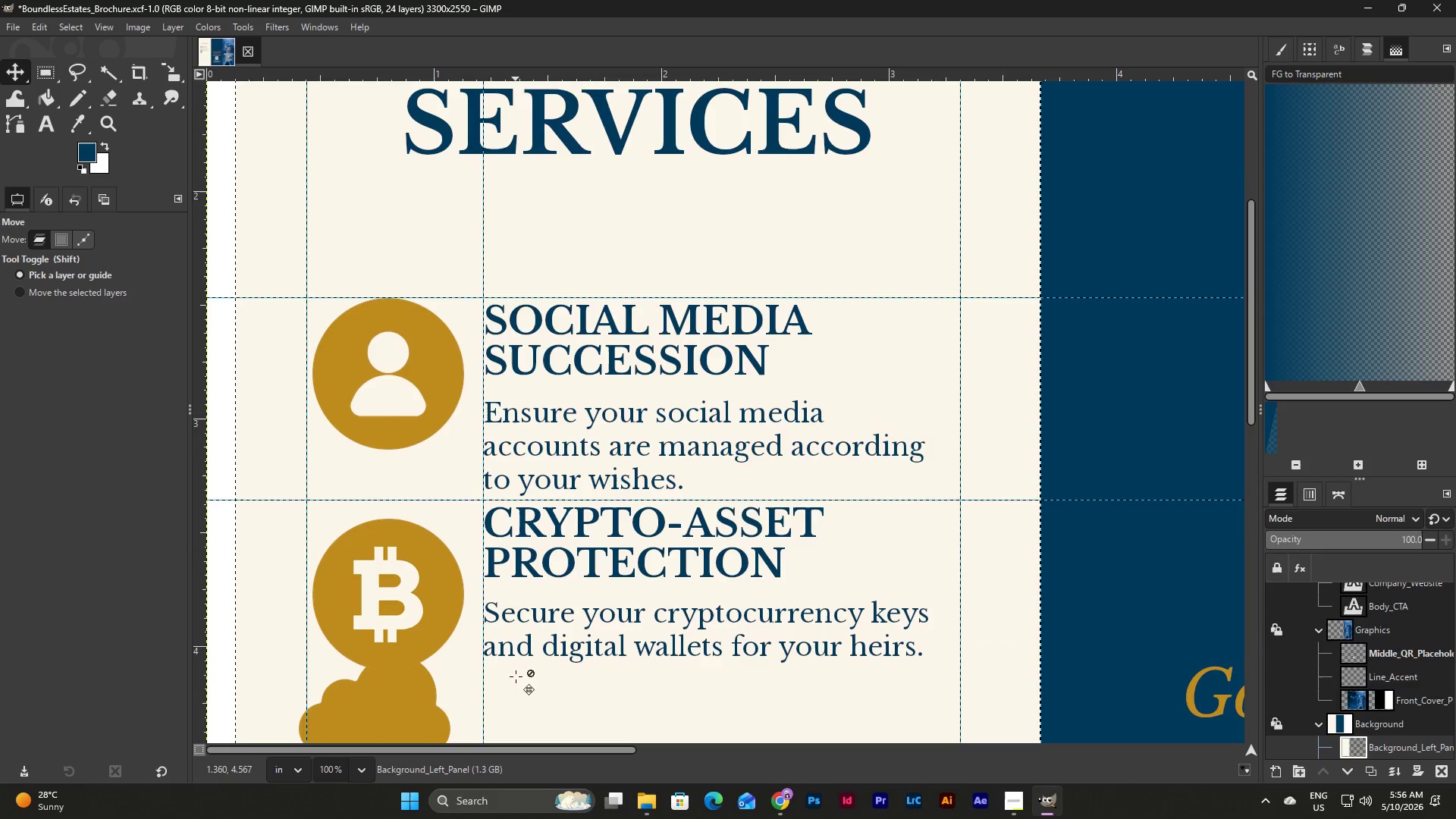 
scroll: coordinate [516, 676], scroll_direction: none, amount: 0.0
 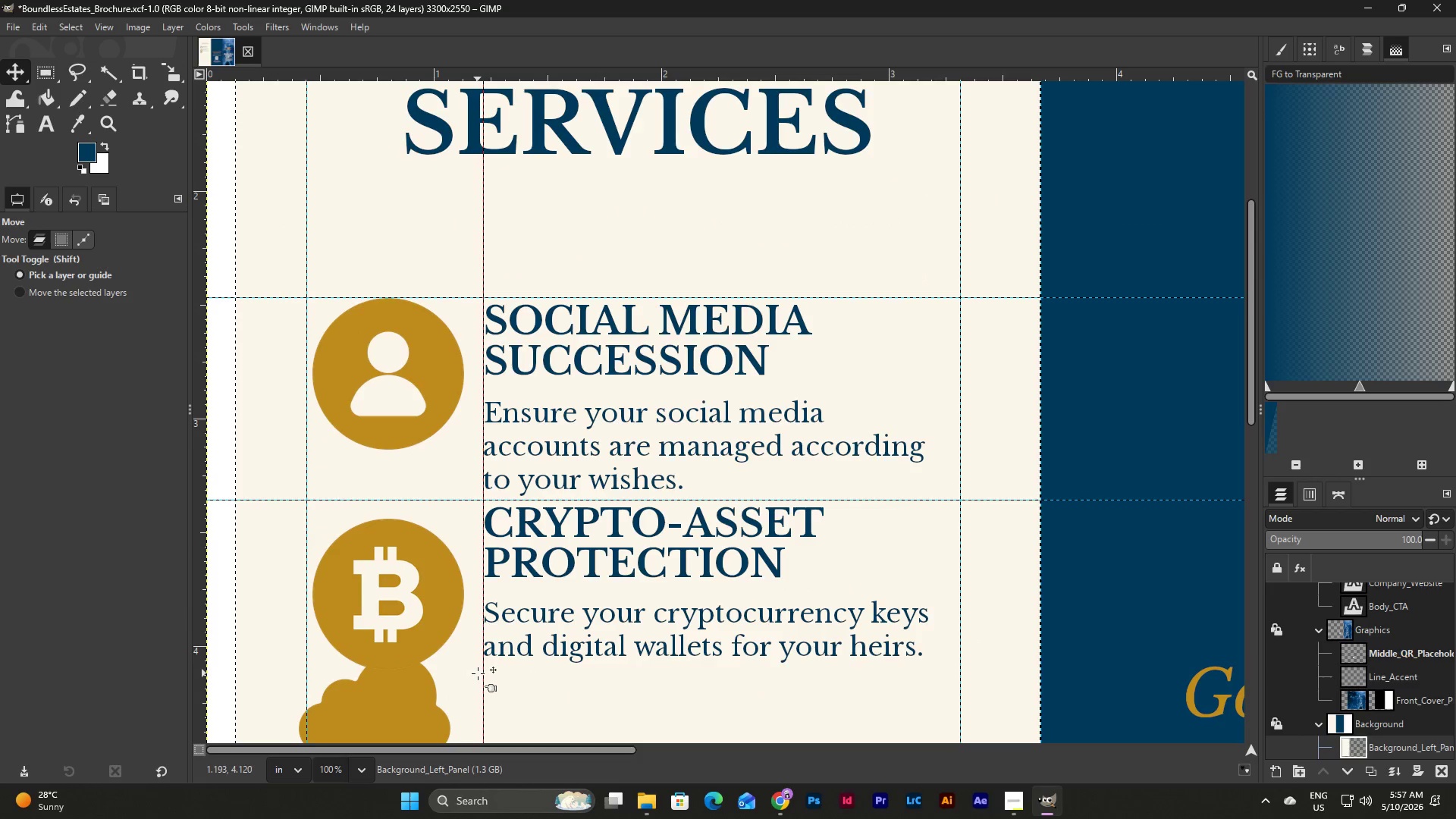 
left_click_drag(start_coordinate=[480, 674], to_coordinate=[497, 778])
 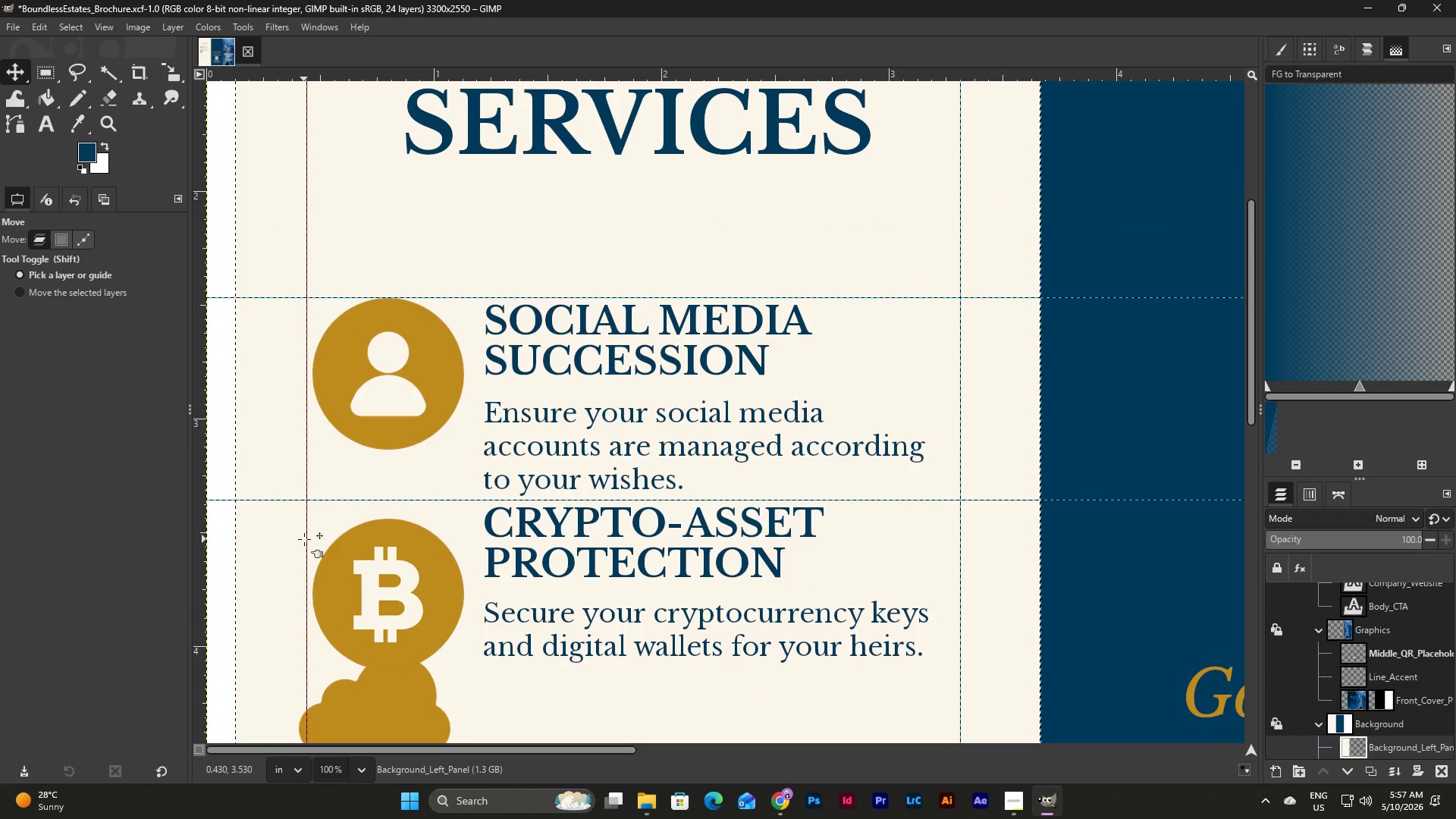 
left_click_drag(start_coordinate=[304, 539], to_coordinate=[249, 803])
 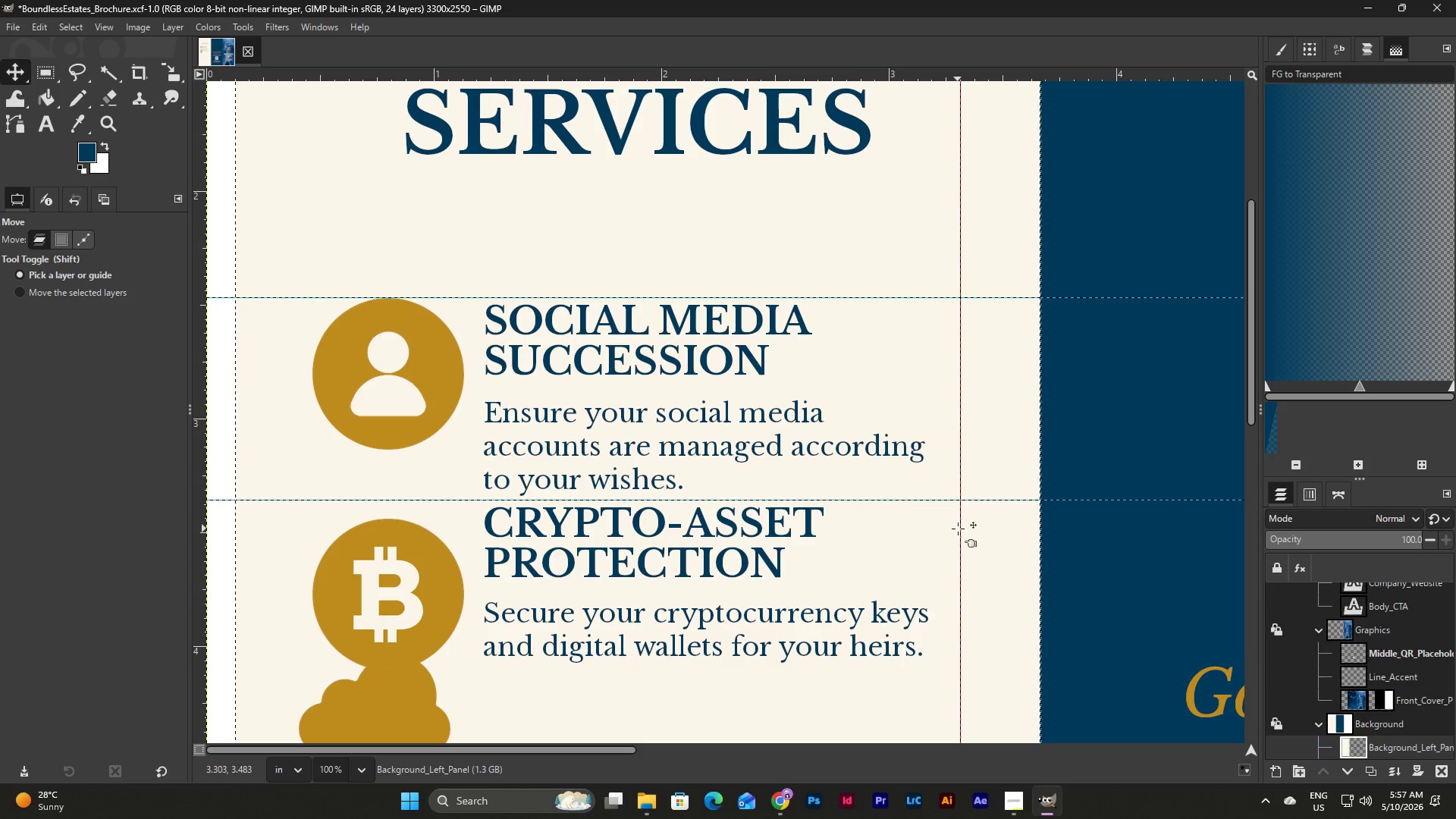 
left_click_drag(start_coordinate=[958, 529], to_coordinate=[546, 771])
 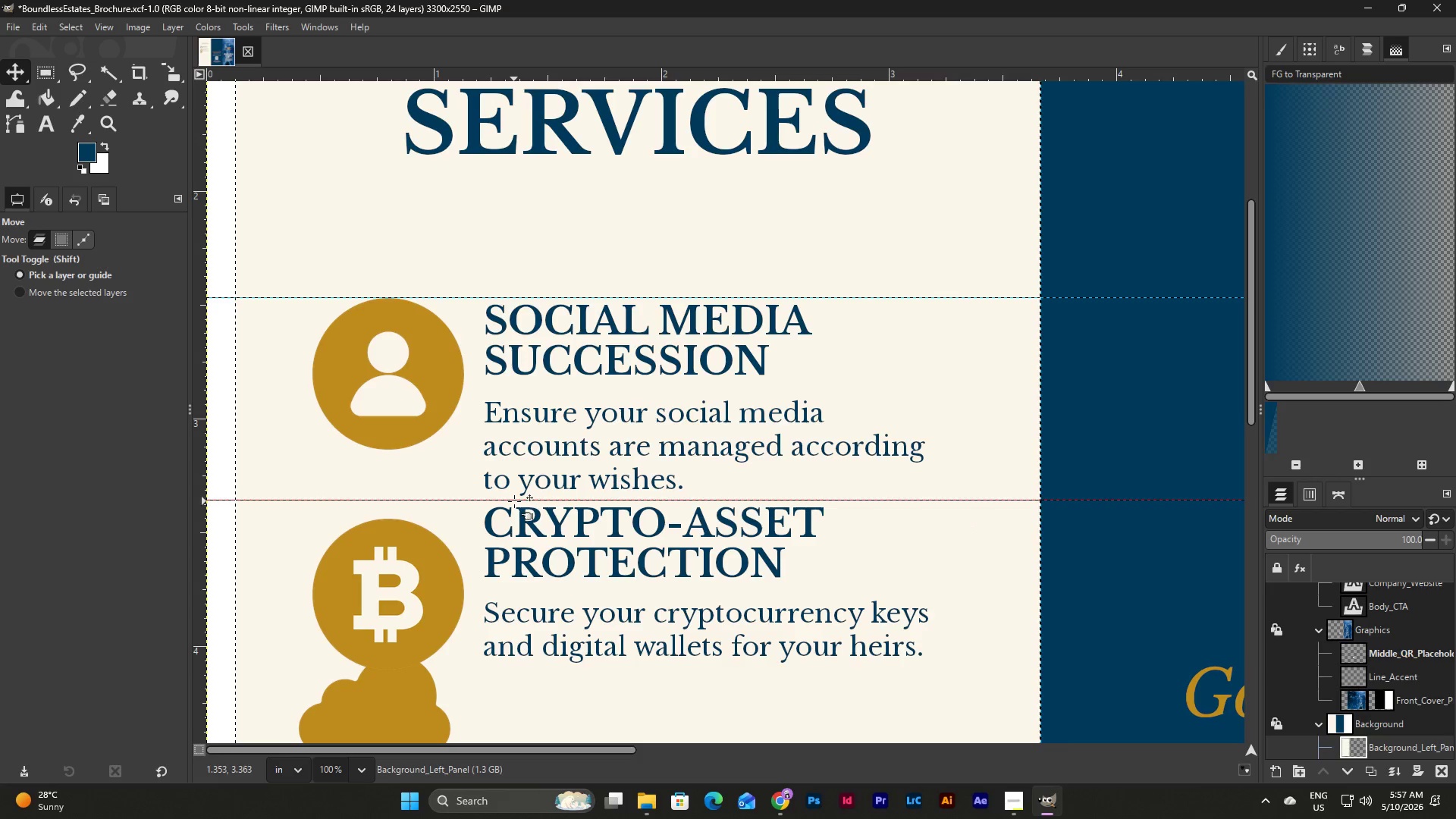 
left_click_drag(start_coordinate=[513, 500], to_coordinate=[422, 801])
 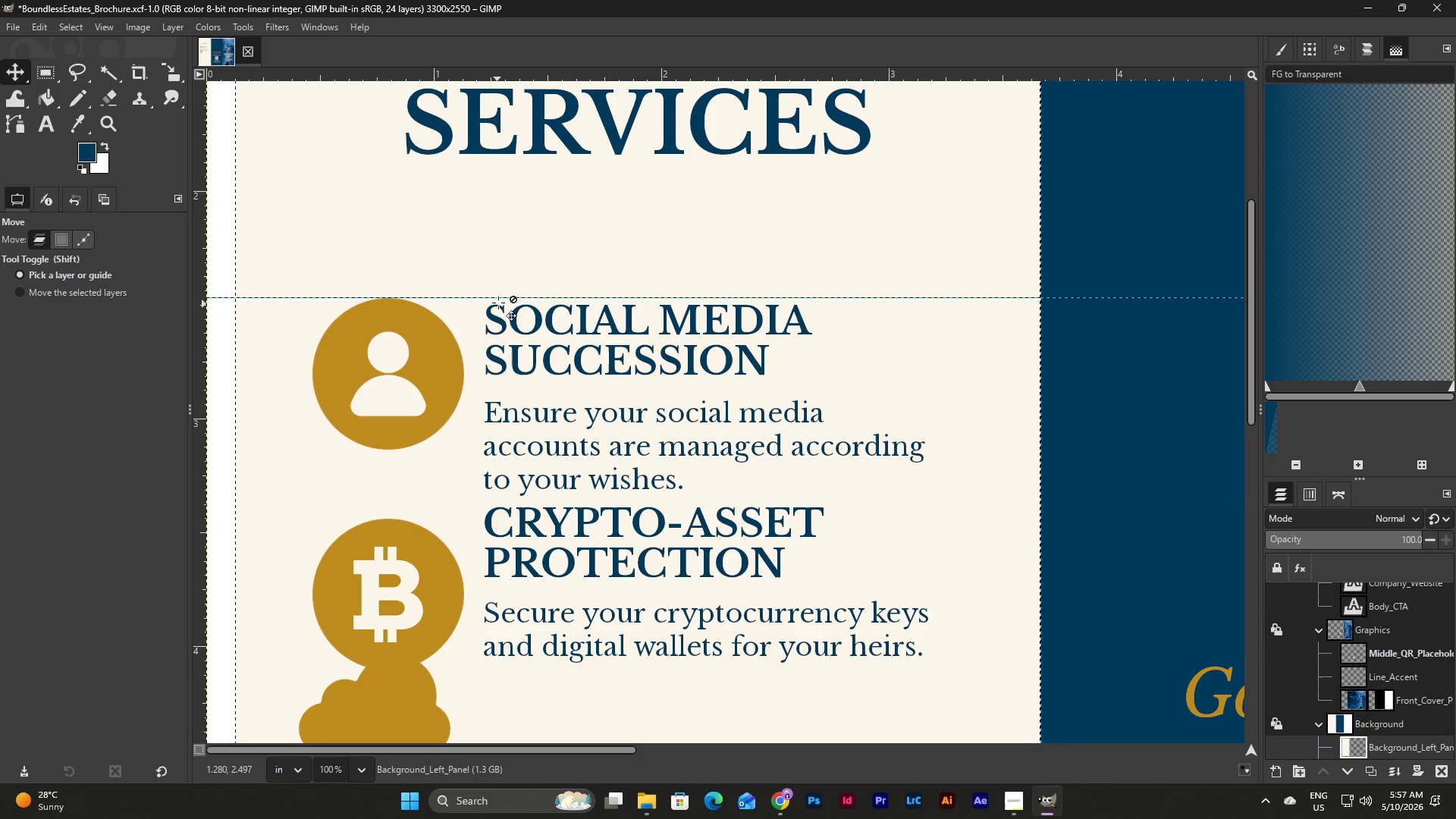 
left_click_drag(start_coordinate=[500, 300], to_coordinate=[458, 775])
 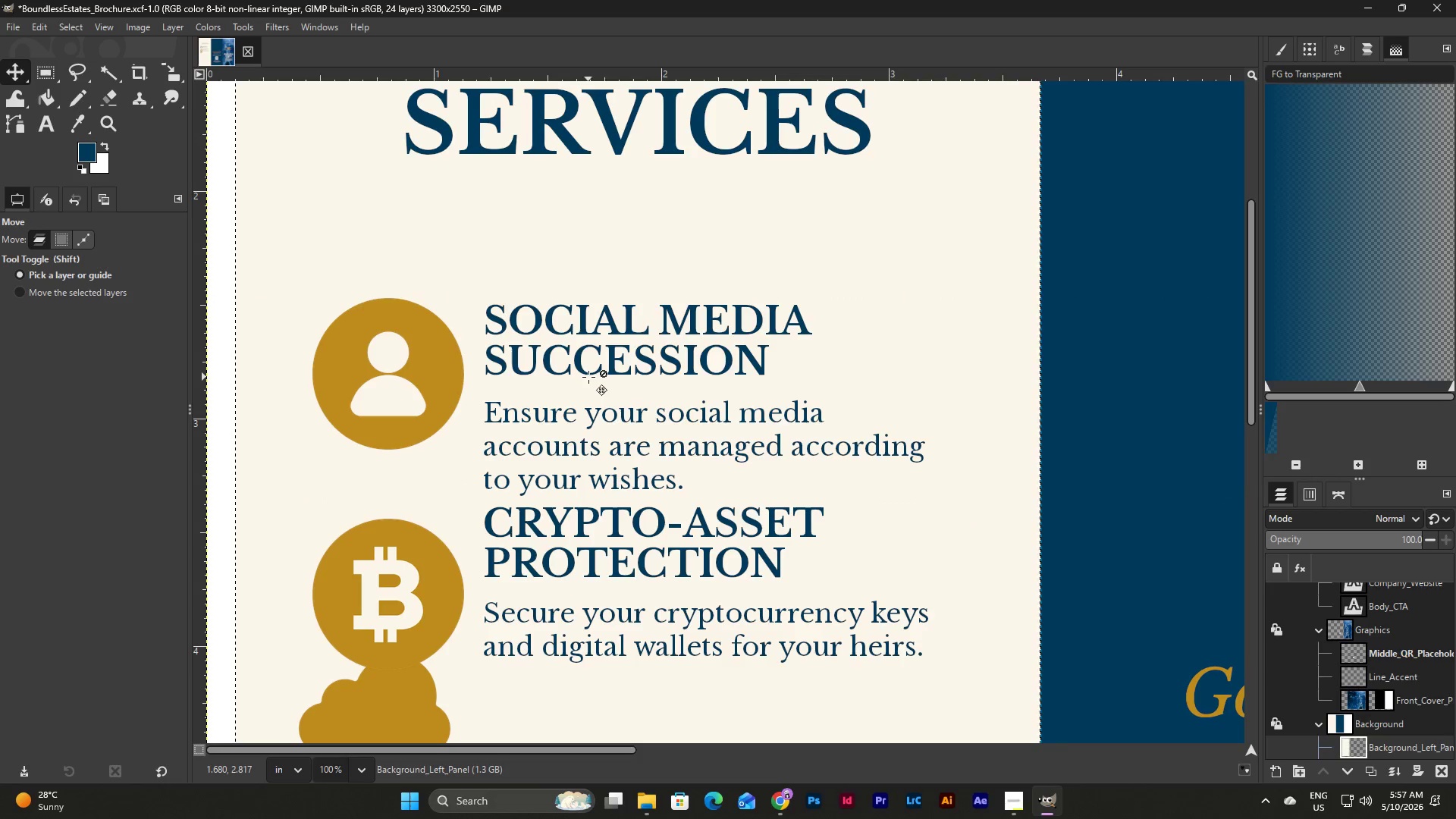 
scroll: coordinate [588, 377], scroll_direction: up, amount: 2.0
 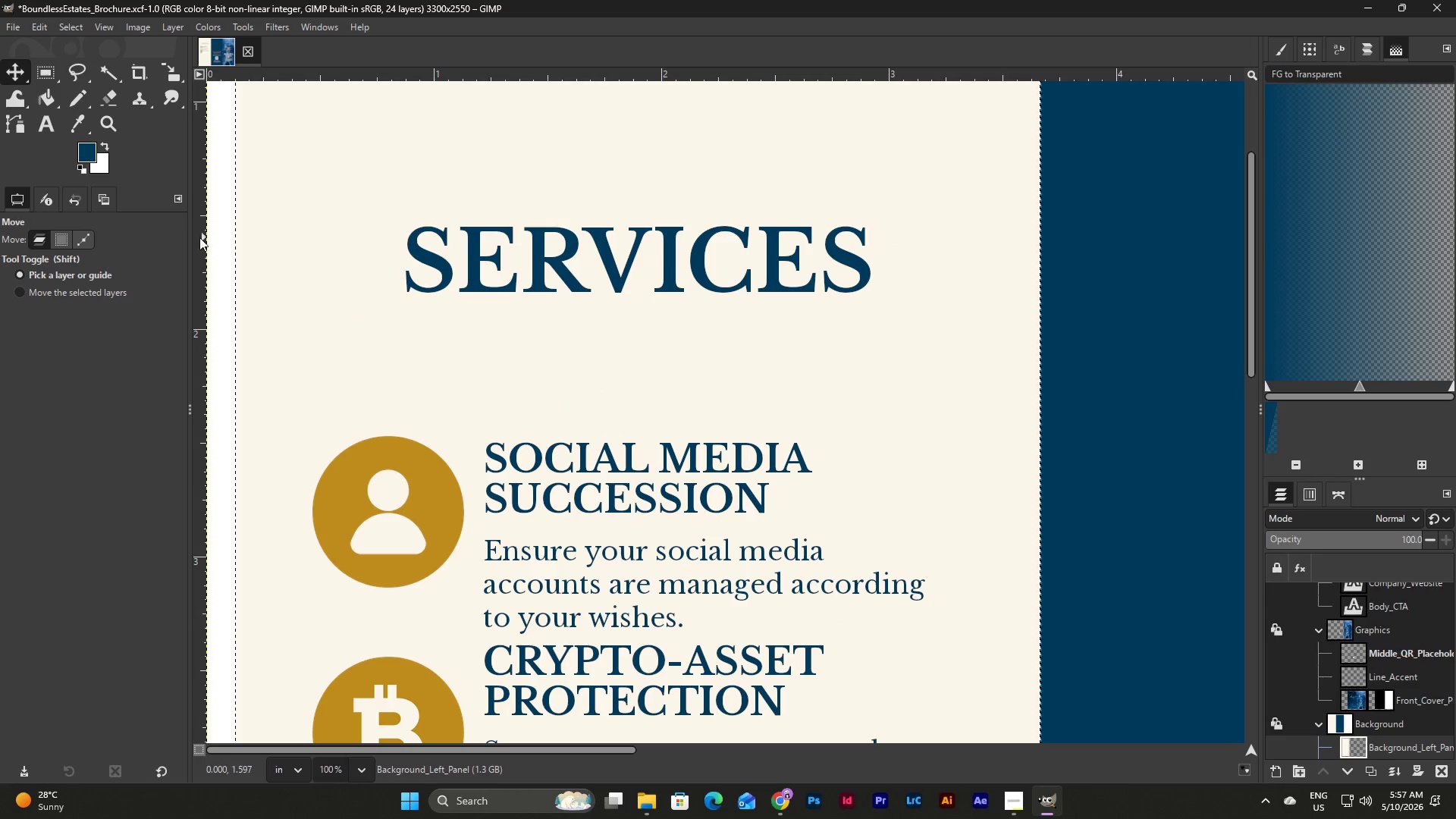 
left_click_drag(start_coordinate=[206, 240], to_coordinate=[306, 281])
 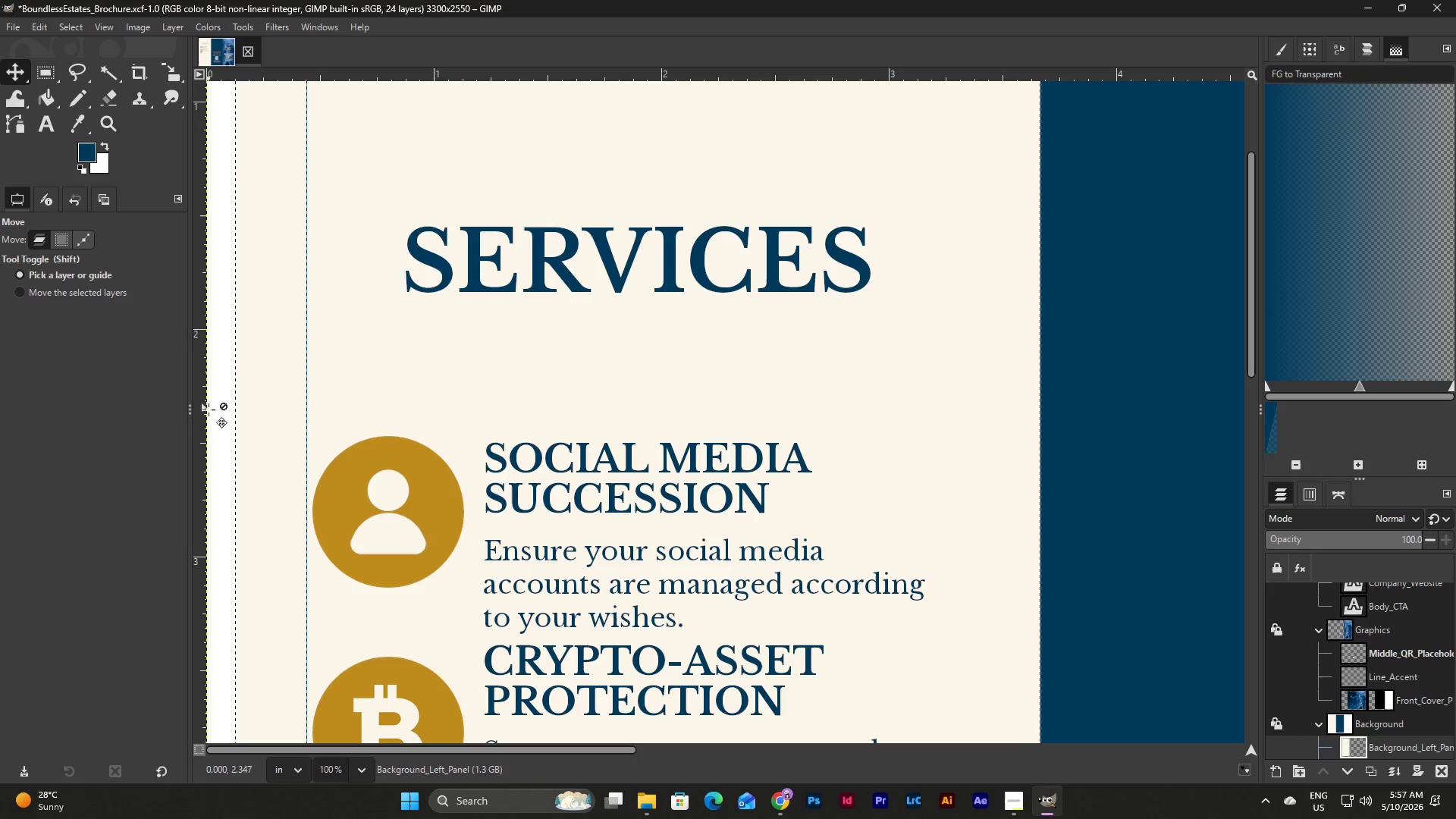 
left_click_drag(start_coordinate=[206, 410], to_coordinate=[1000, 474])
 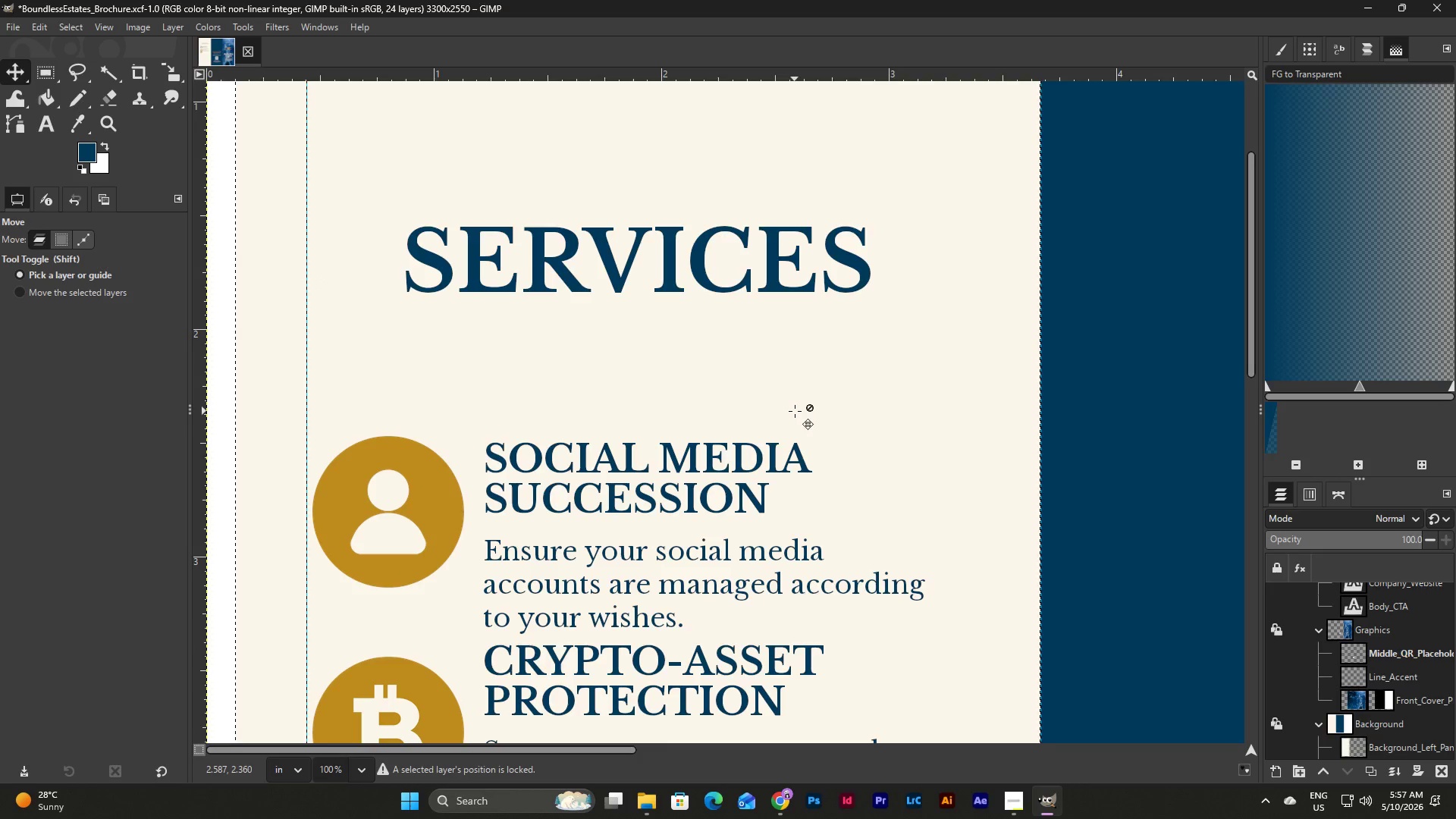 
scroll: coordinate [795, 411], scroll_direction: down, amount: 1.0
 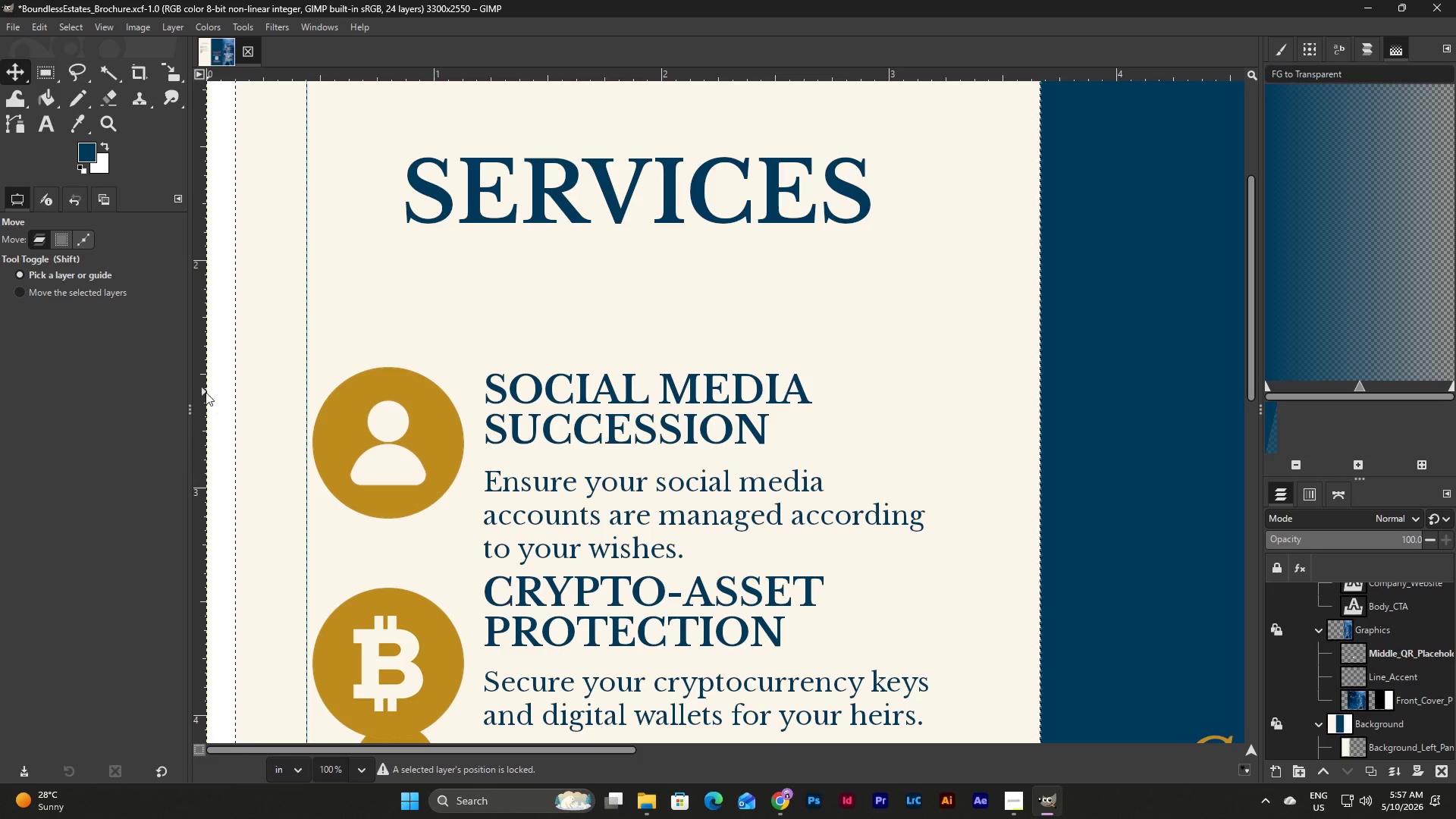 
left_click_drag(start_coordinate=[206, 391], to_coordinate=[977, 494])
 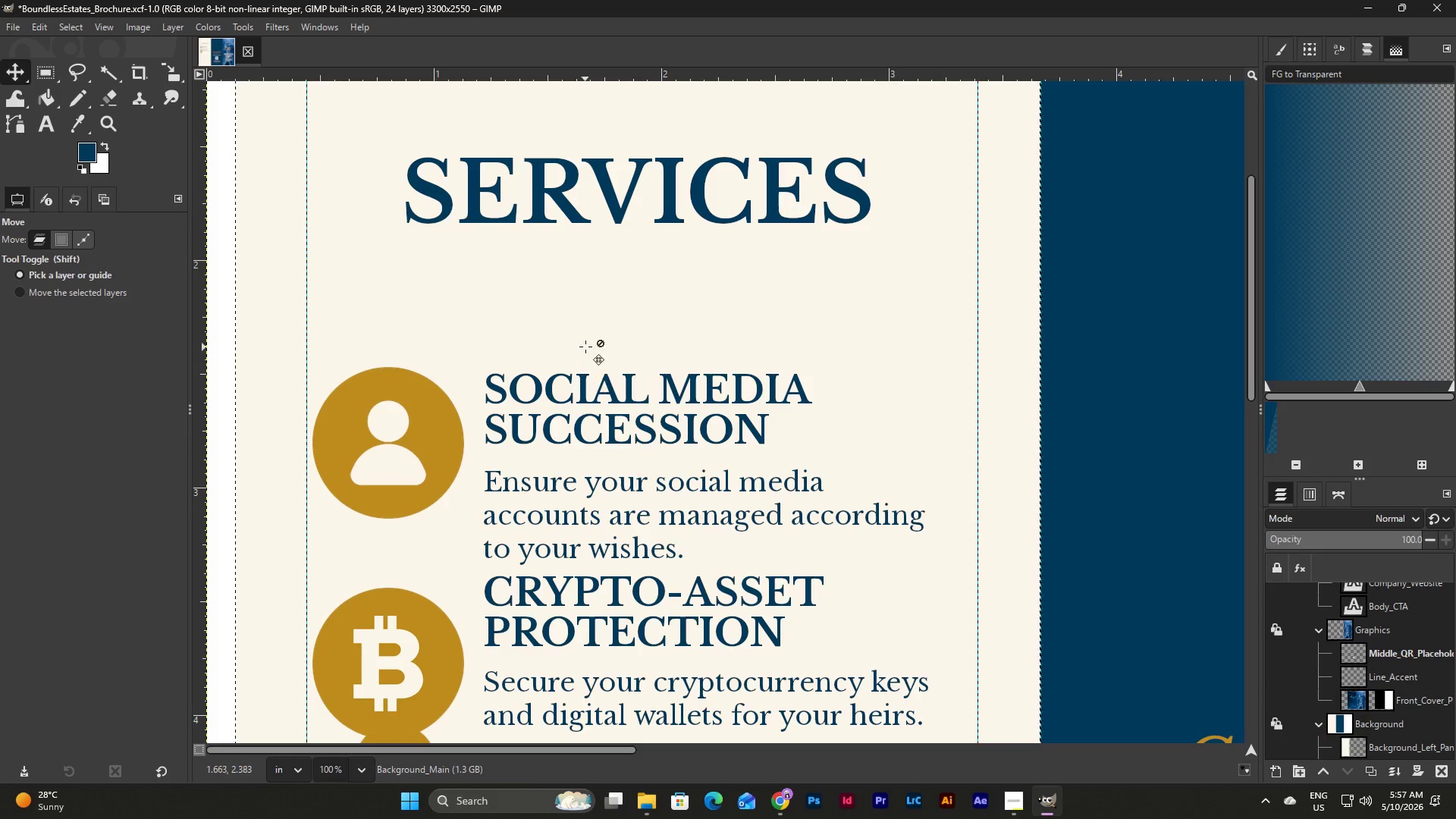 
scroll: coordinate [582, 347], scroll_direction: up, amount: 9.0
 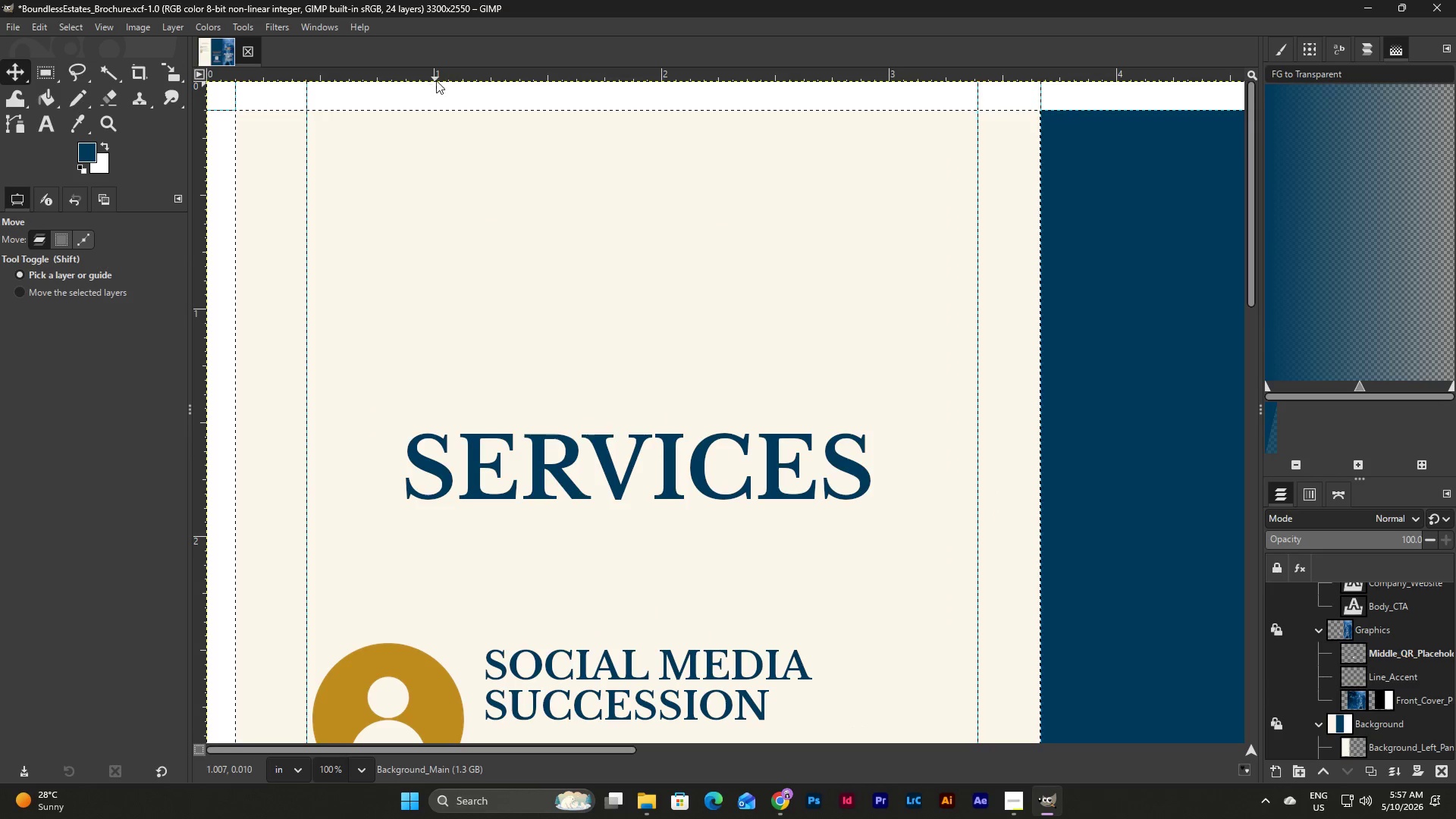 
left_click_drag(start_coordinate=[436, 80], to_coordinate=[488, 593])
 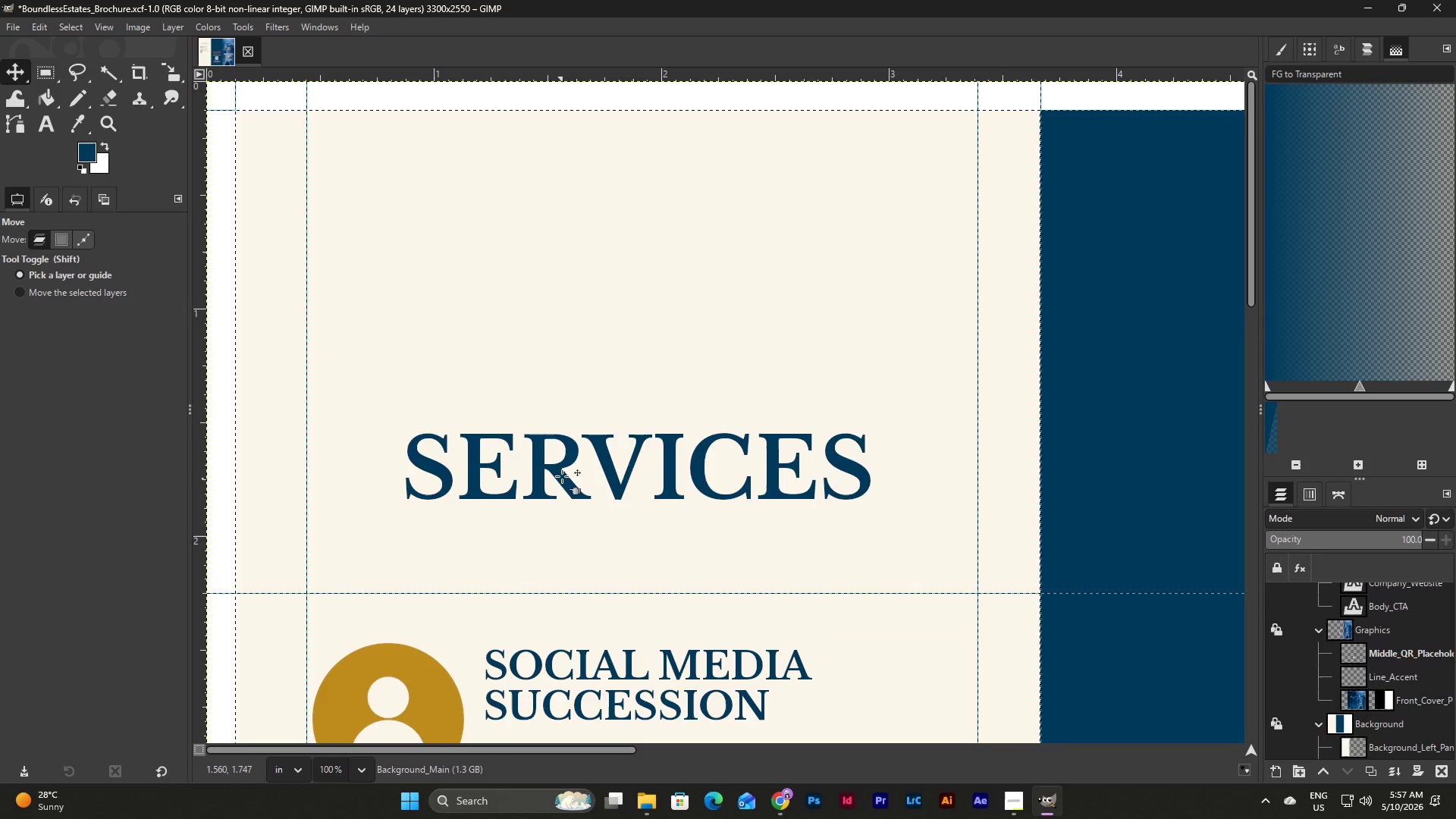 
scroll: coordinate [562, 476], scroll_direction: down, amount: 5.0
 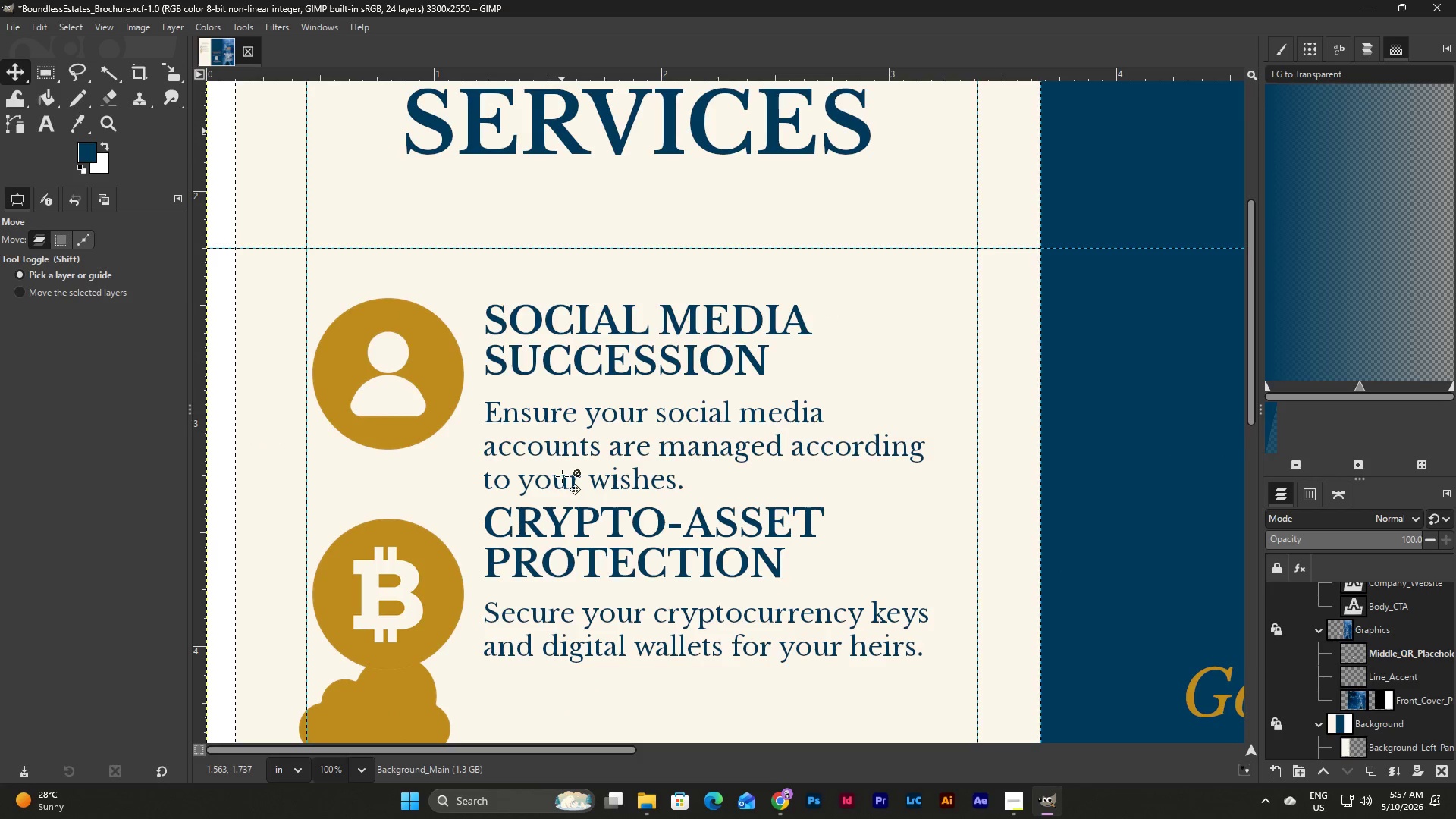 
scroll: coordinate [562, 476], scroll_direction: up, amount: 2.0
 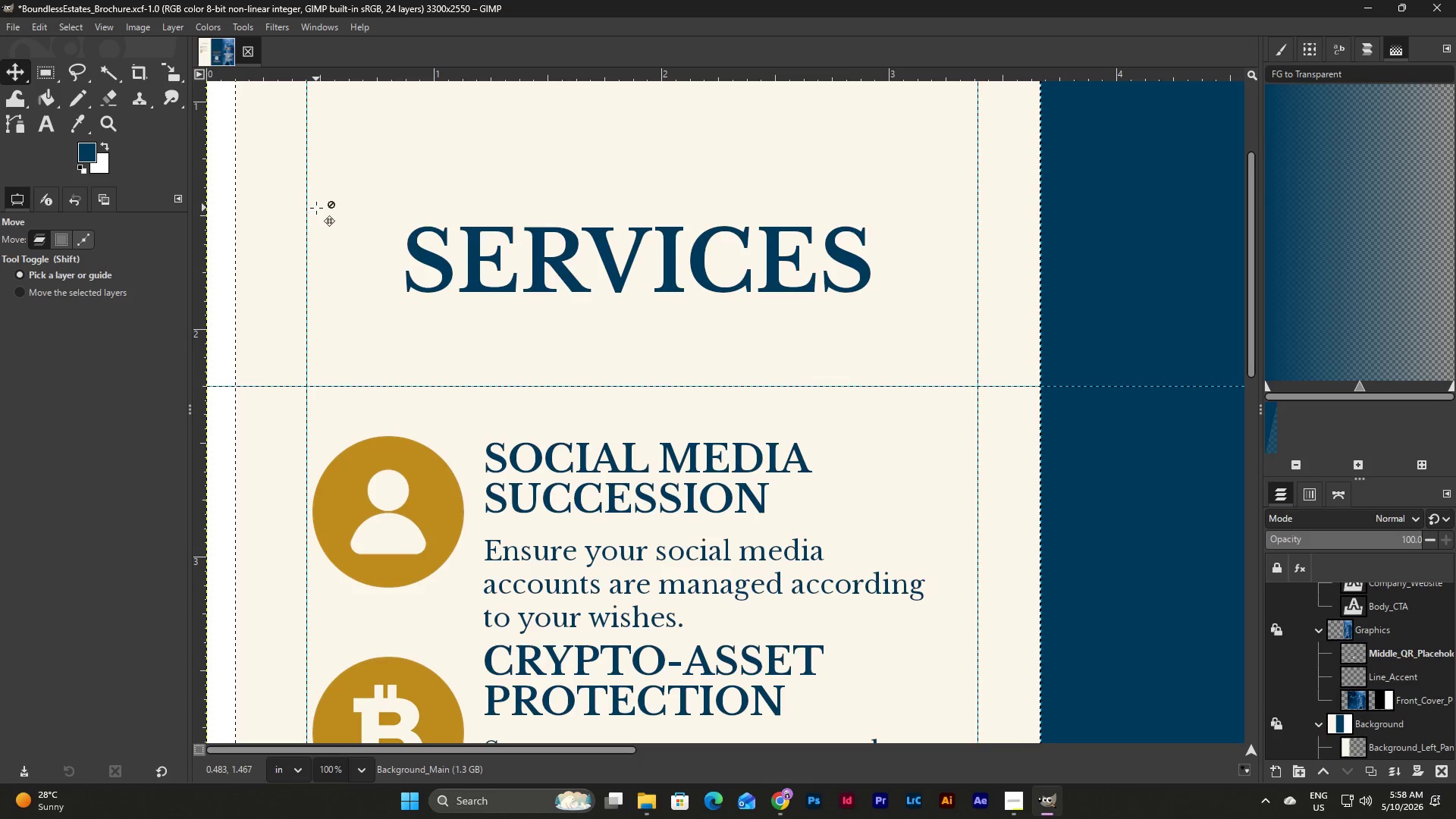 
wait(5.48)
 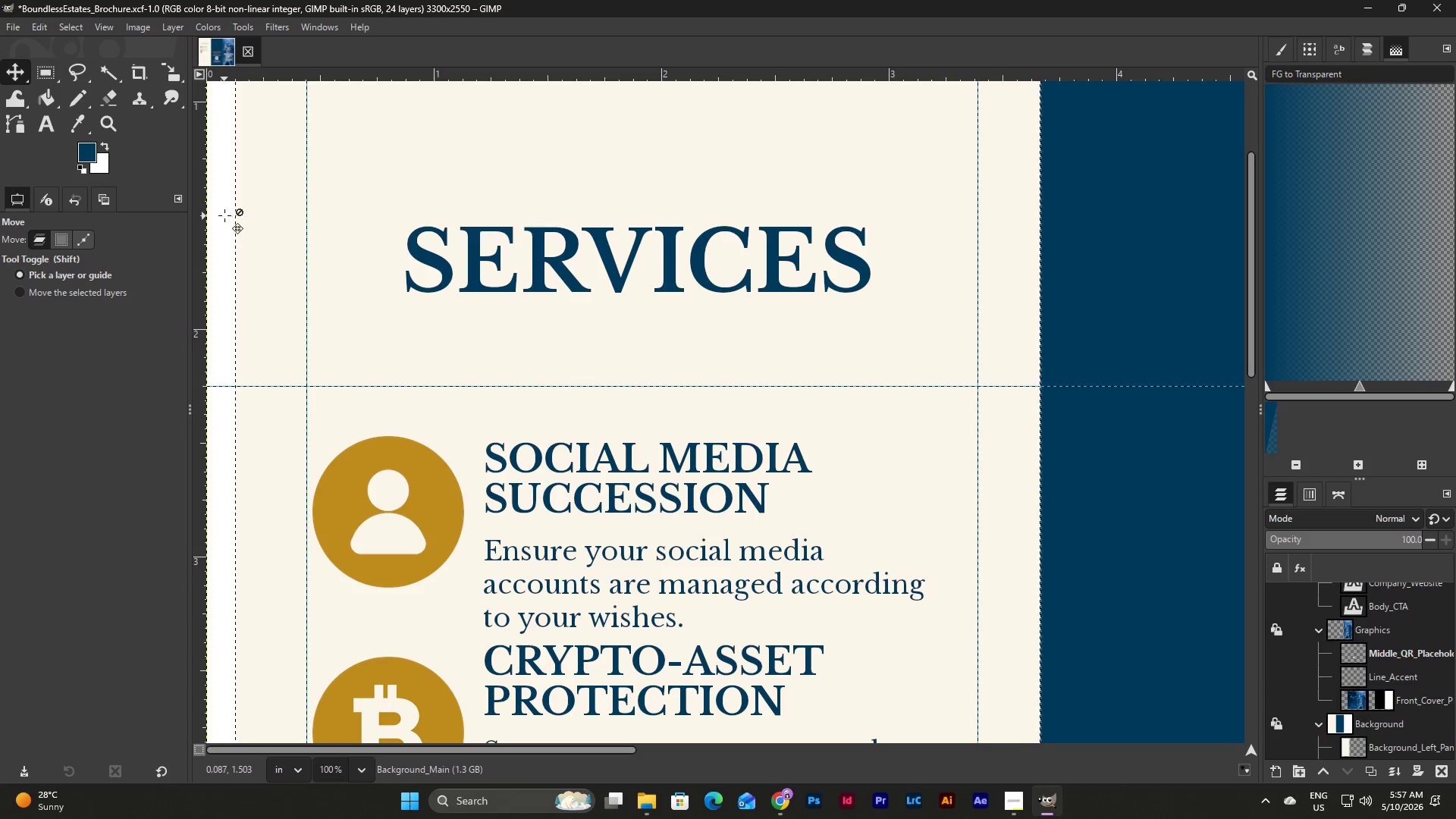 
left_click_drag(start_coordinate=[384, 81], to_coordinate=[419, 333])
 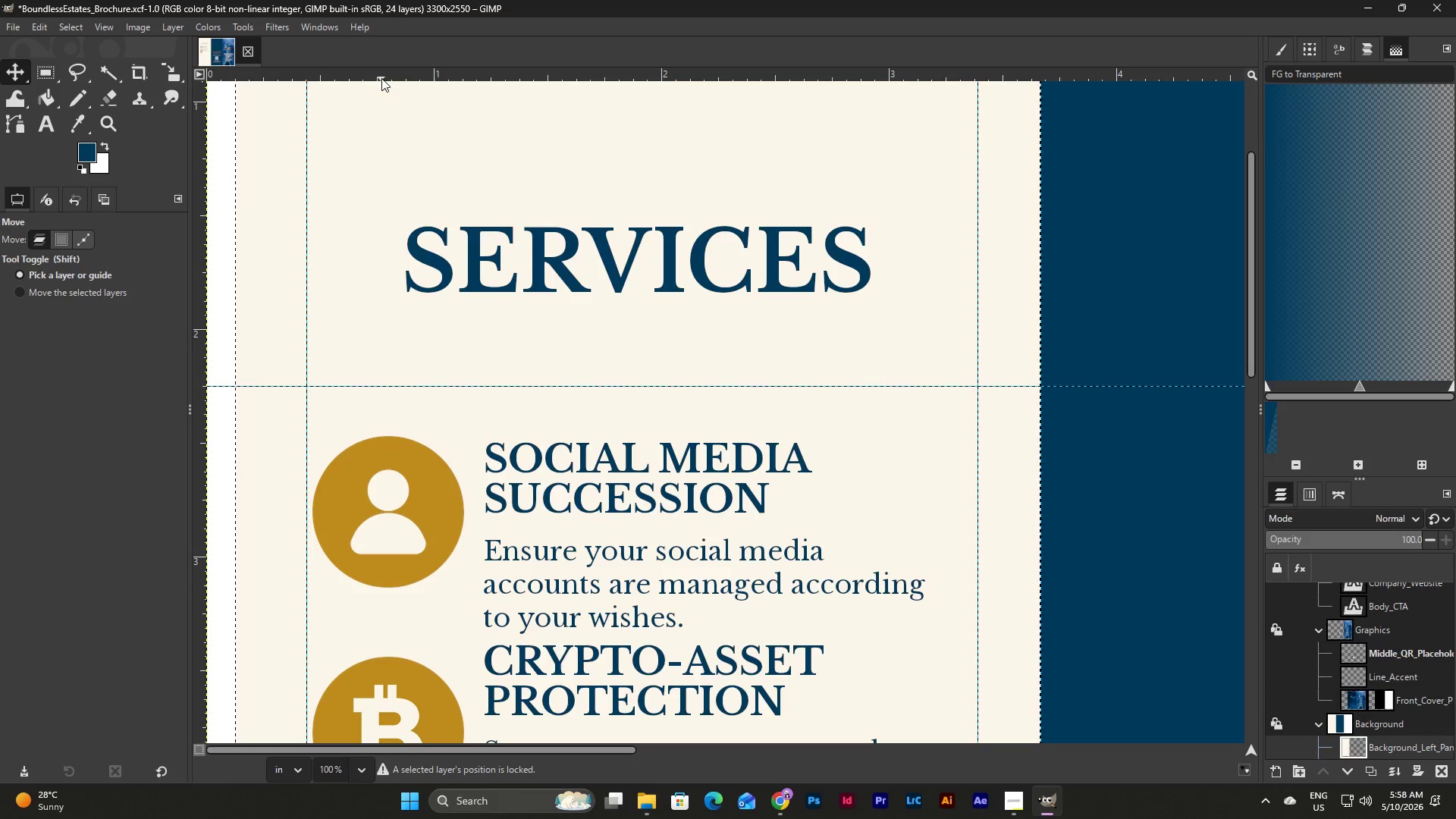 
left_click_drag(start_coordinate=[384, 79], to_coordinate=[416, 472])
 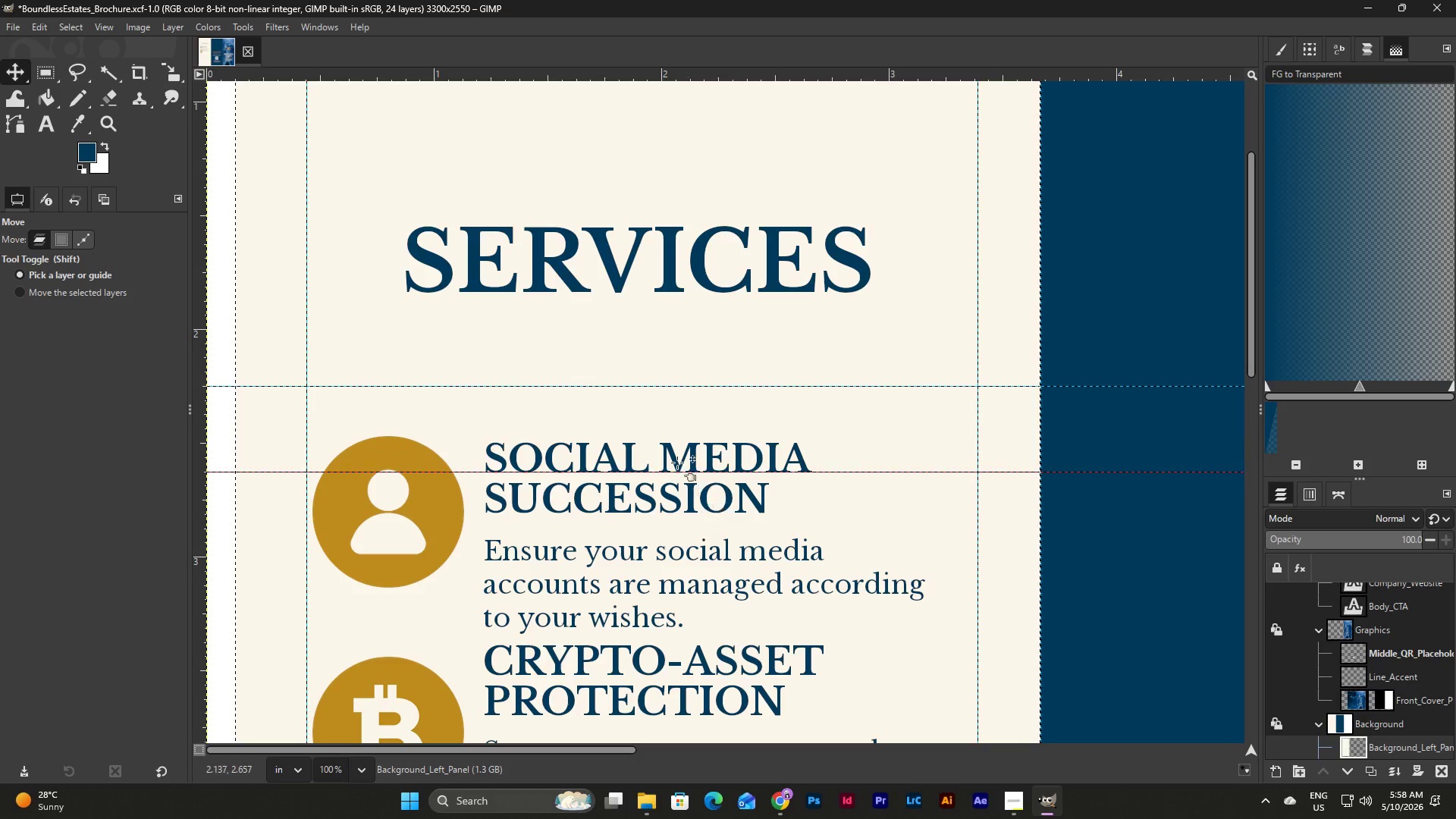 
left_click_drag(start_coordinate=[664, 450], to_coordinate=[696, 406])
 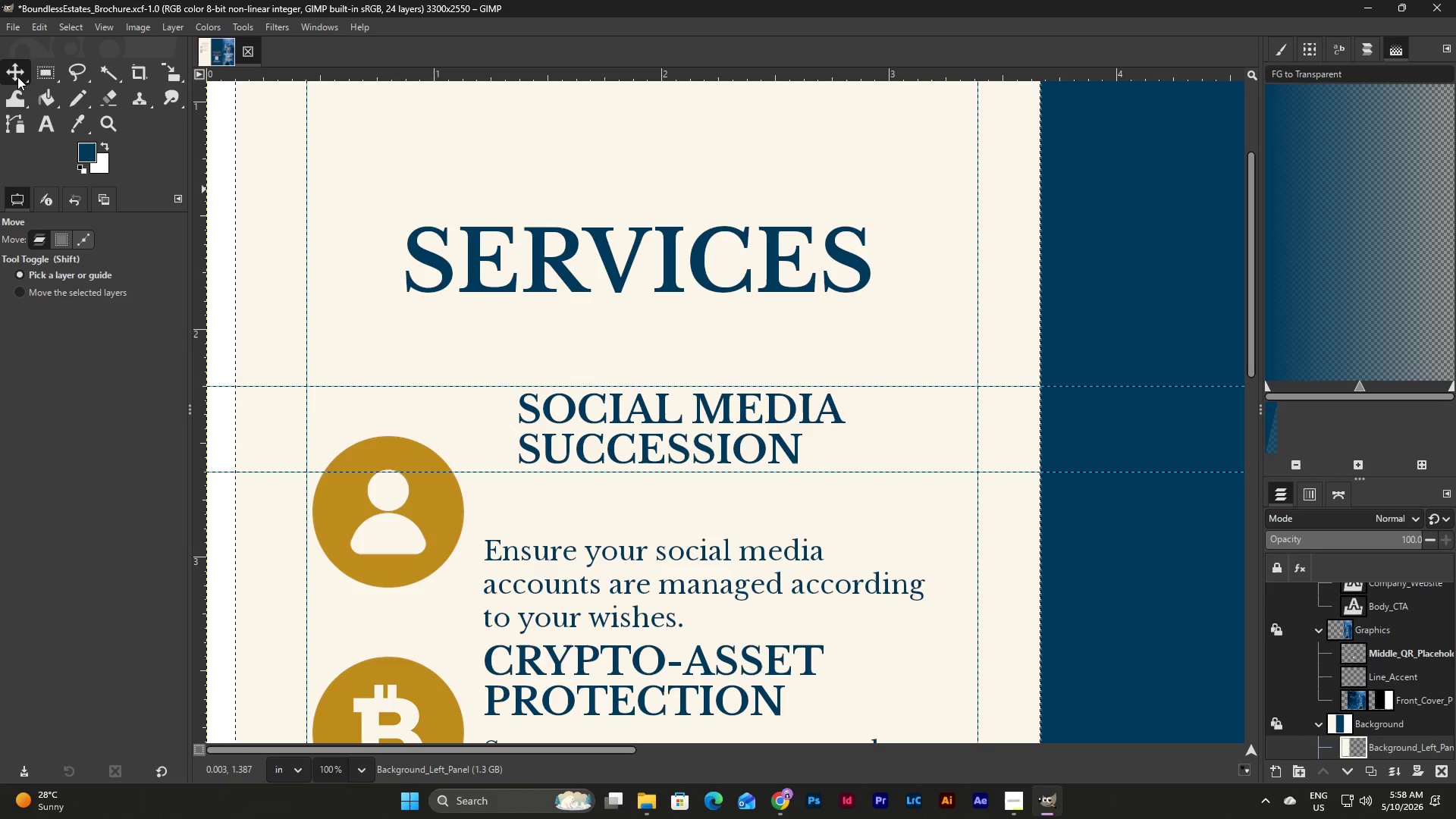 
wait(7.39)
 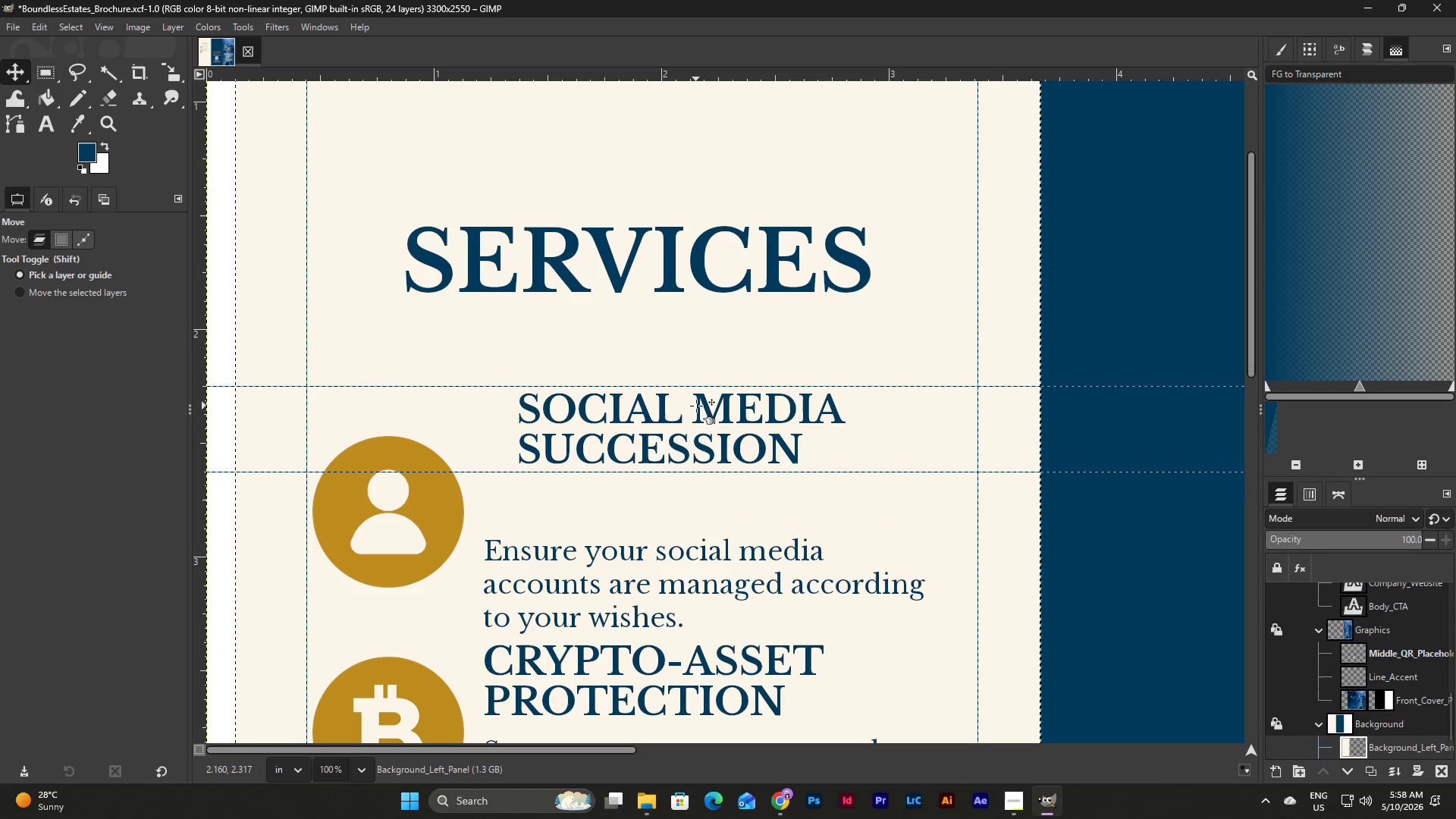 
left_click_drag(start_coordinate=[236, 286], to_coordinate=[465, 346])
 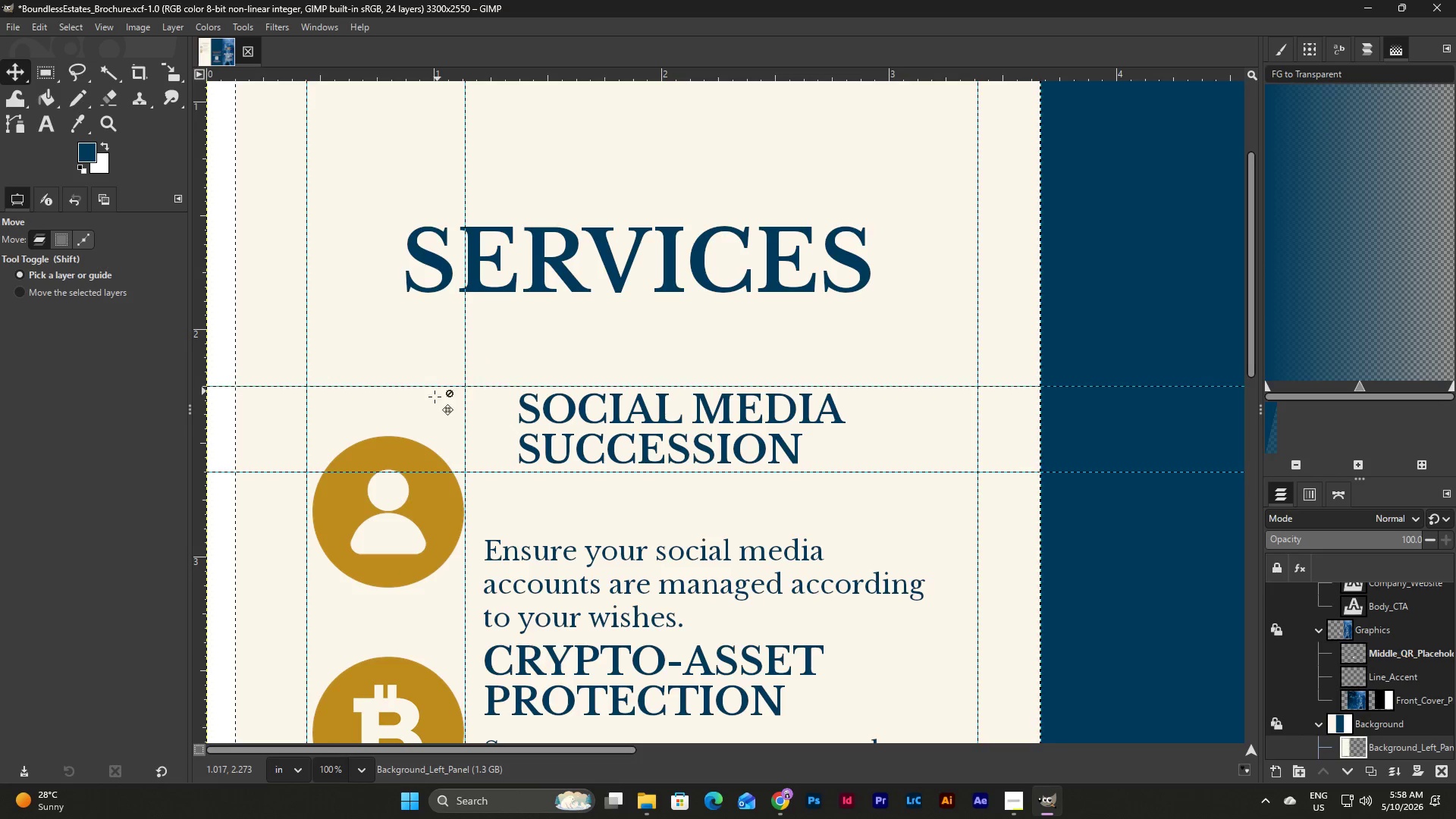 
scroll: coordinate [432, 400], scroll_direction: none, amount: 0.0
 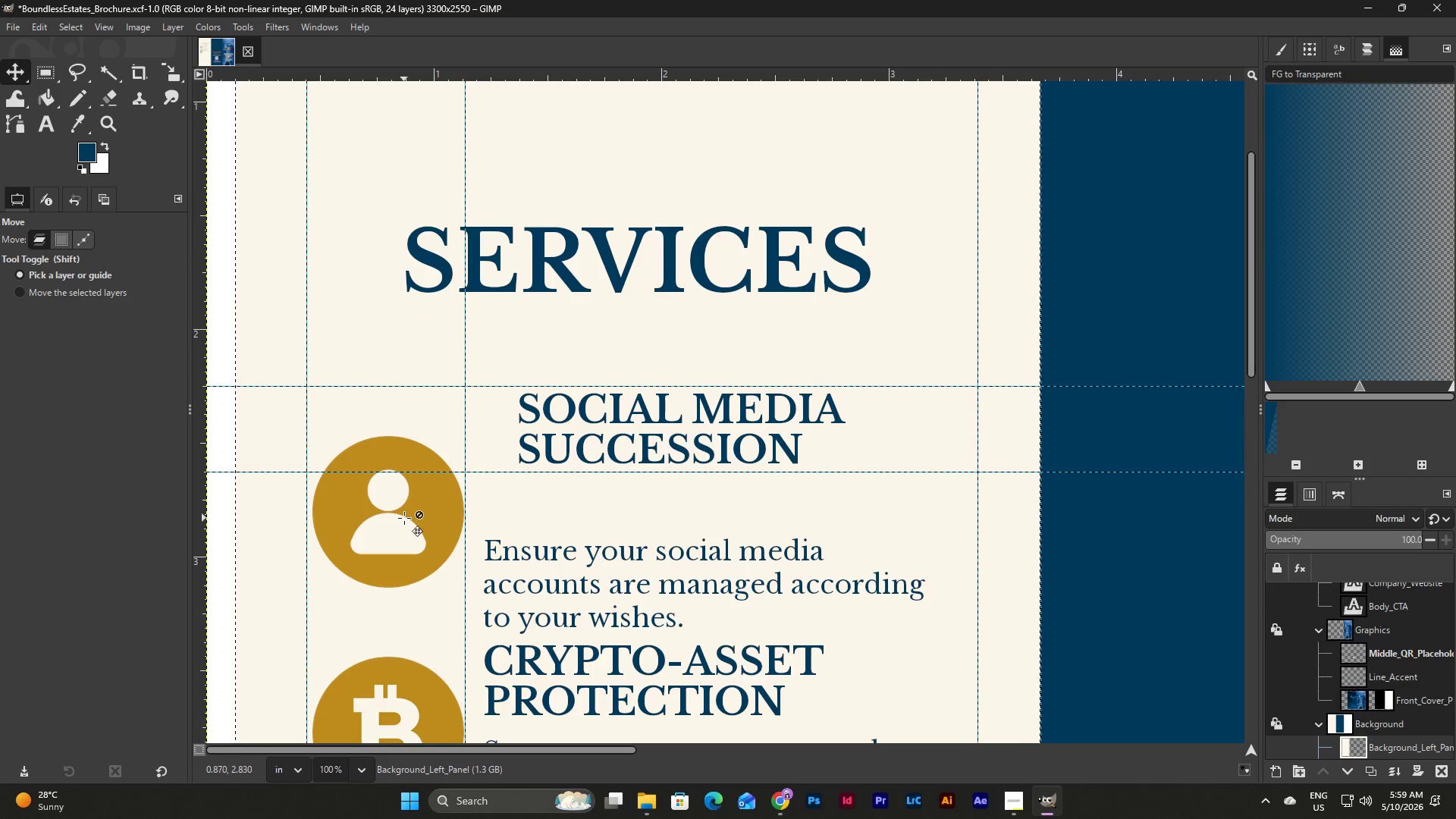 
left_click_drag(start_coordinate=[413, 515], to_coordinate=[410, 482])
 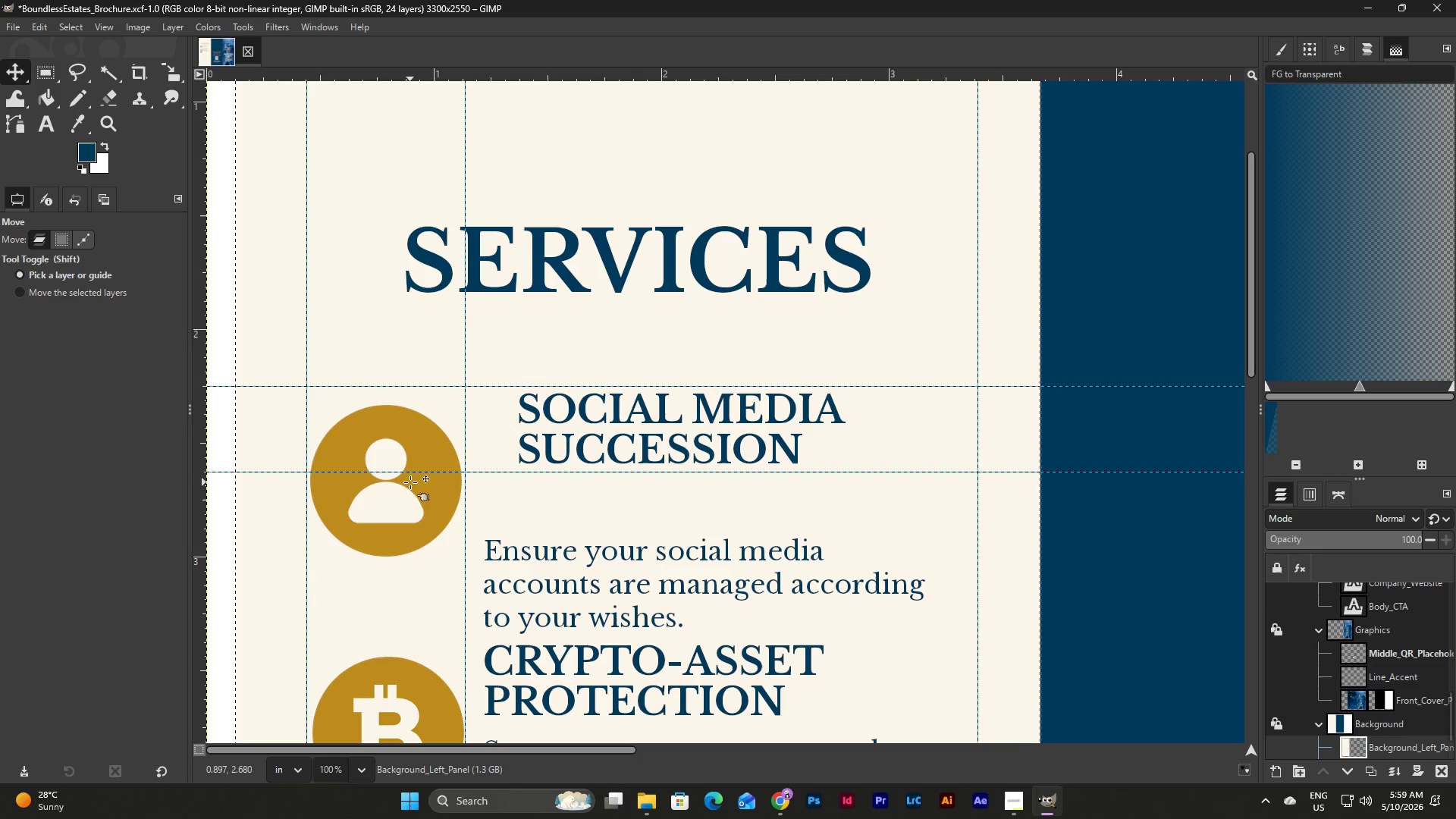 
left_click_drag(start_coordinate=[419, 508], to_coordinate=[422, 479])
 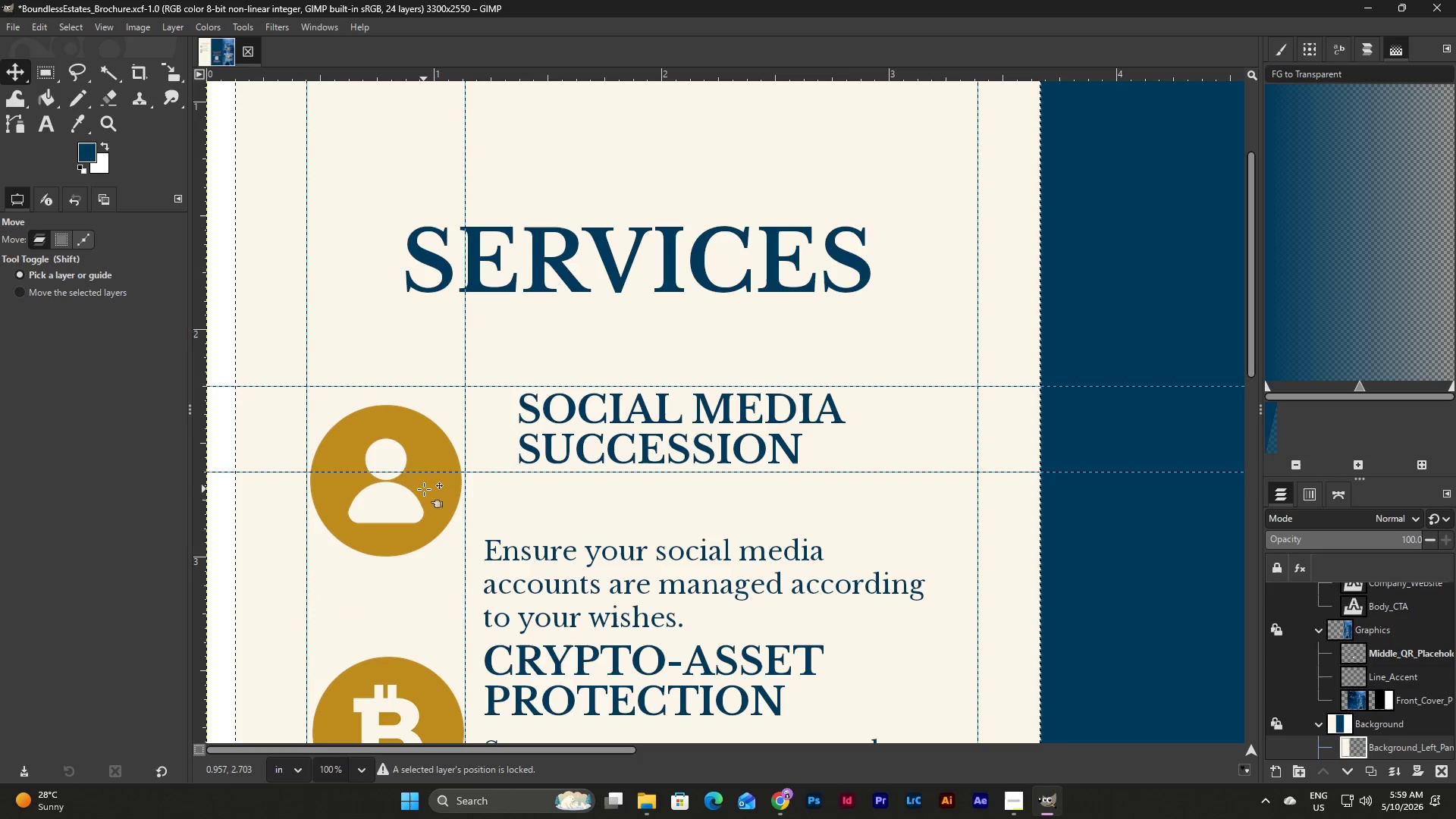 
left_click_drag(start_coordinate=[424, 489], to_coordinate=[425, 485])
 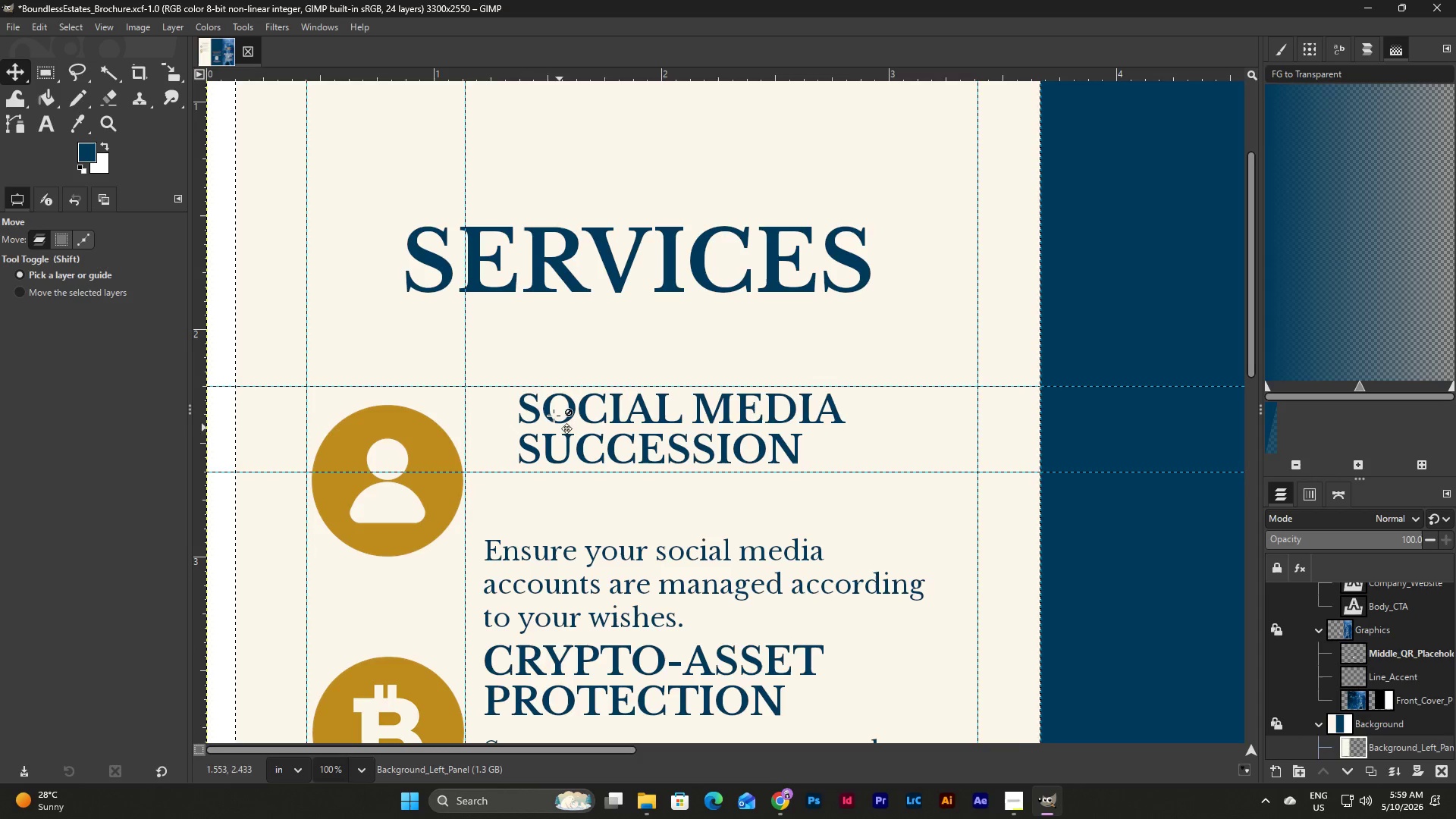 
wait(5.62)
 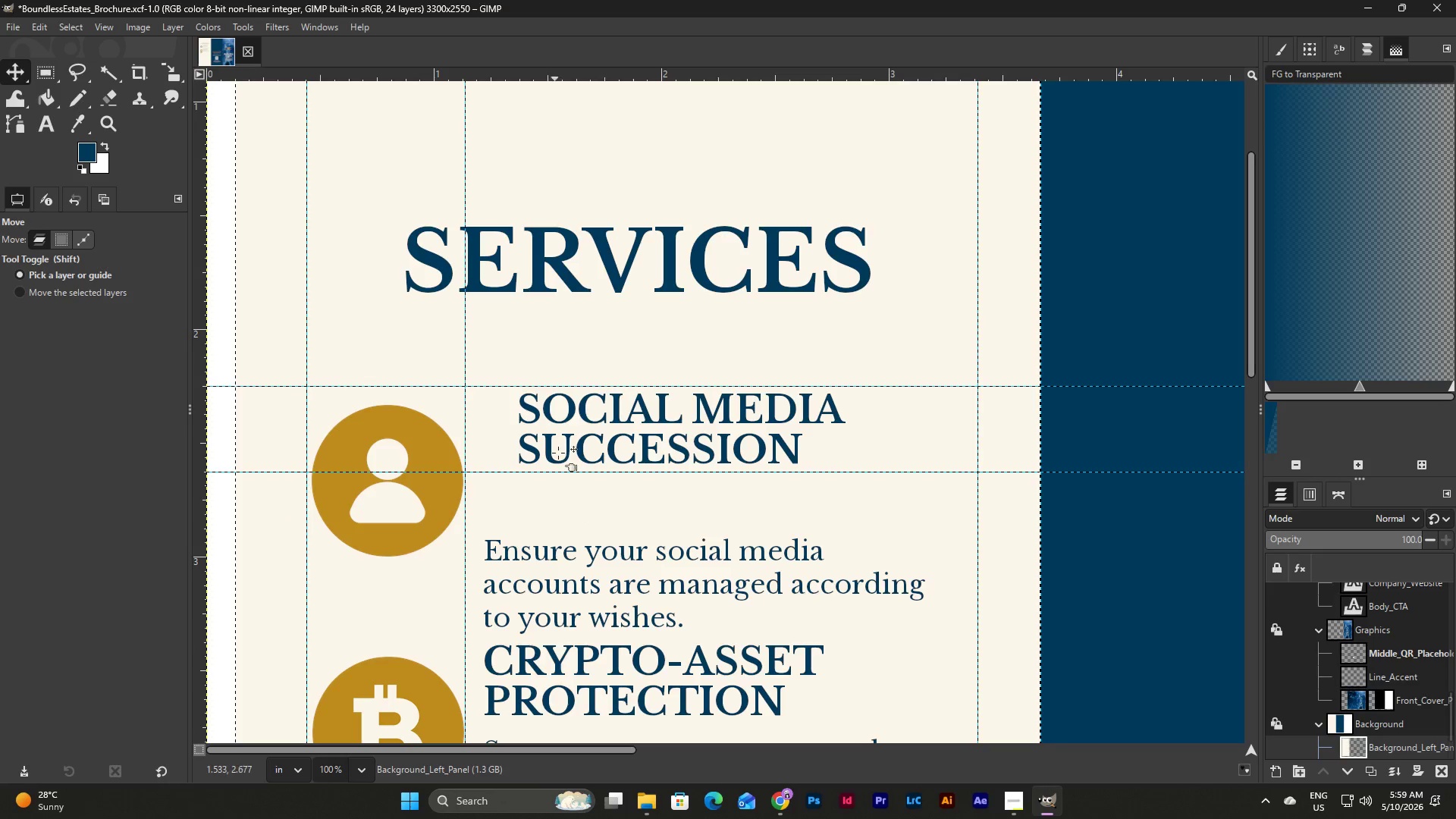 
left_click([22, 70])
 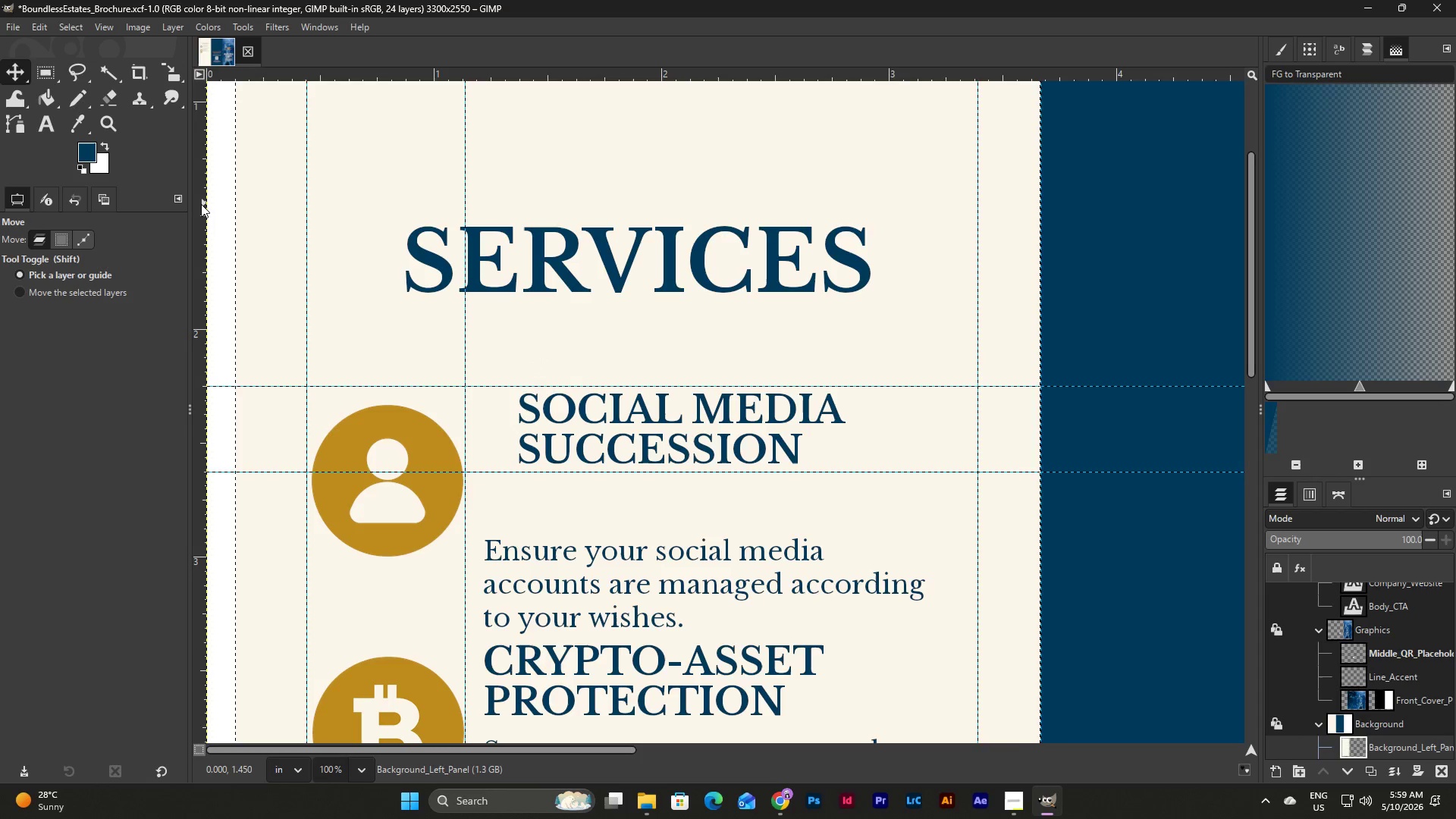 
left_click_drag(start_coordinate=[206, 206], to_coordinate=[491, 350])
 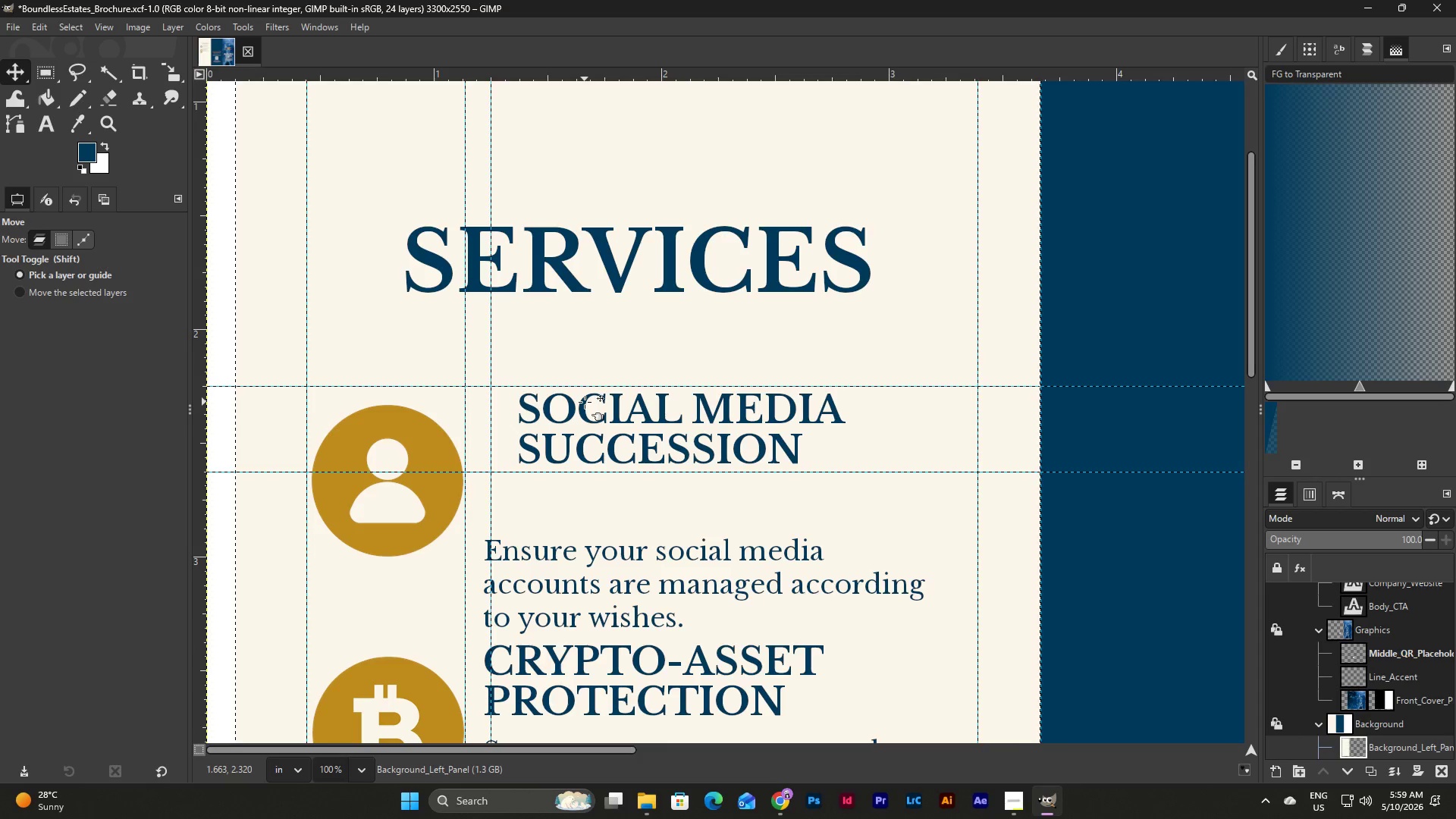 
left_click_drag(start_coordinate=[585, 402], to_coordinate=[562, 402])
 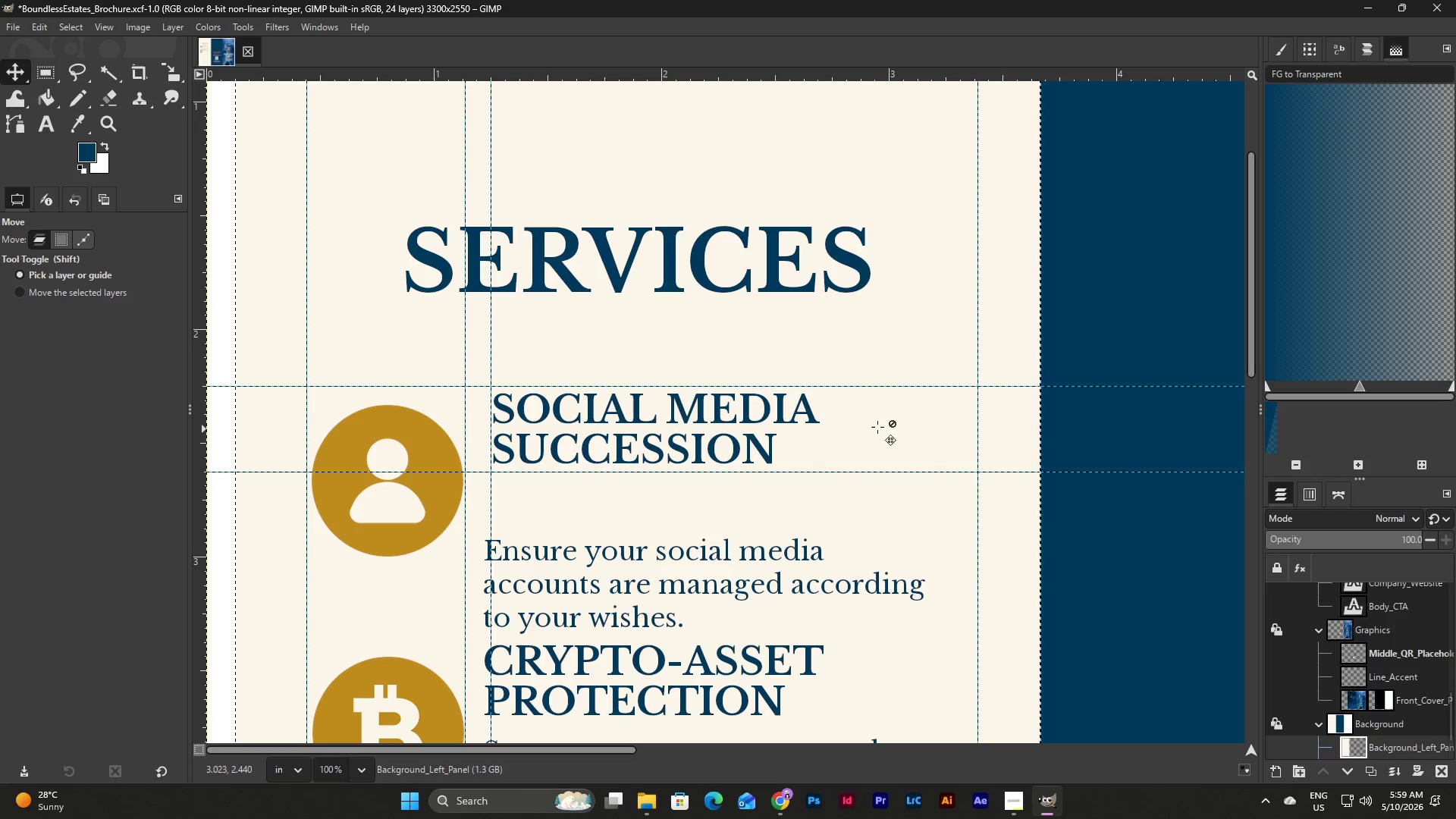 
left_click([873, 426])
 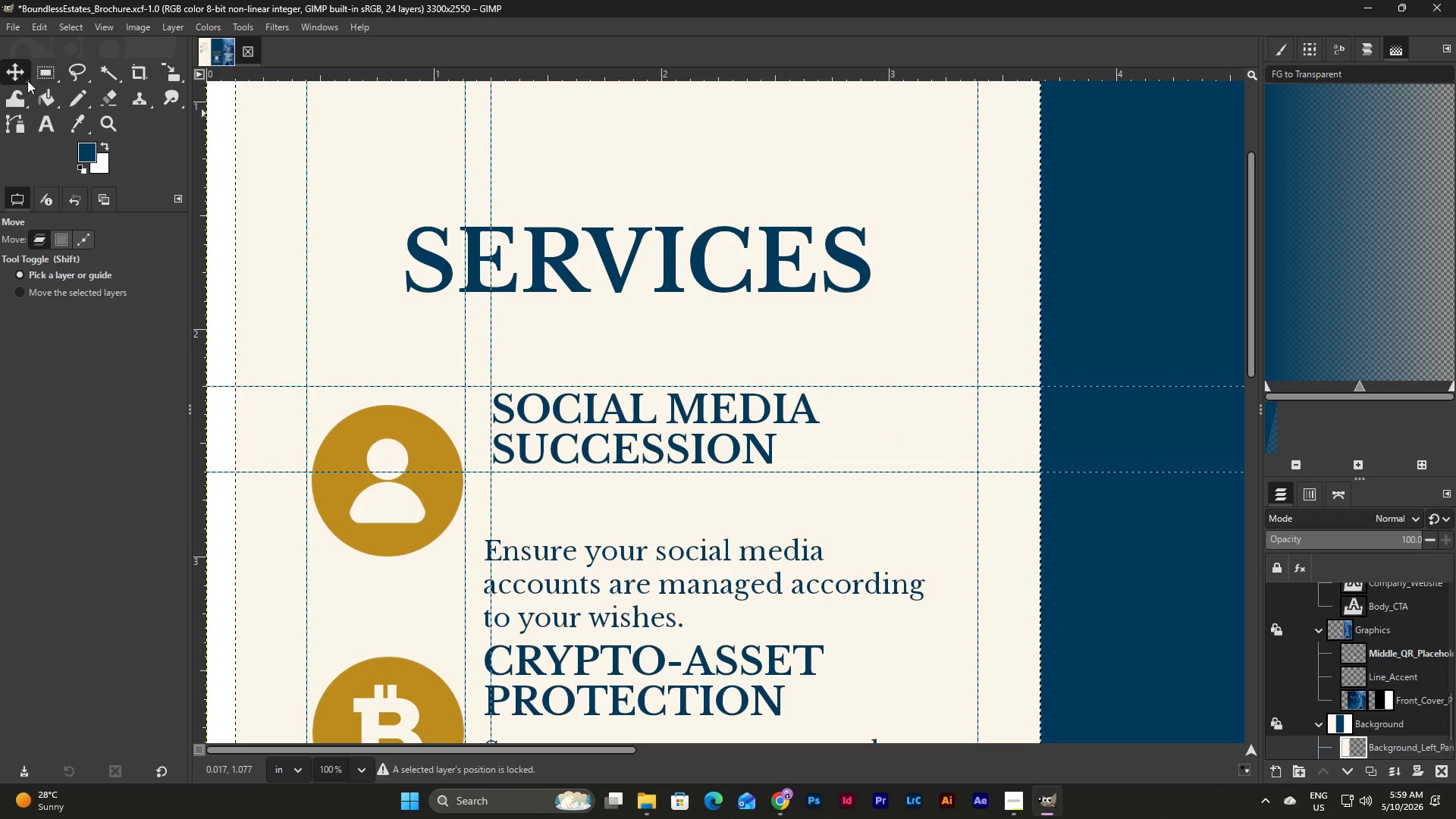 
left_click([49, 126])
 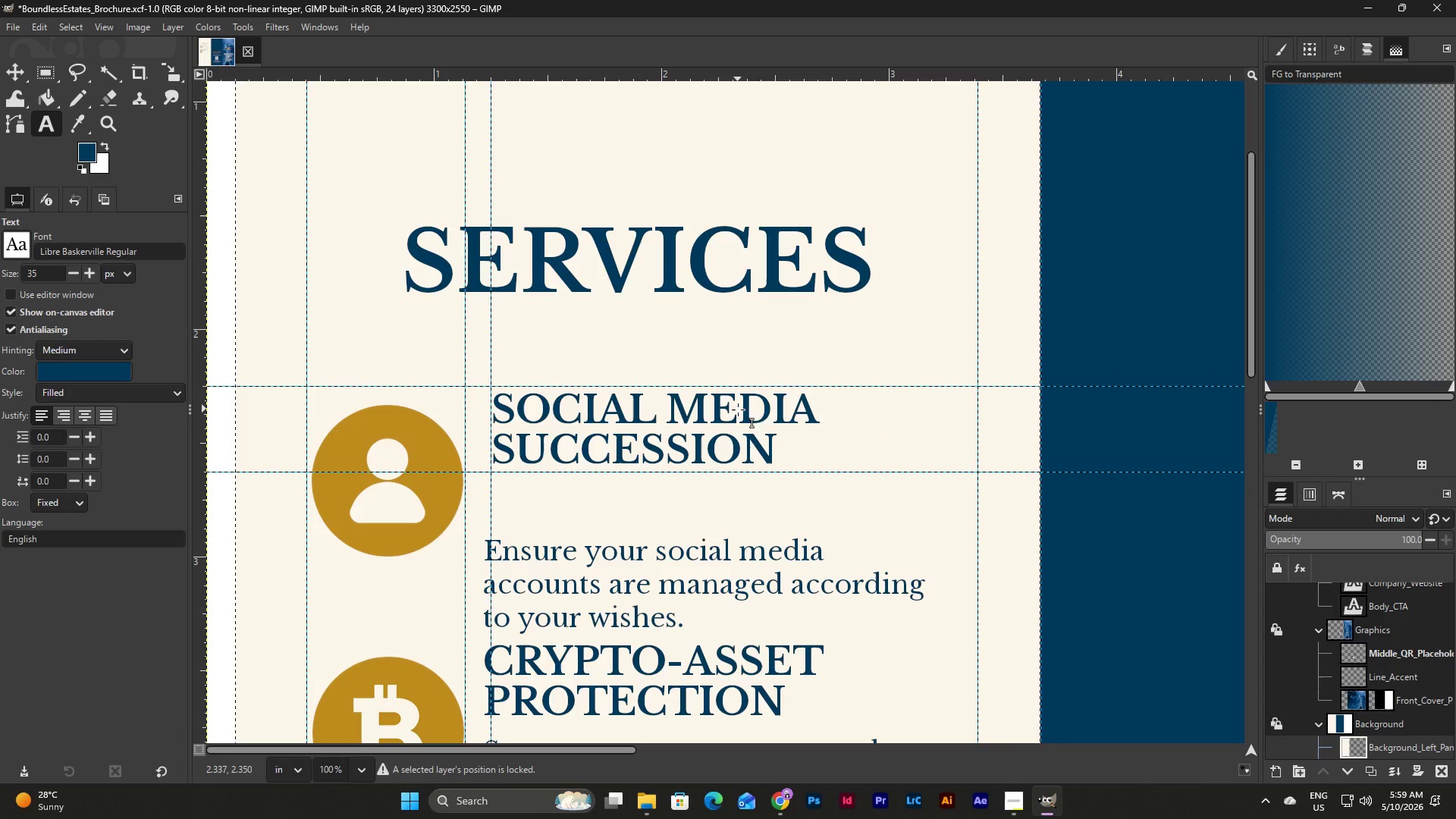 
left_click([745, 418])
 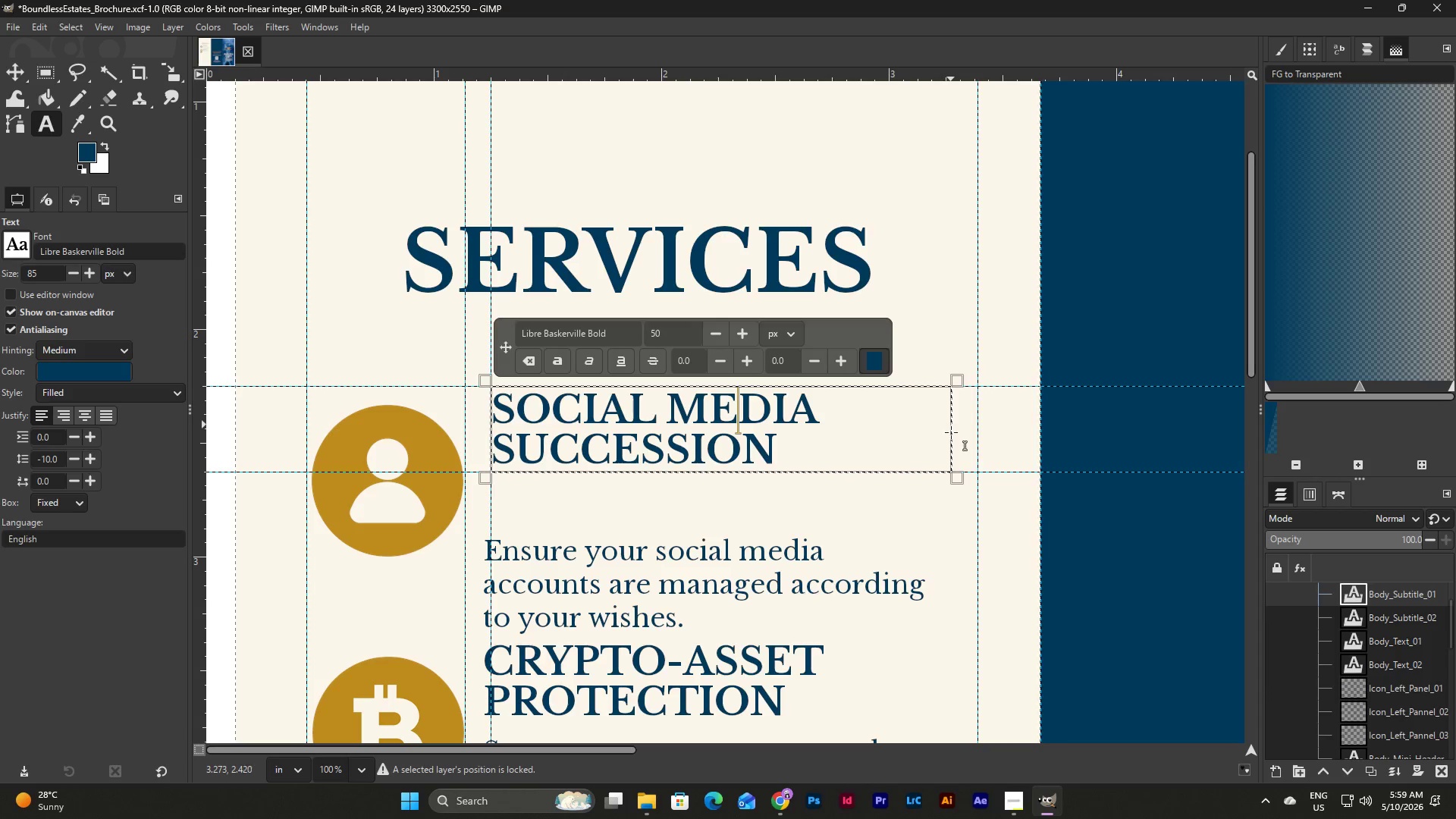 
left_click_drag(start_coordinate=[954, 467], to_coordinate=[981, 465])
 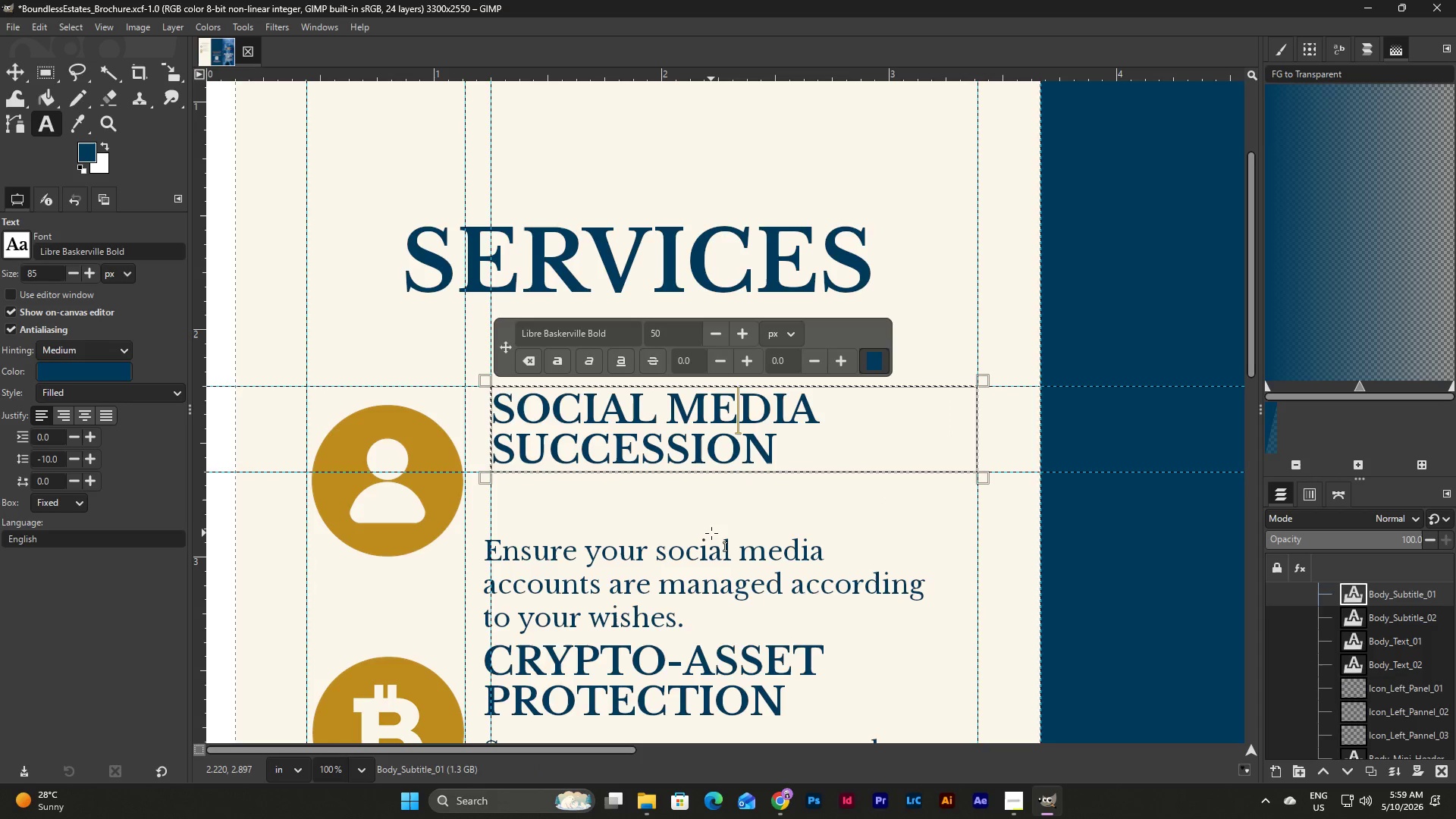 
left_click([13, 74])
 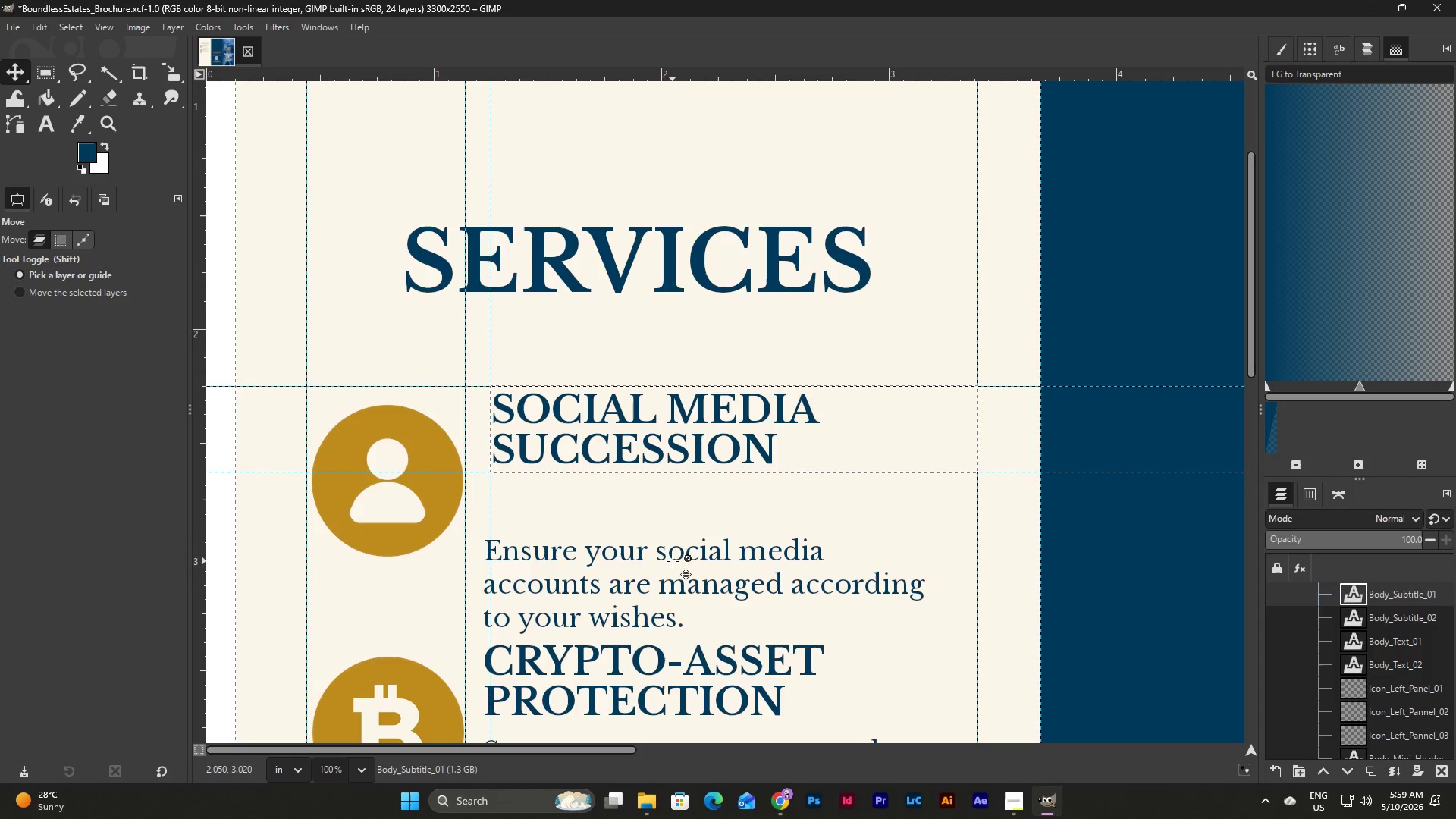 
left_click([671, 556])
 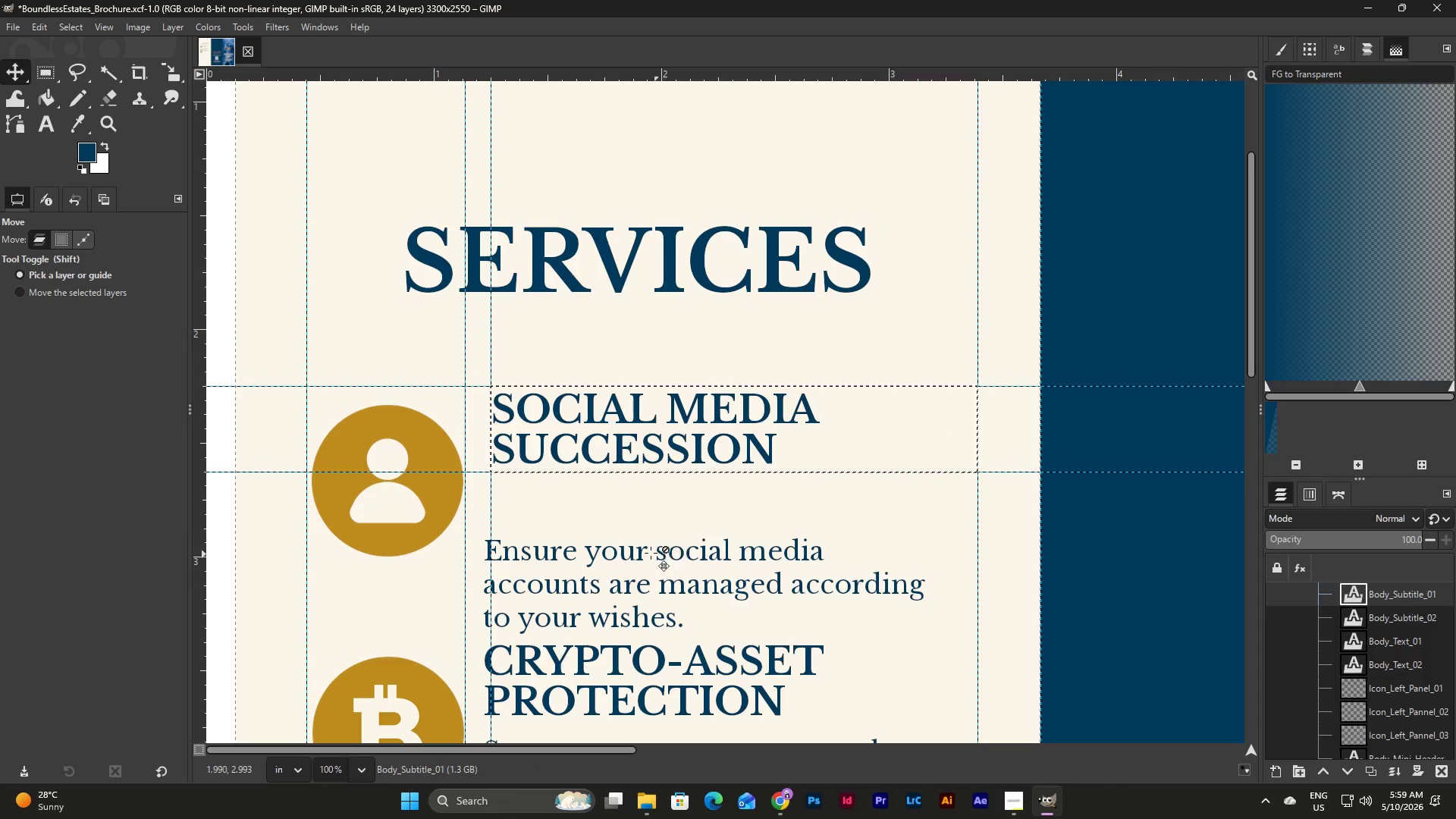 
left_click_drag(start_coordinate=[649, 553], to_coordinate=[692, 497])
 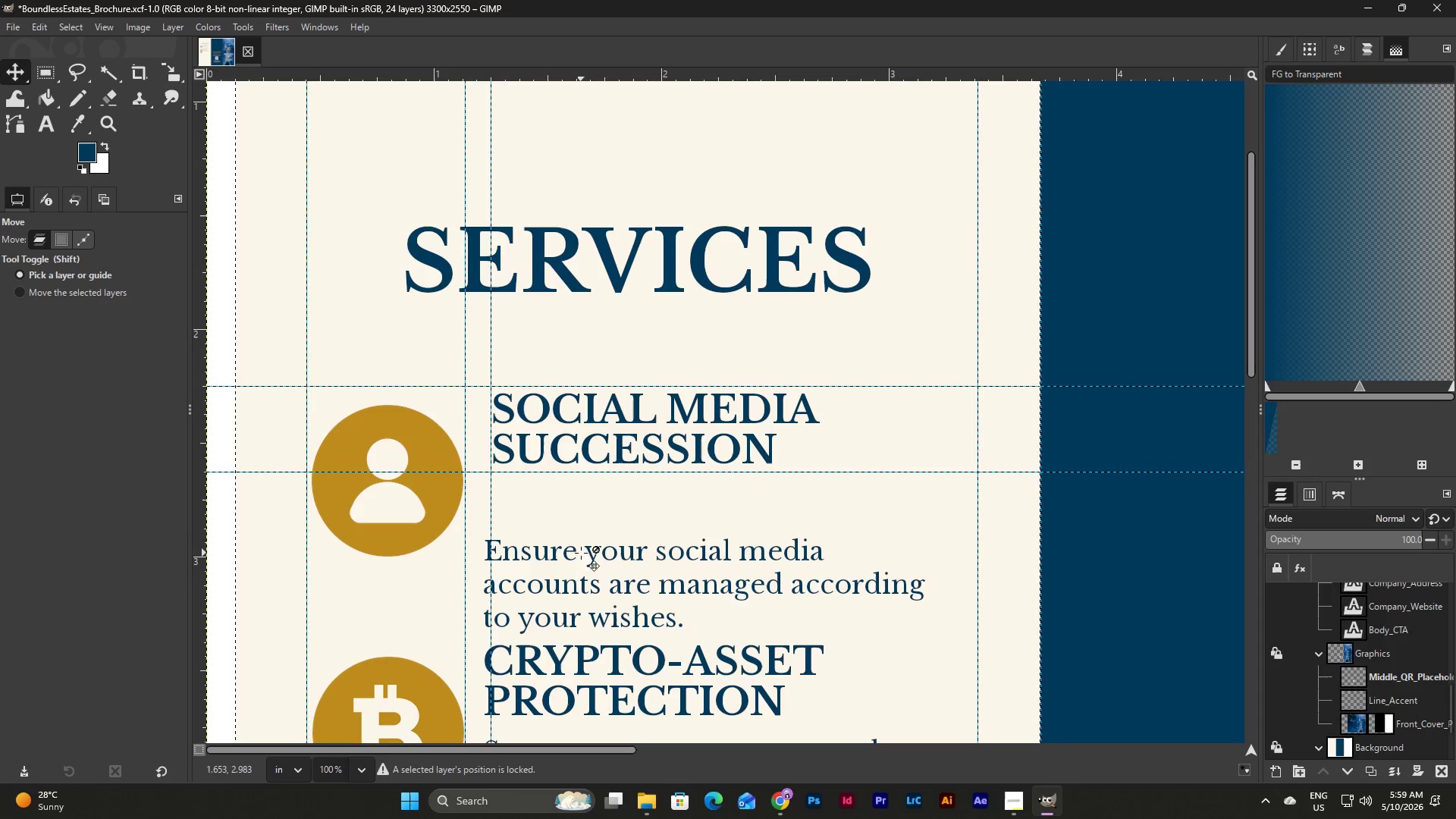 
left_click_drag(start_coordinate=[573, 551], to_coordinate=[582, 491])
 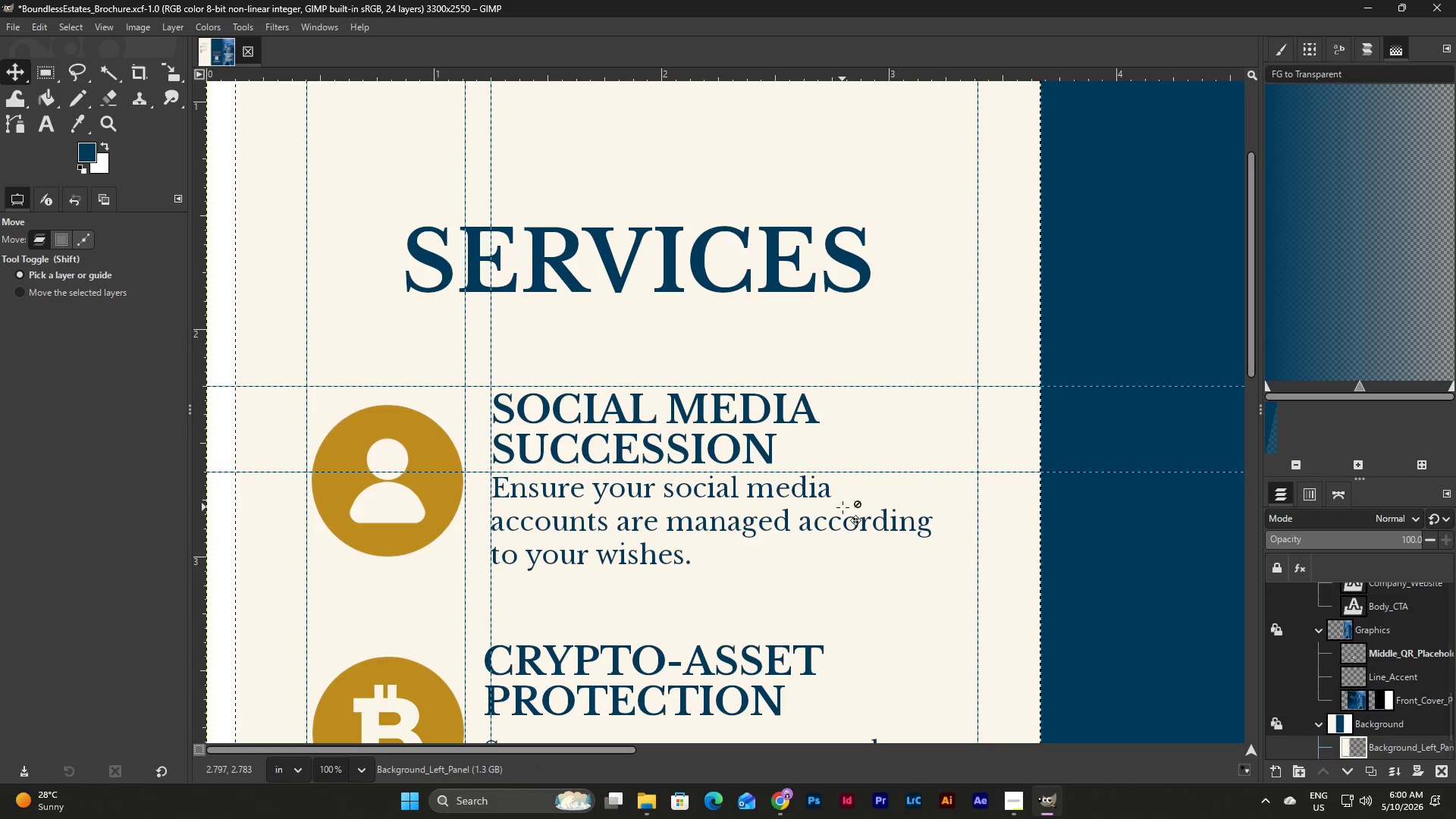 
left_click([52, 125])
 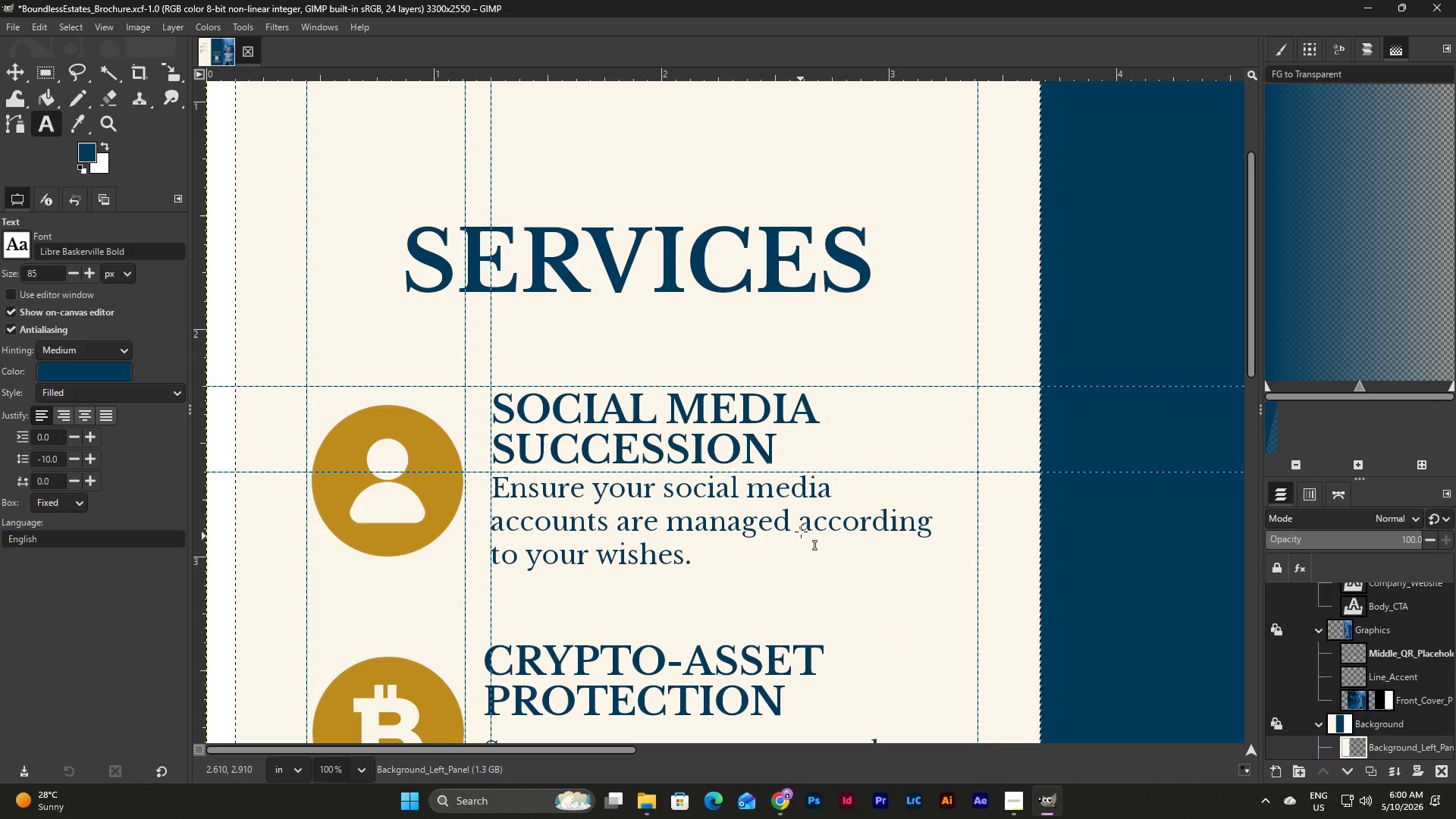 
left_click([799, 516])
 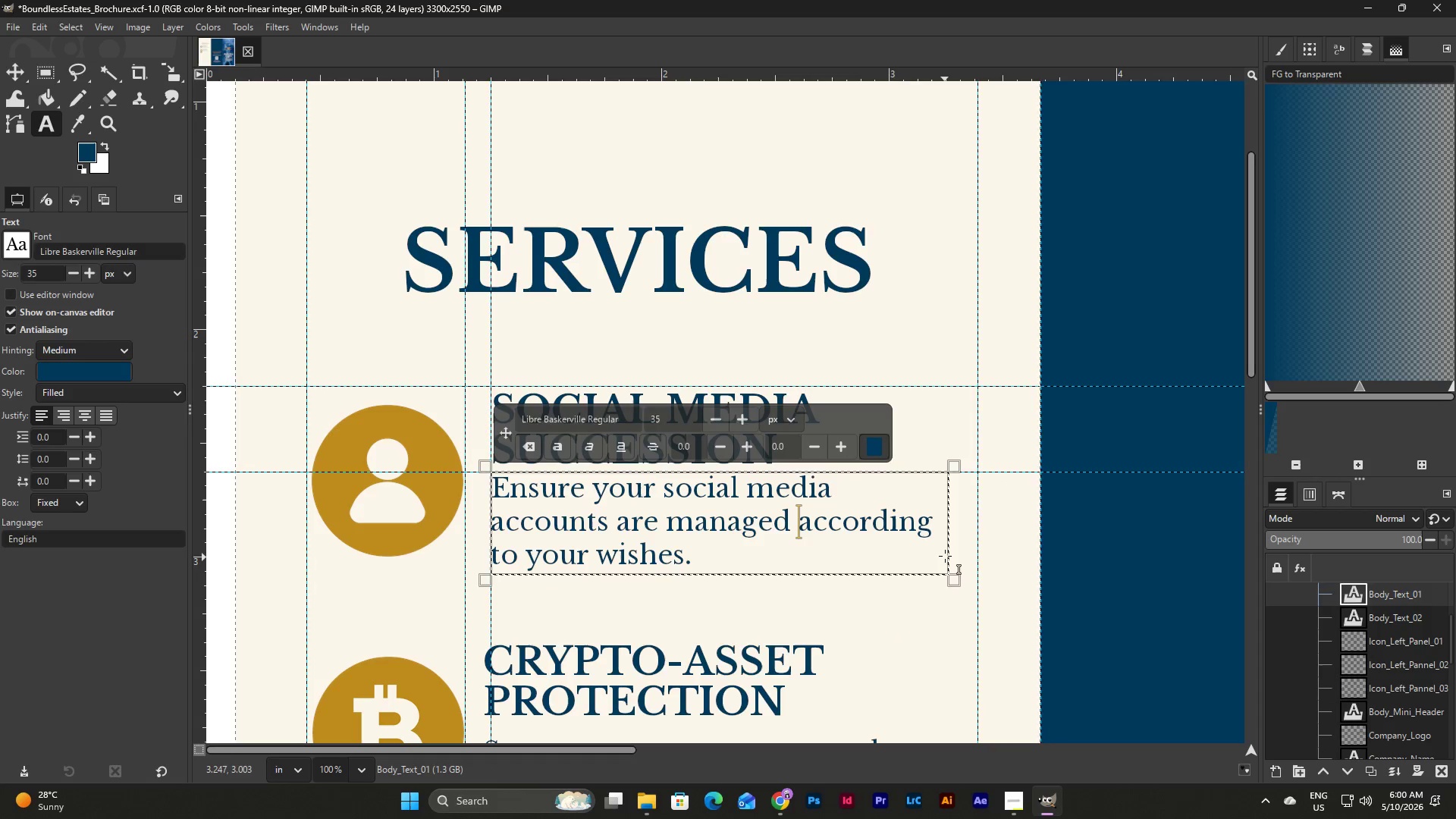 
left_click_drag(start_coordinate=[953, 548], to_coordinate=[979, 547])
 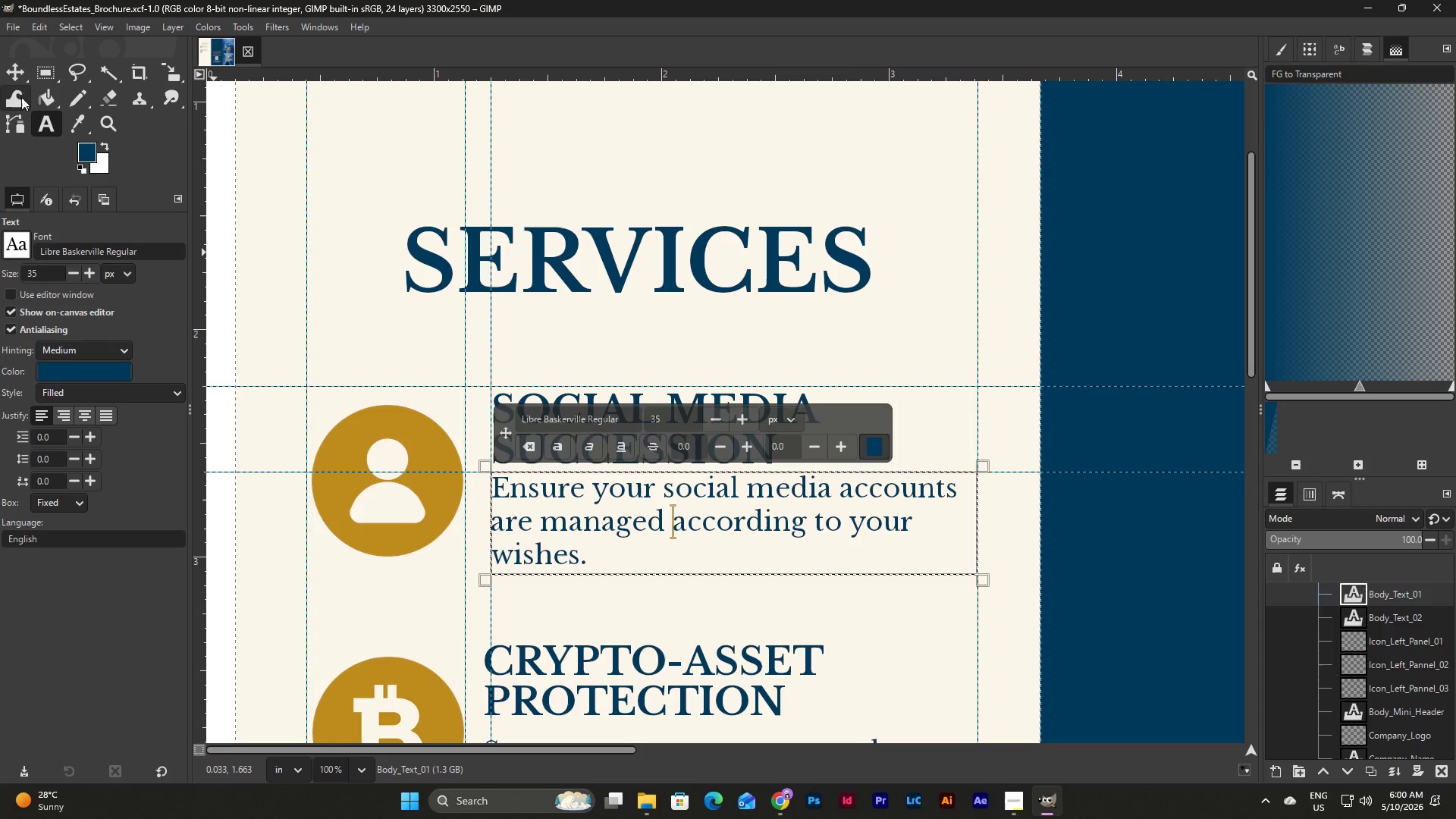 
left_click([17, 76])
 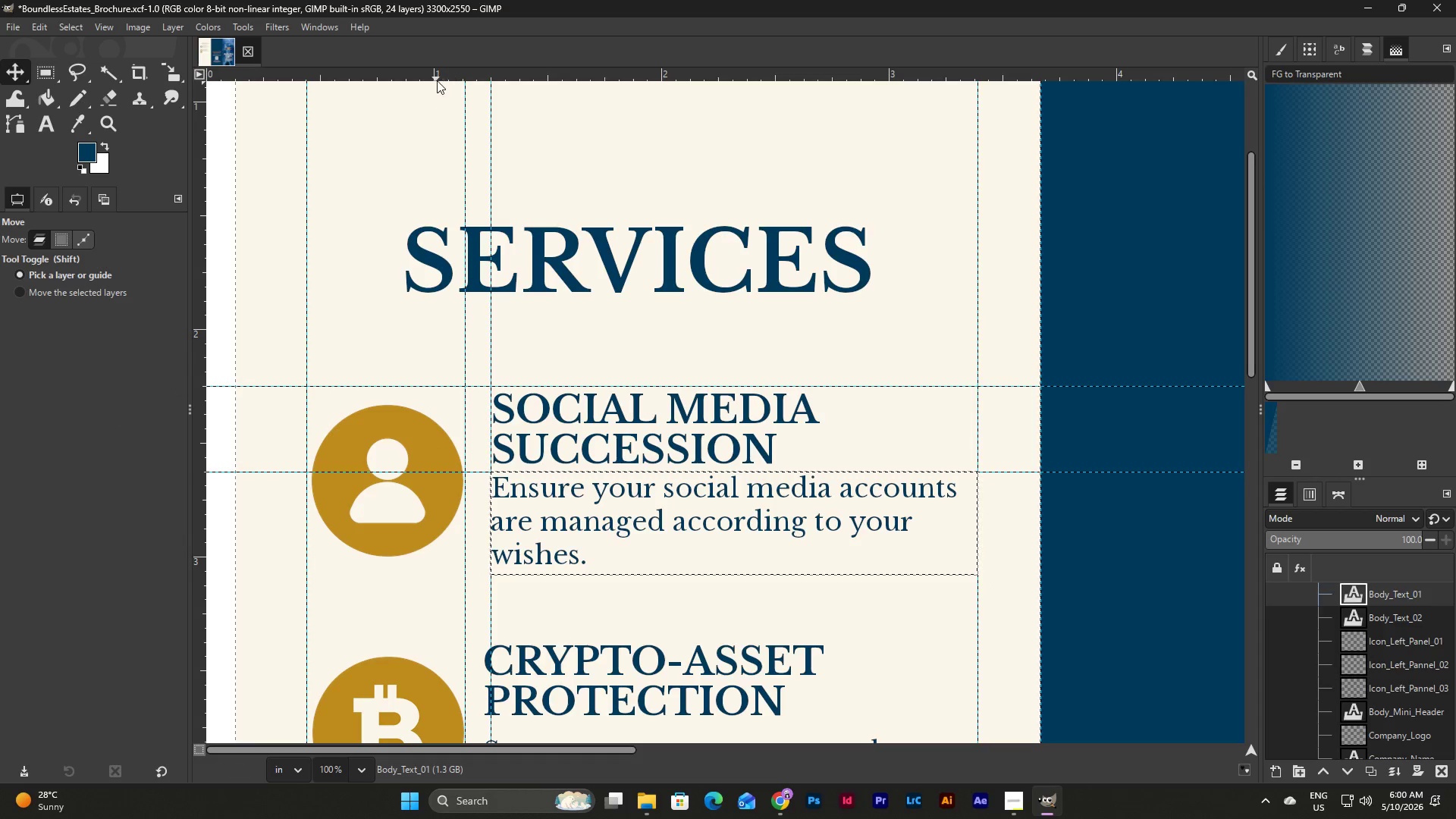 
left_click_drag(start_coordinate=[438, 80], to_coordinate=[526, 588])
 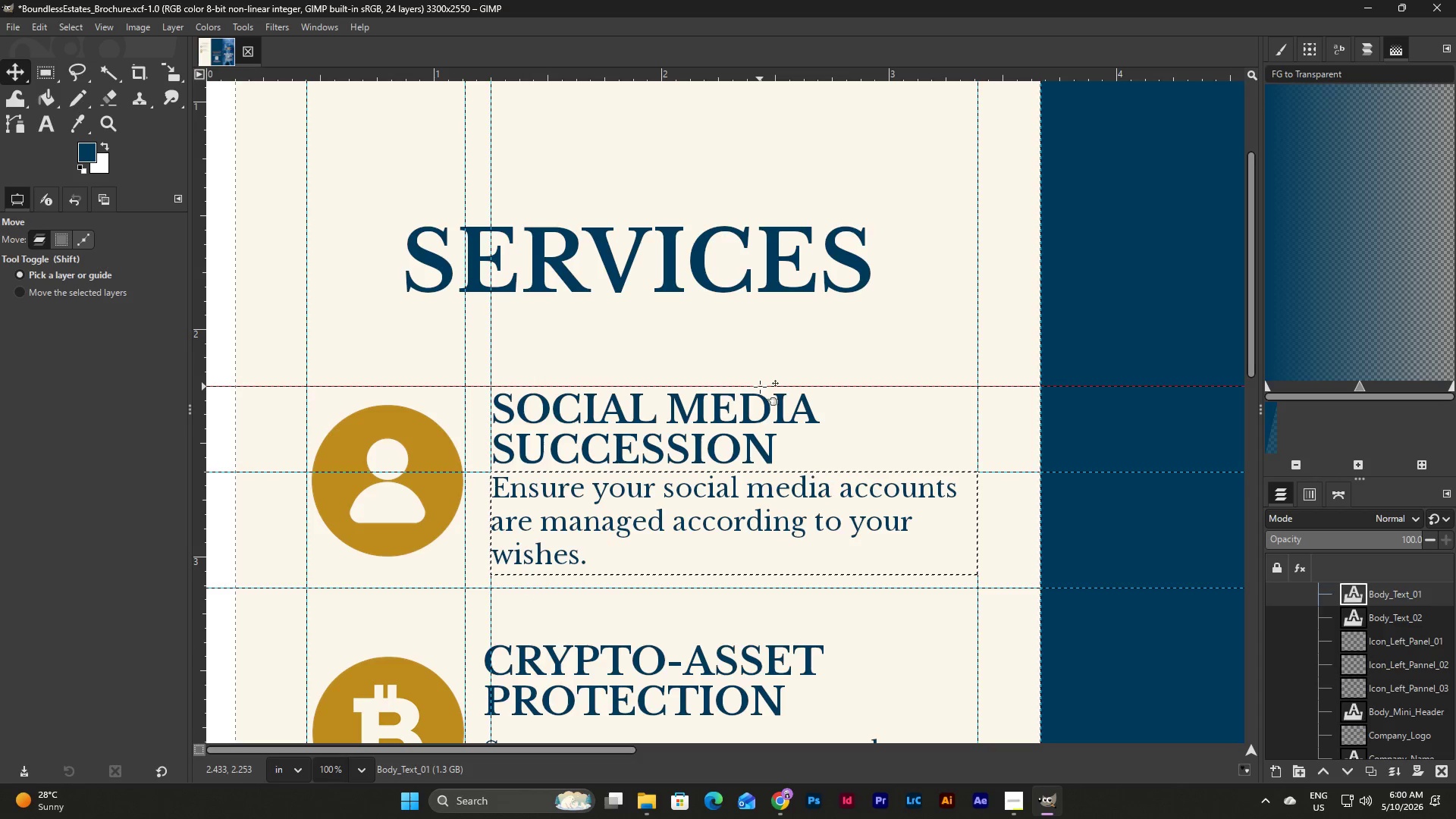 
scroll: coordinate [760, 387], scroll_direction: down, amount: 2.0
 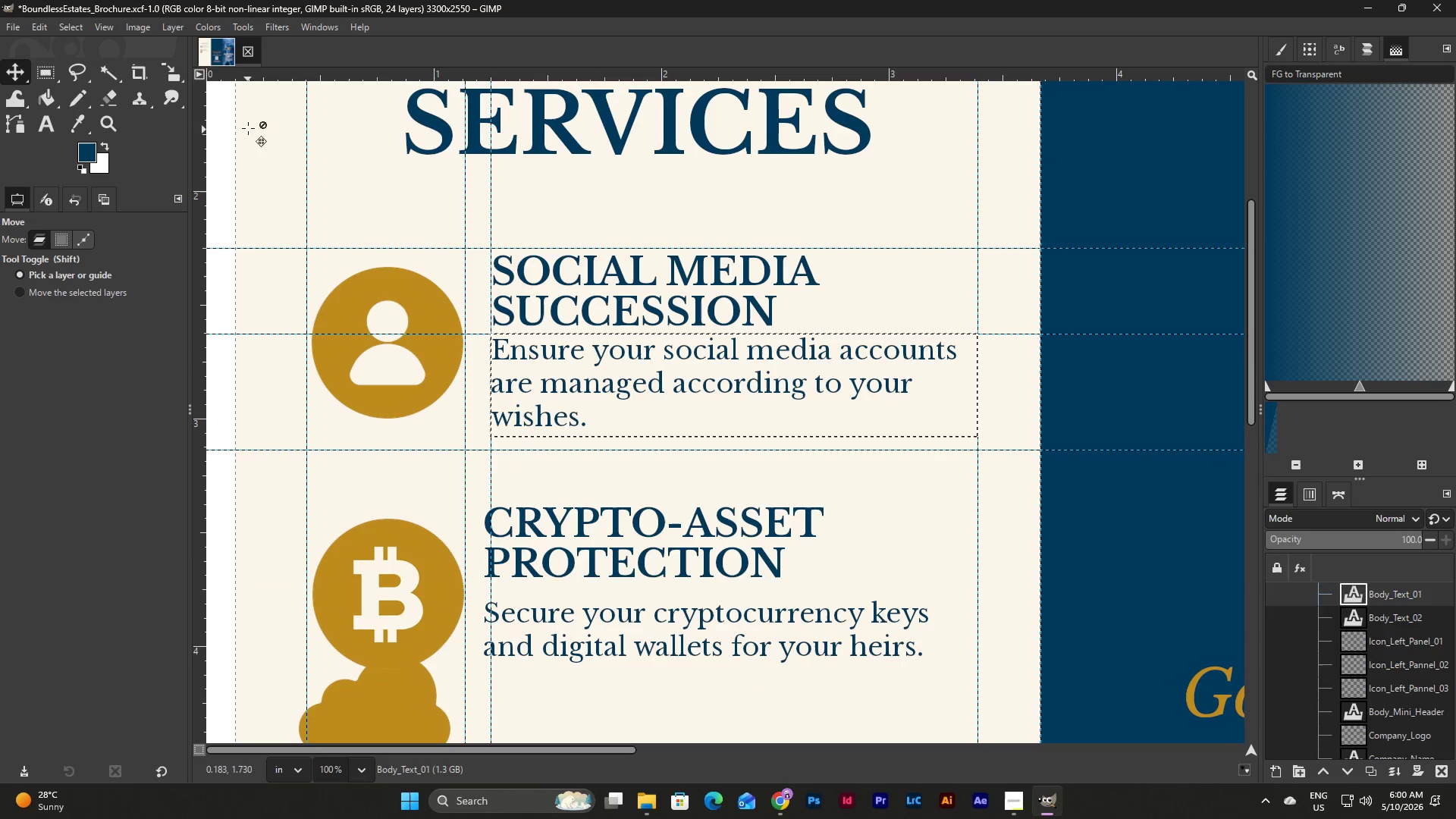 
left_click_drag(start_coordinate=[386, 80], to_coordinate=[408, 476])
 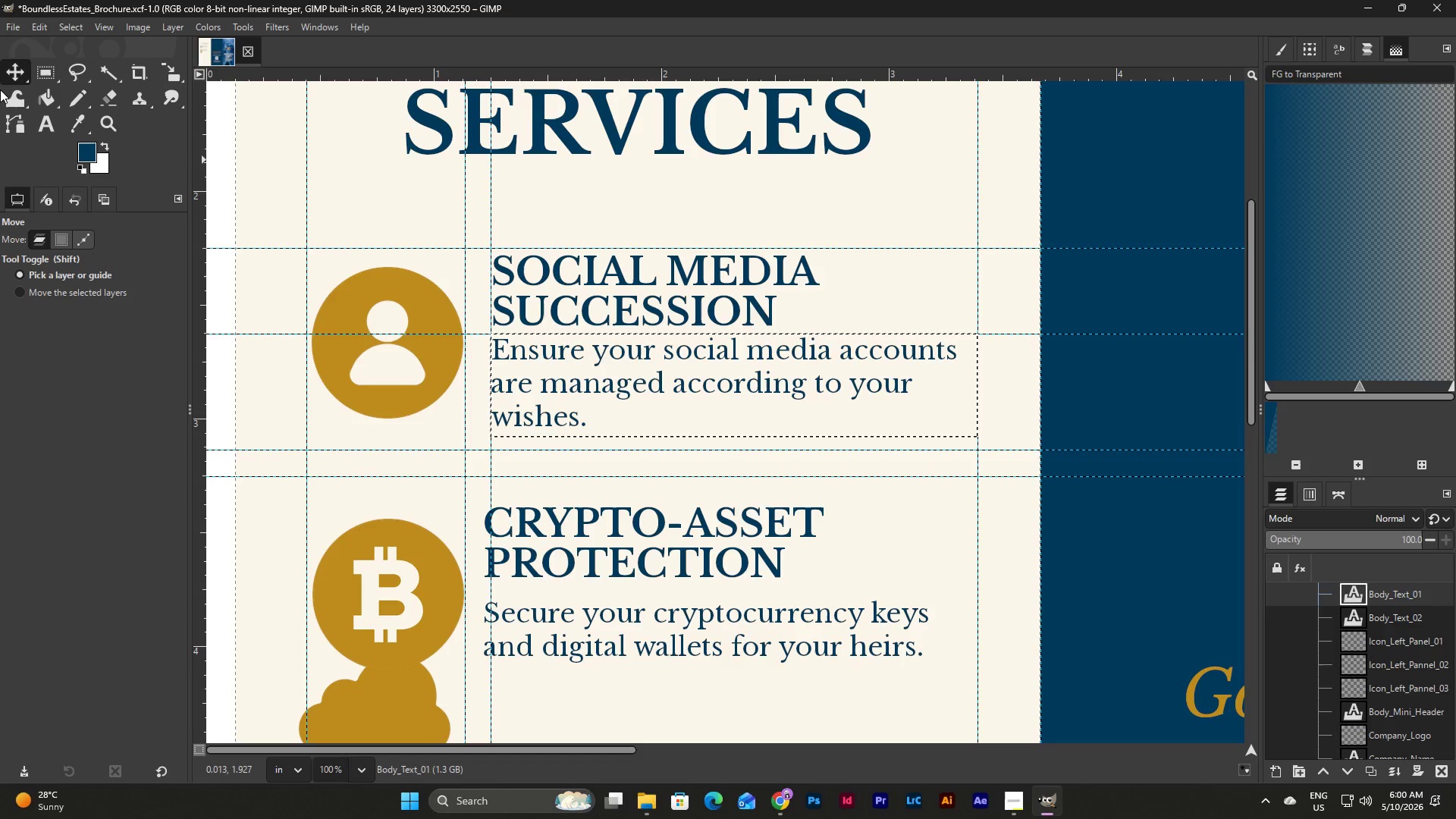 
left_click([438, 568])
 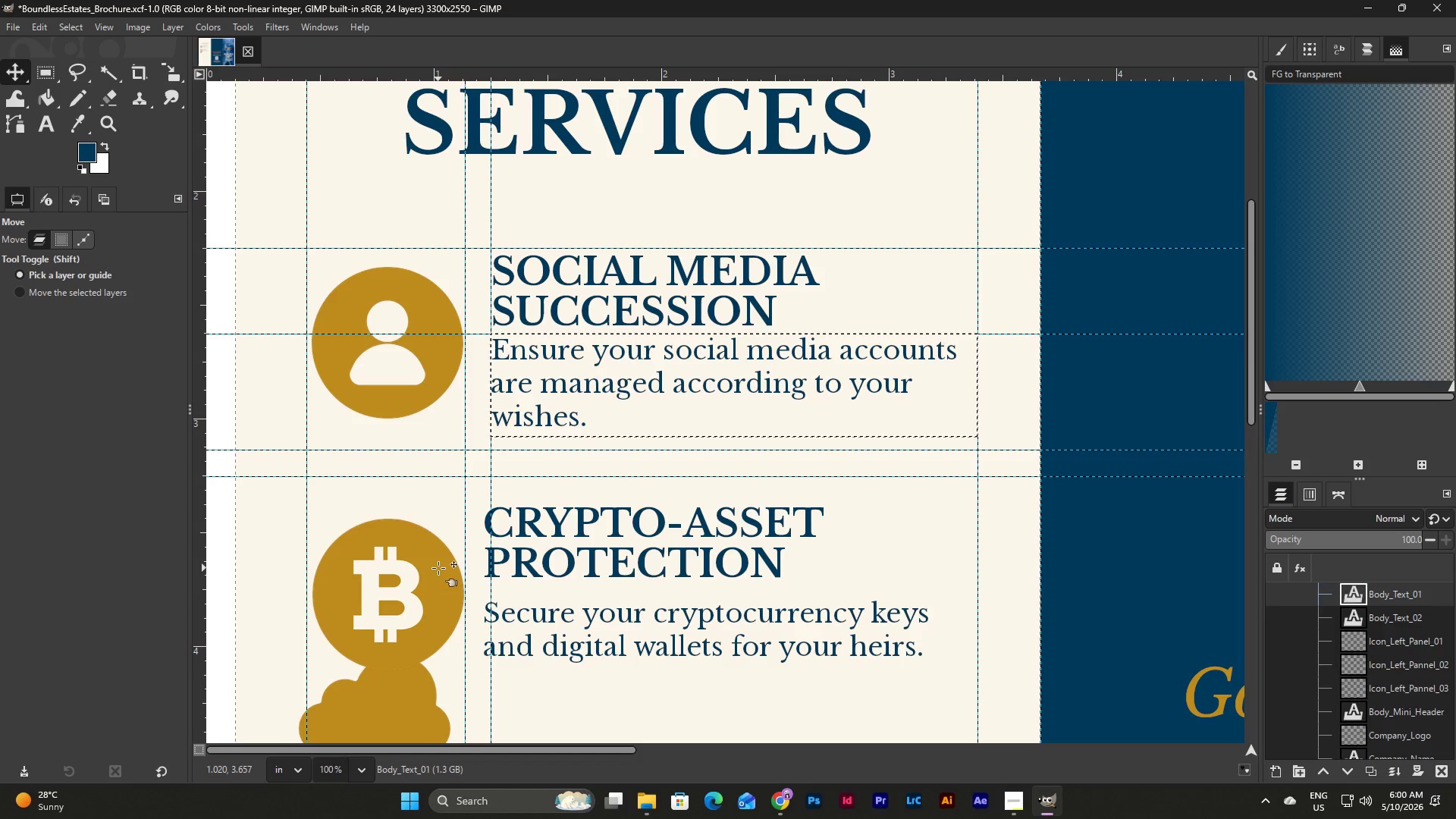 
left_click_drag(start_coordinate=[438, 568], to_coordinate=[435, 541])
 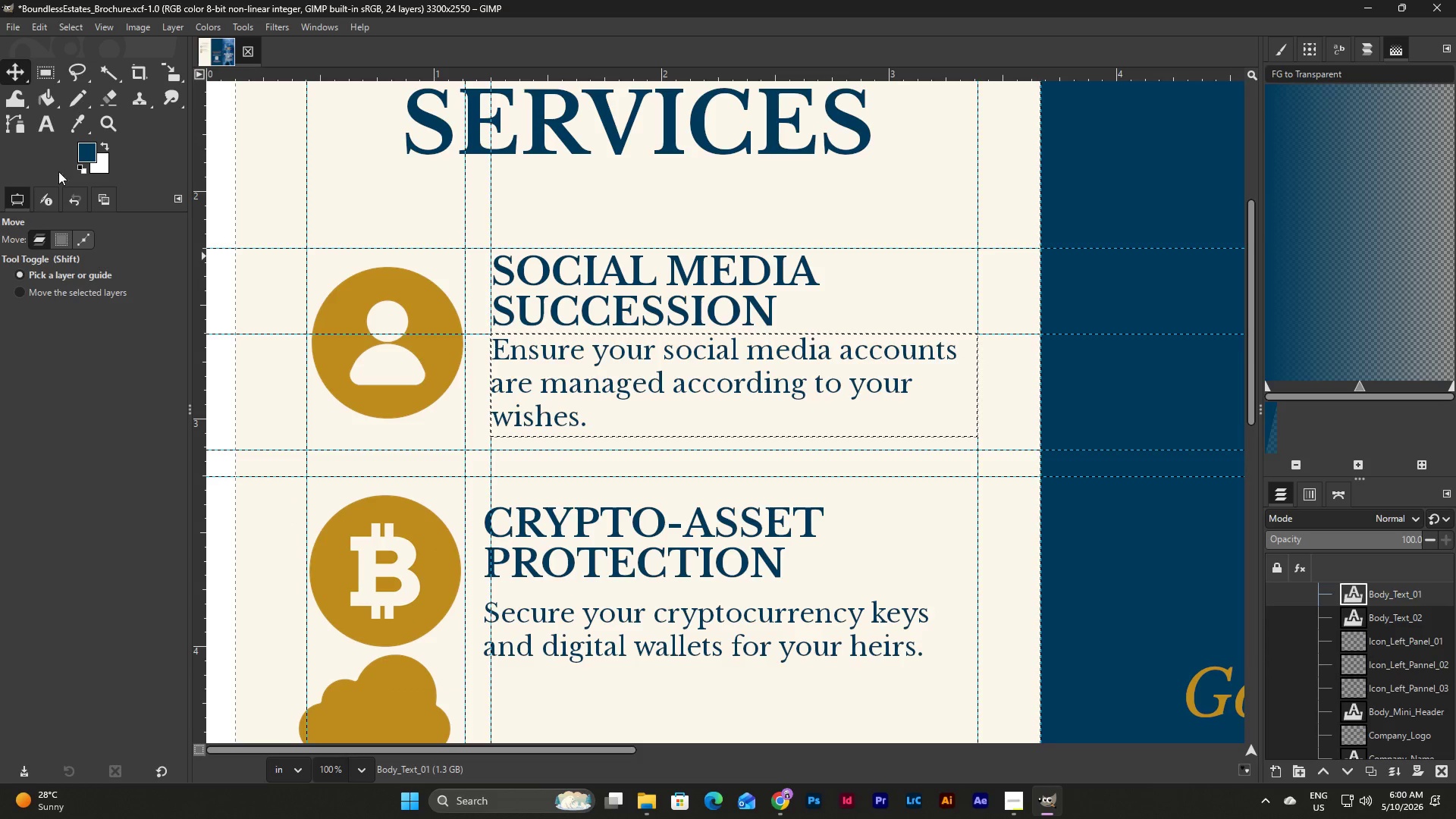 
scroll: coordinate [1354, 651], scroll_direction: down, amount: 3.0
 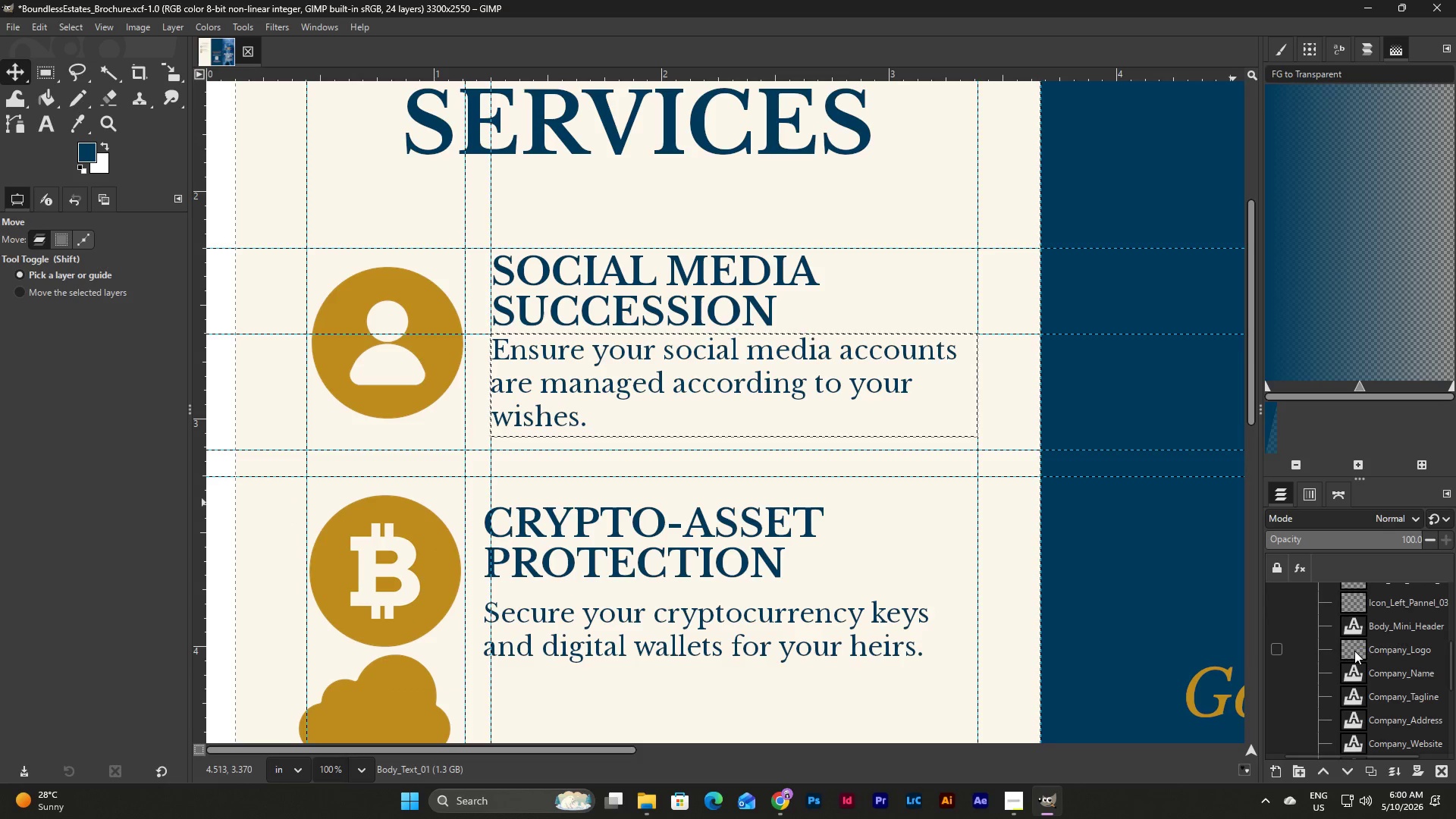 
scroll: coordinate [1354, 651], scroll_direction: none, amount: 0.0
 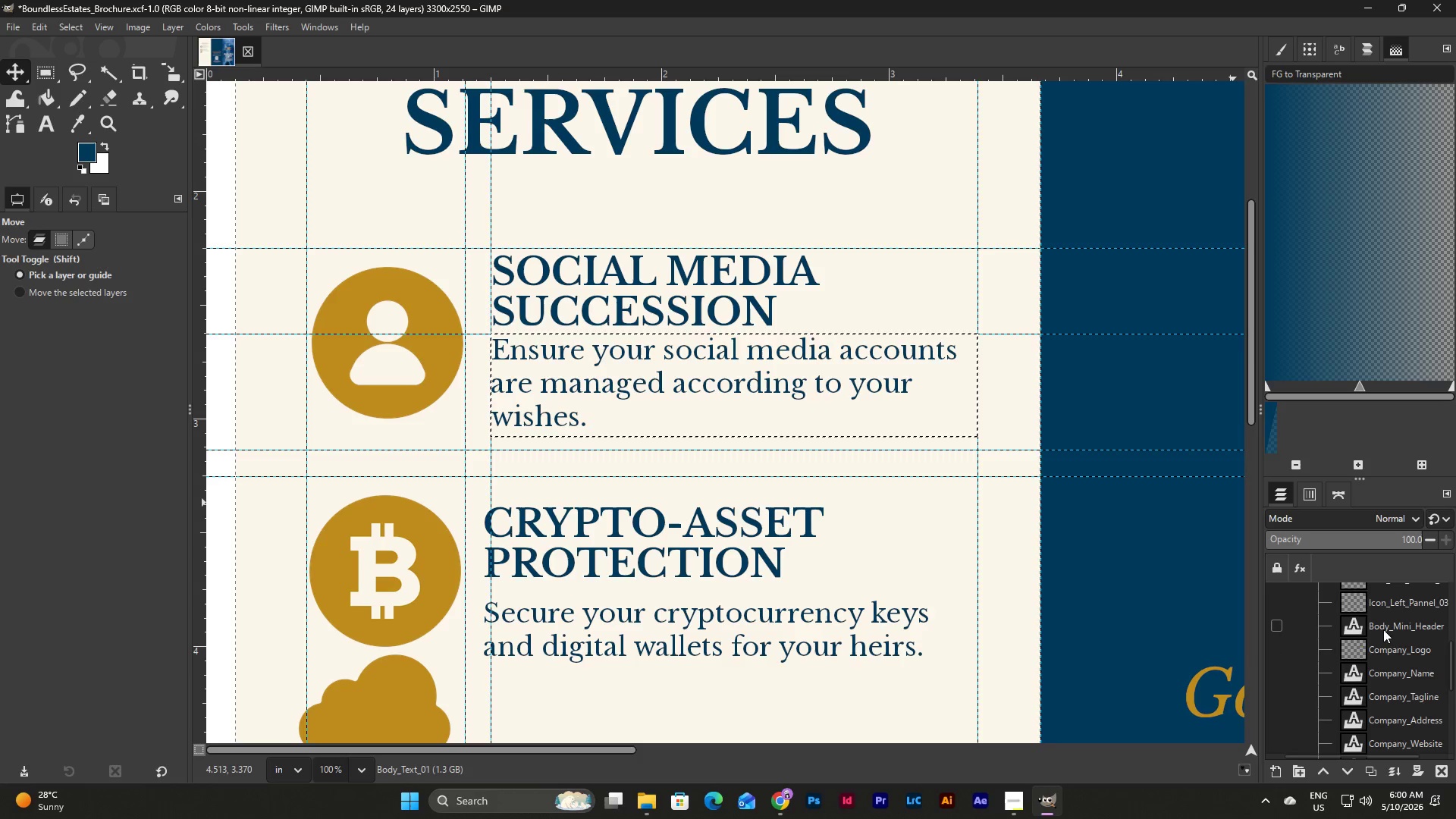 
scroll: coordinate [1391, 632], scroll_direction: up, amount: 1.0
 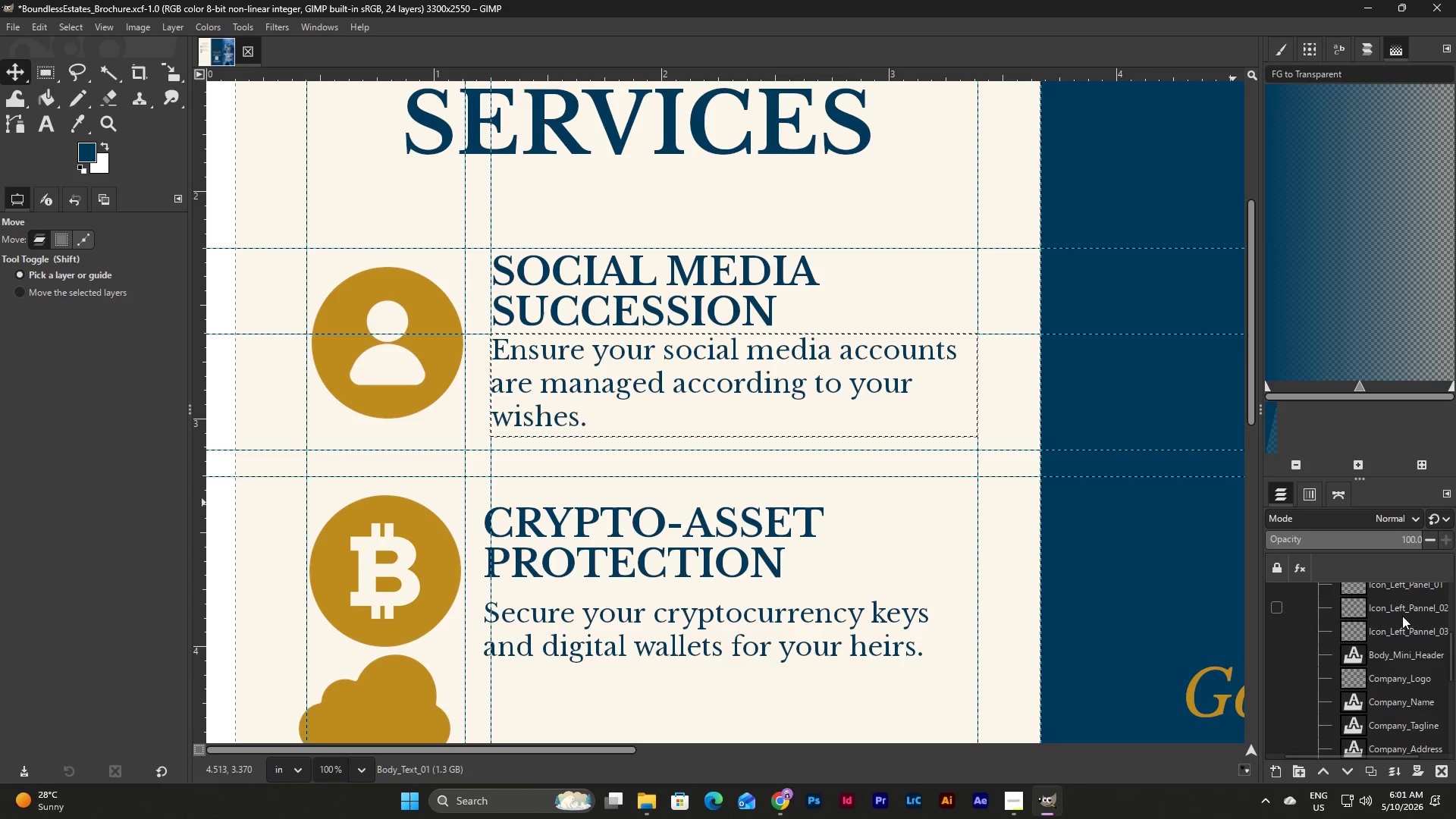 
left_click([1402, 613])
 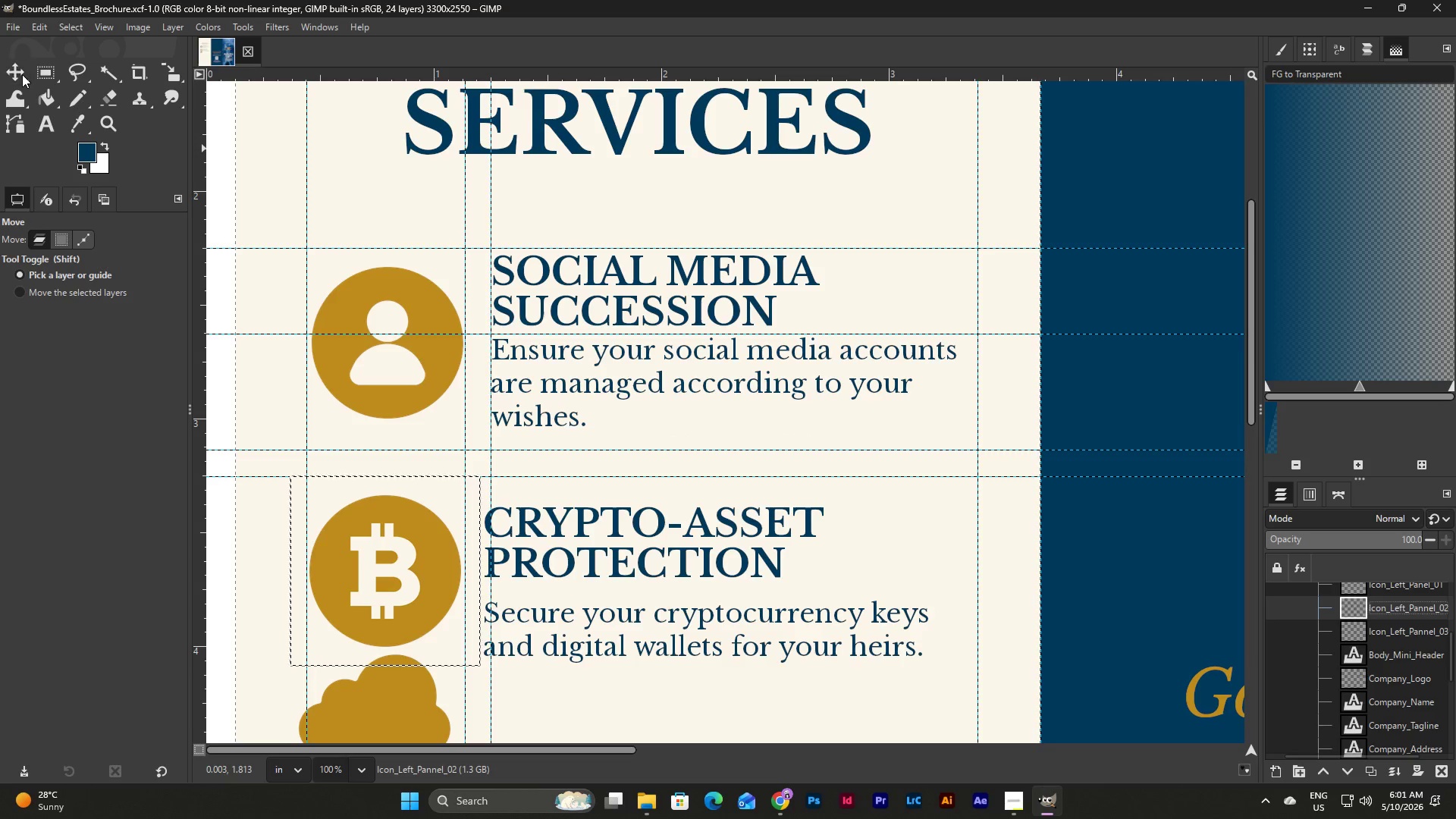 
left_click([22, 74])
 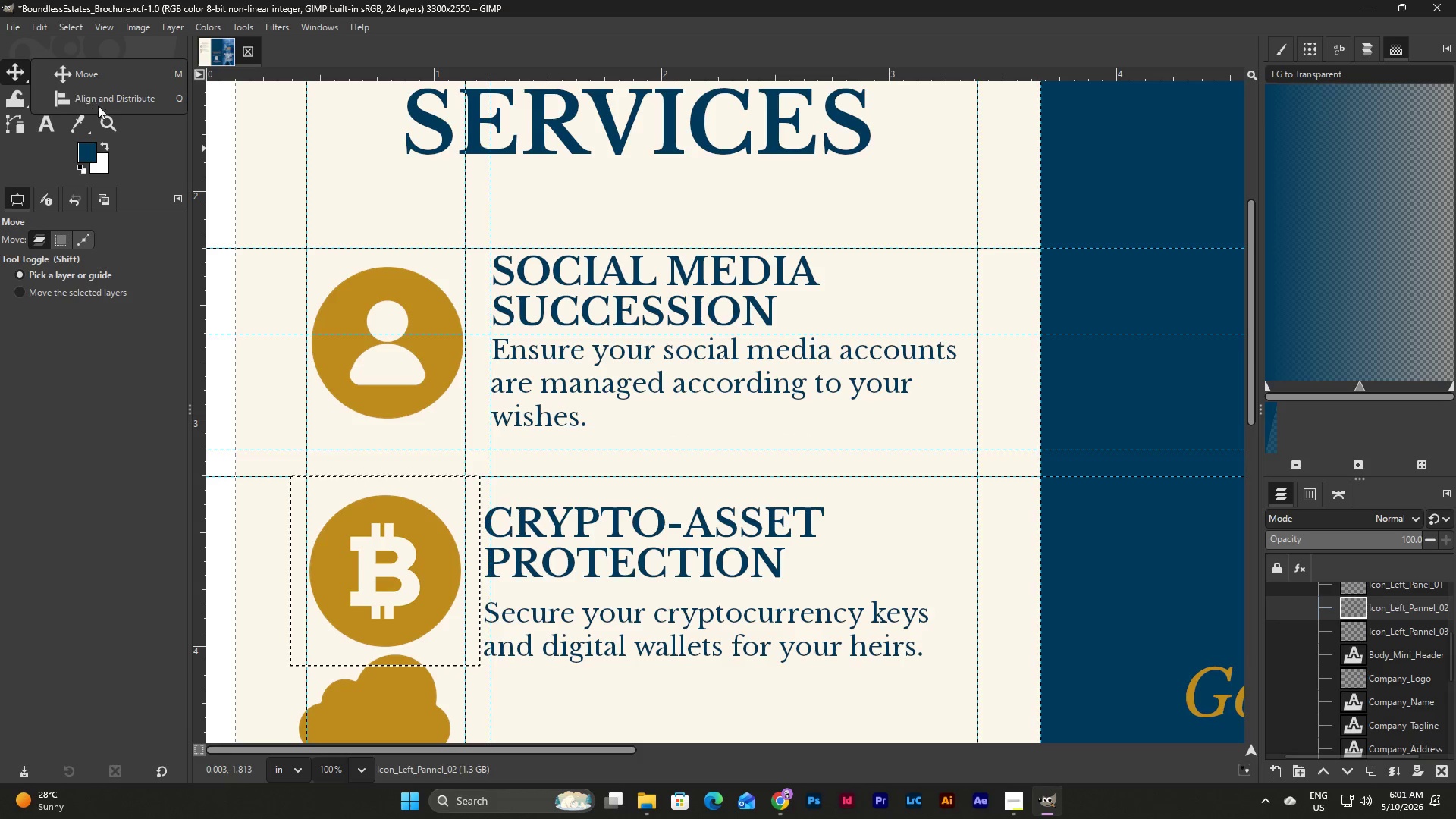 
left_click([105, 108])
 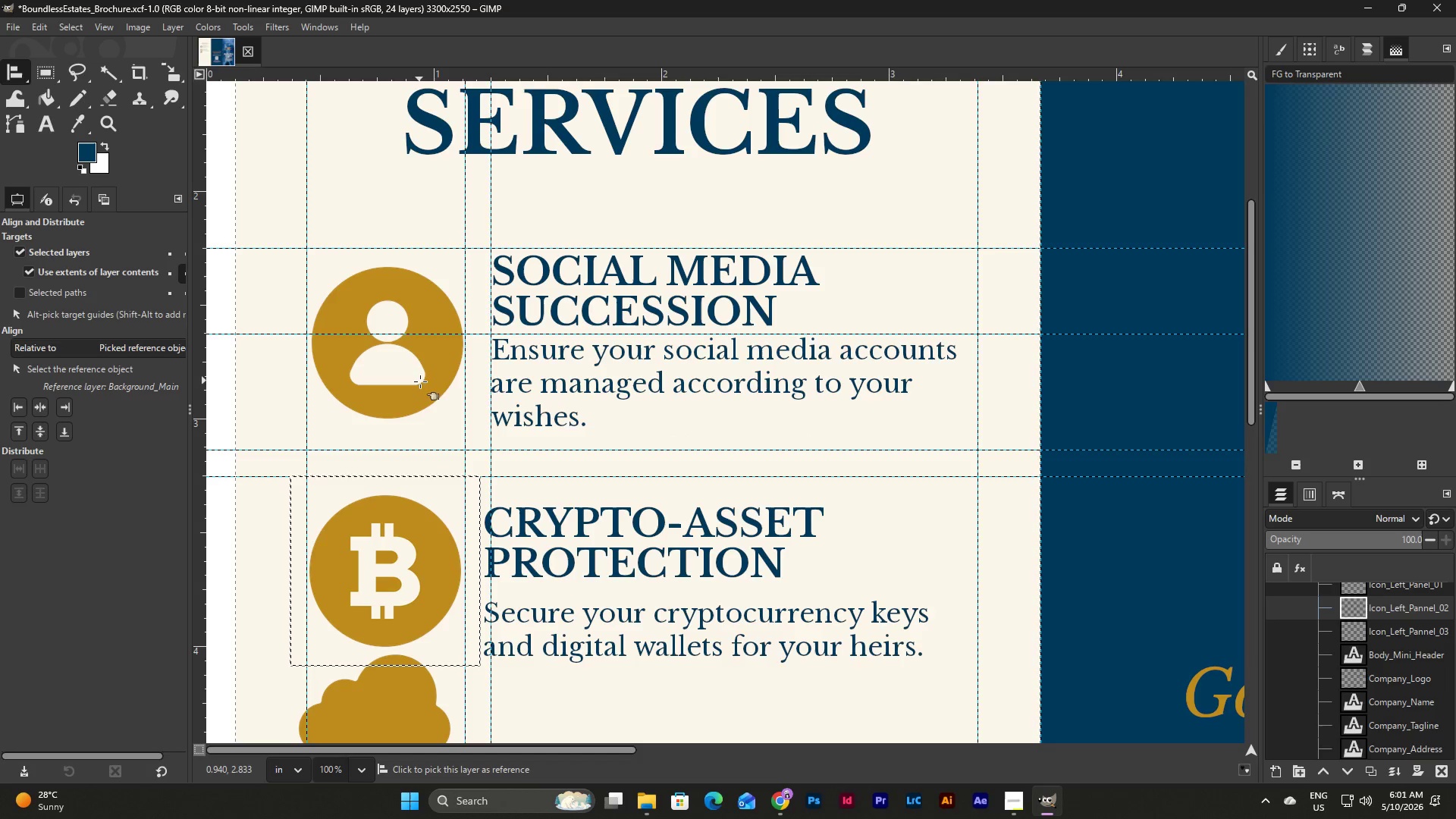 
left_click([414, 403])
 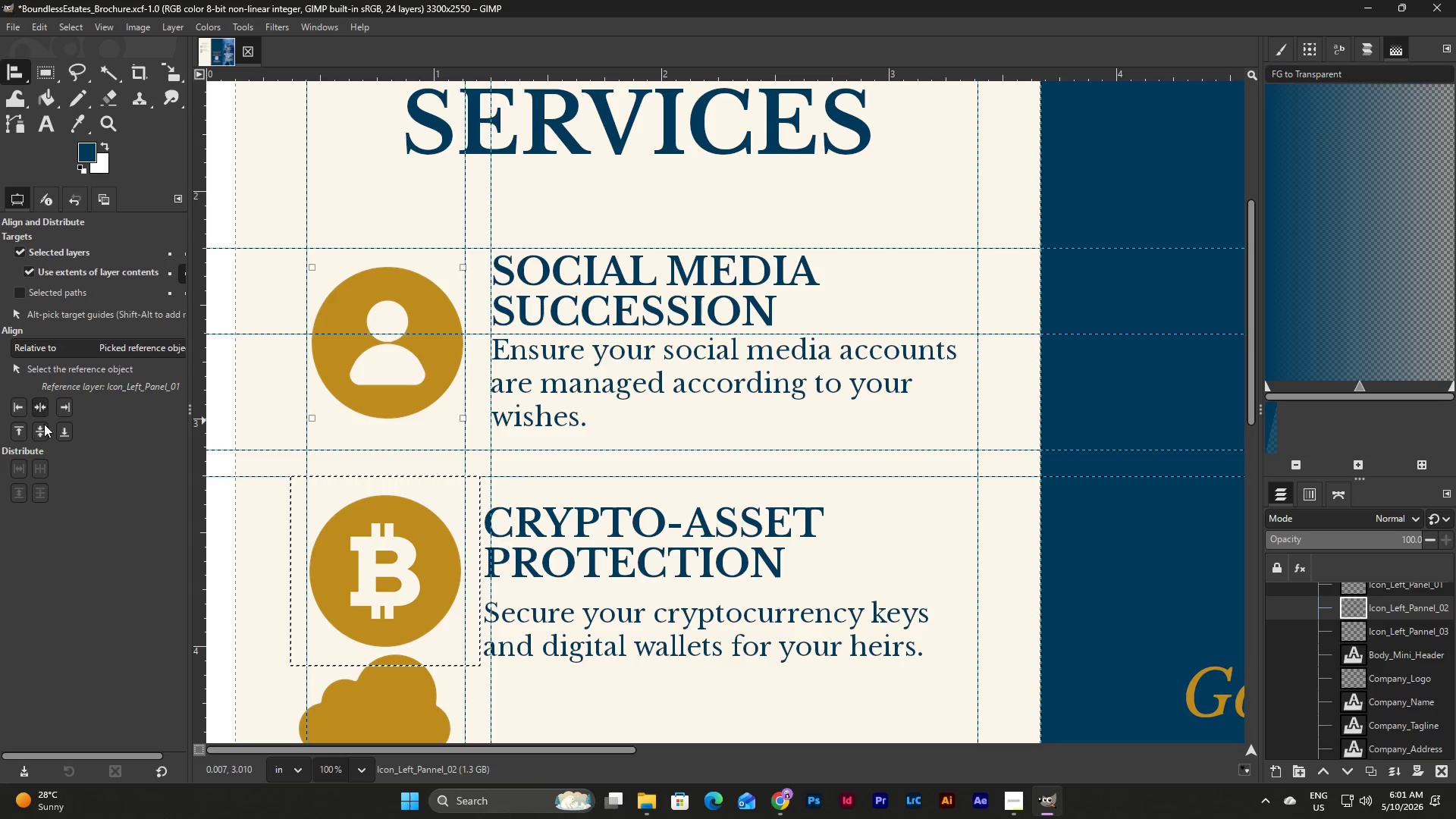 
left_click([42, 401])
 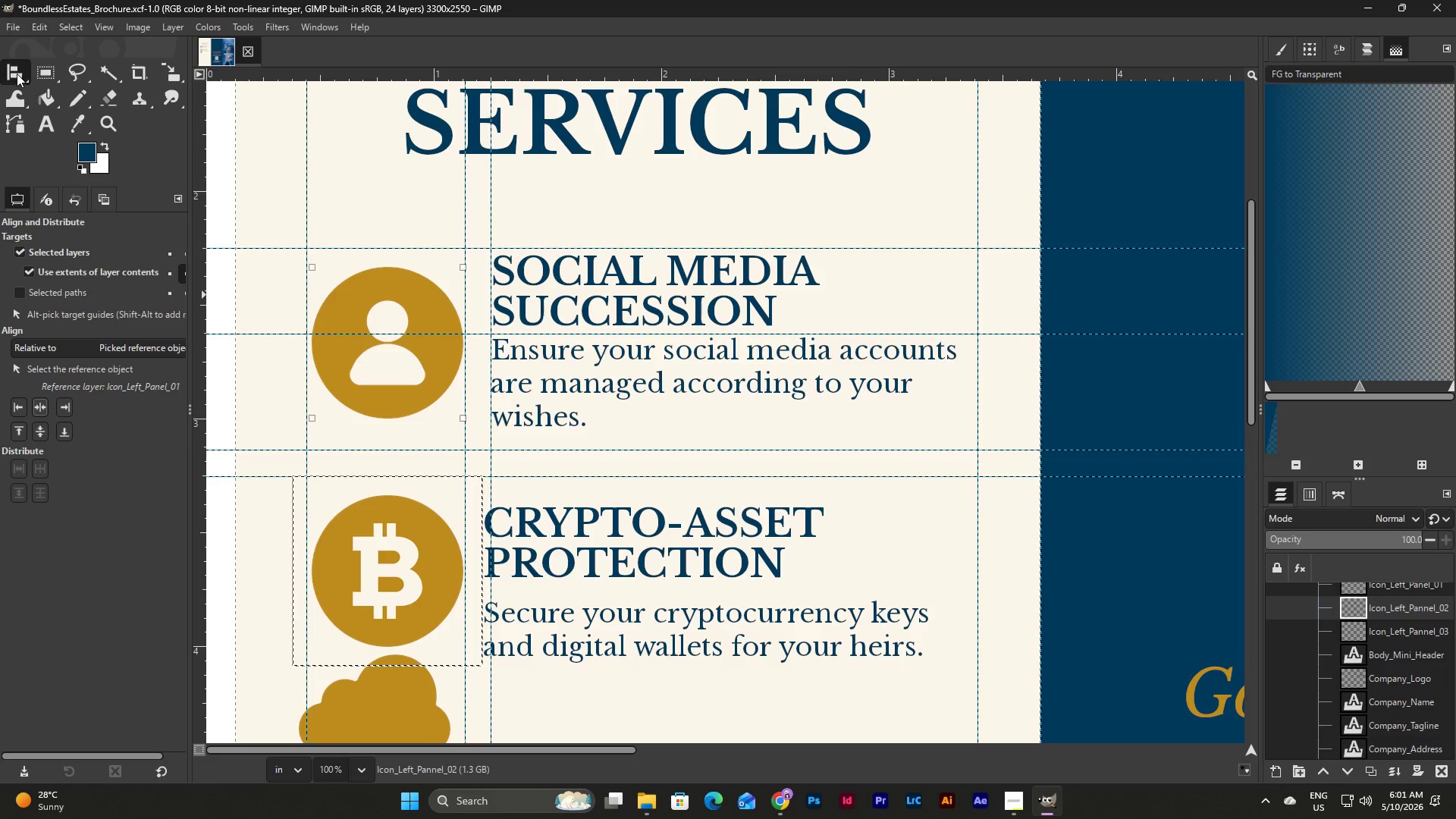 
left_click([15, 70])
 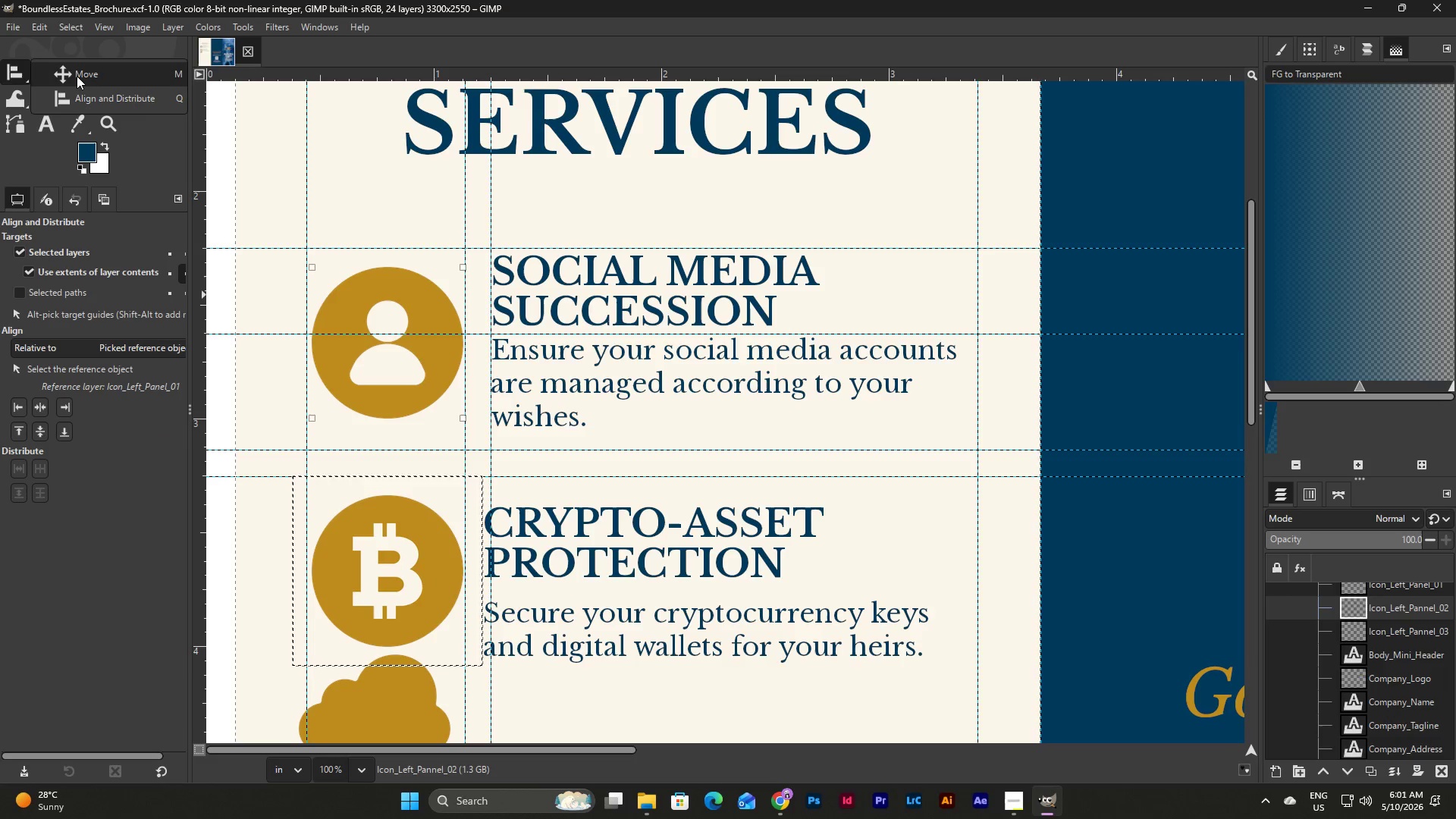 
left_click([80, 75])
 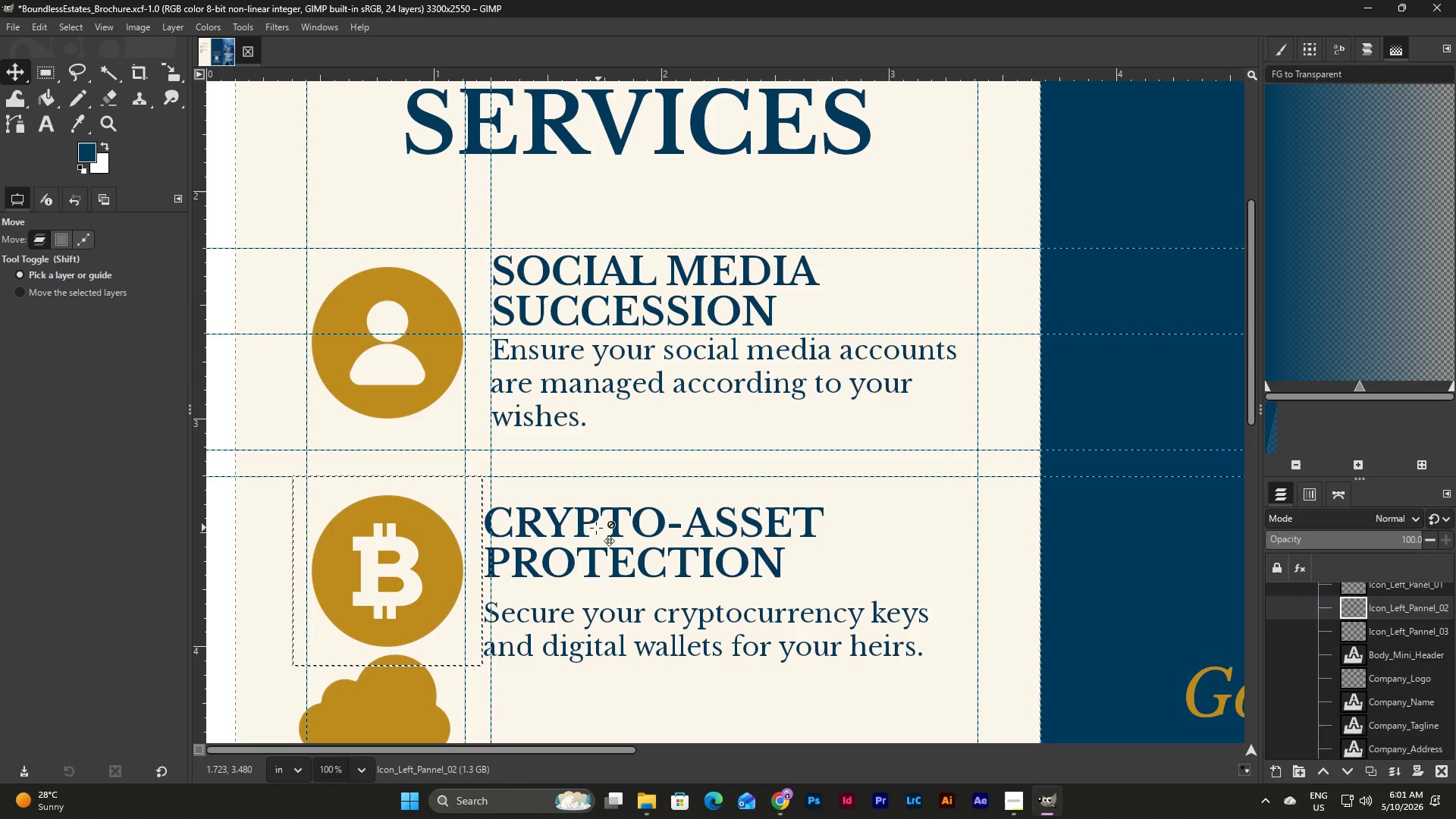 
left_click_drag(start_coordinate=[592, 526], to_coordinate=[613, 531])
 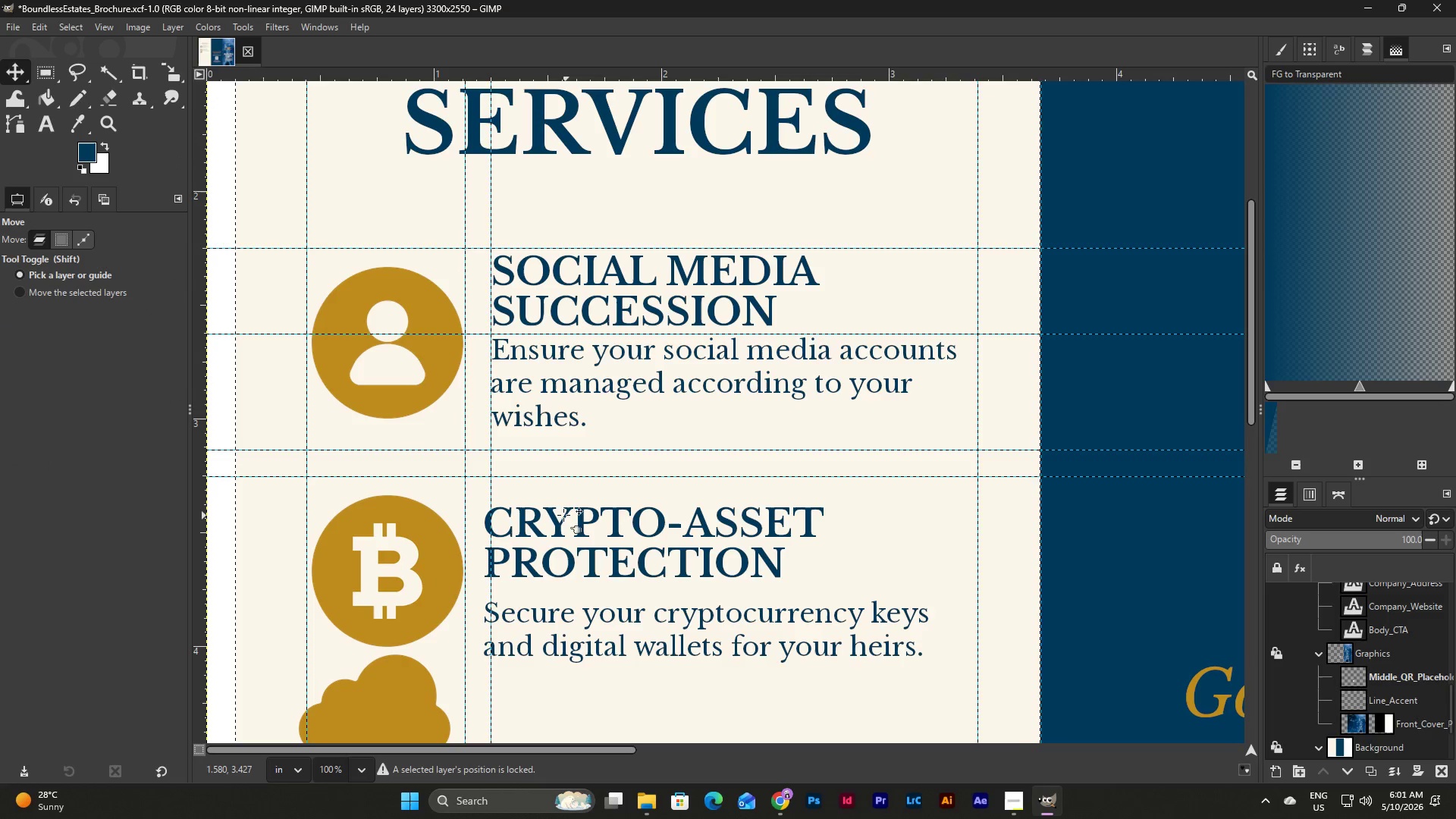 
left_click([563, 515])
 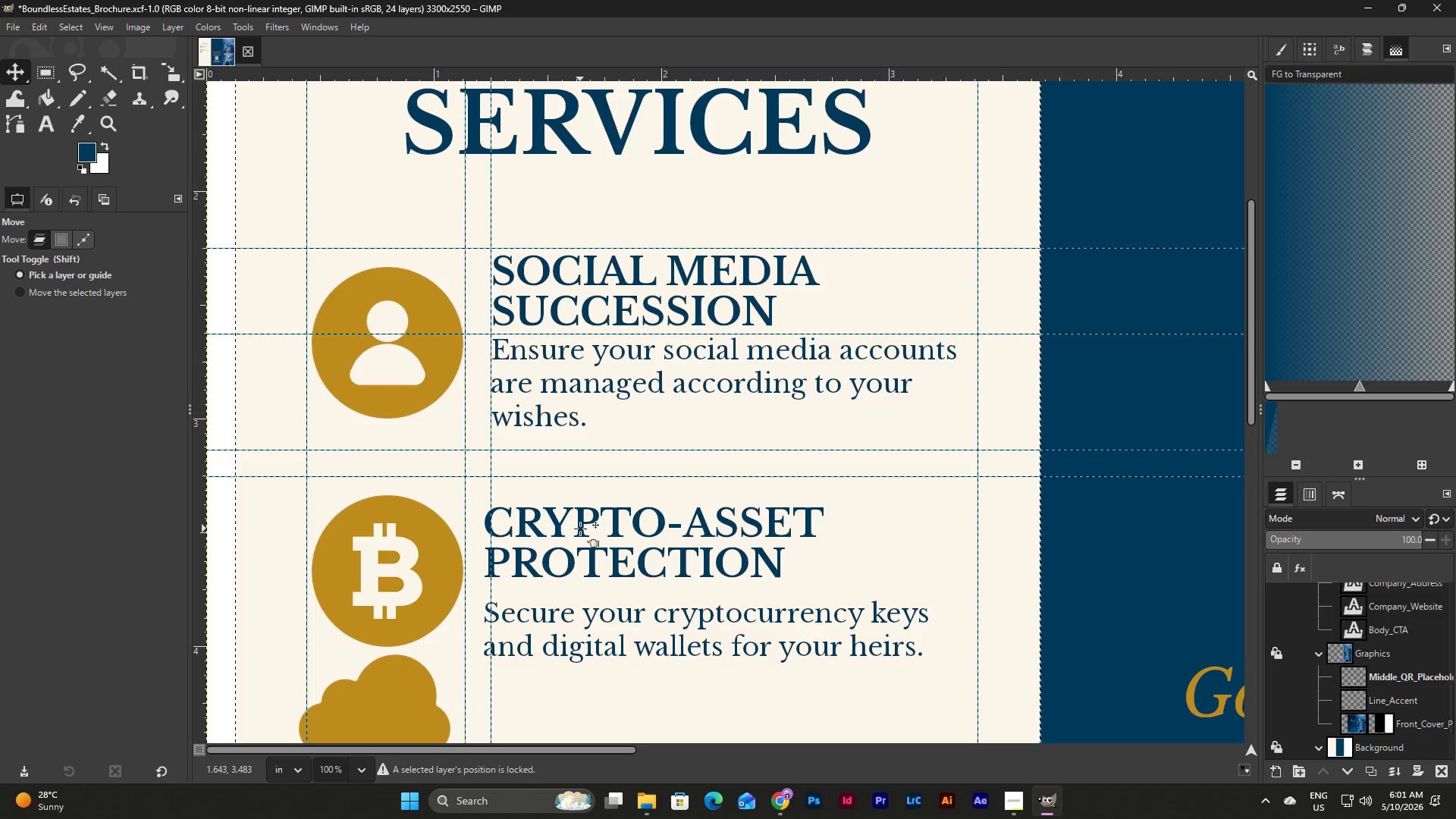 
left_click_drag(start_coordinate=[580, 529], to_coordinate=[593, 509])
 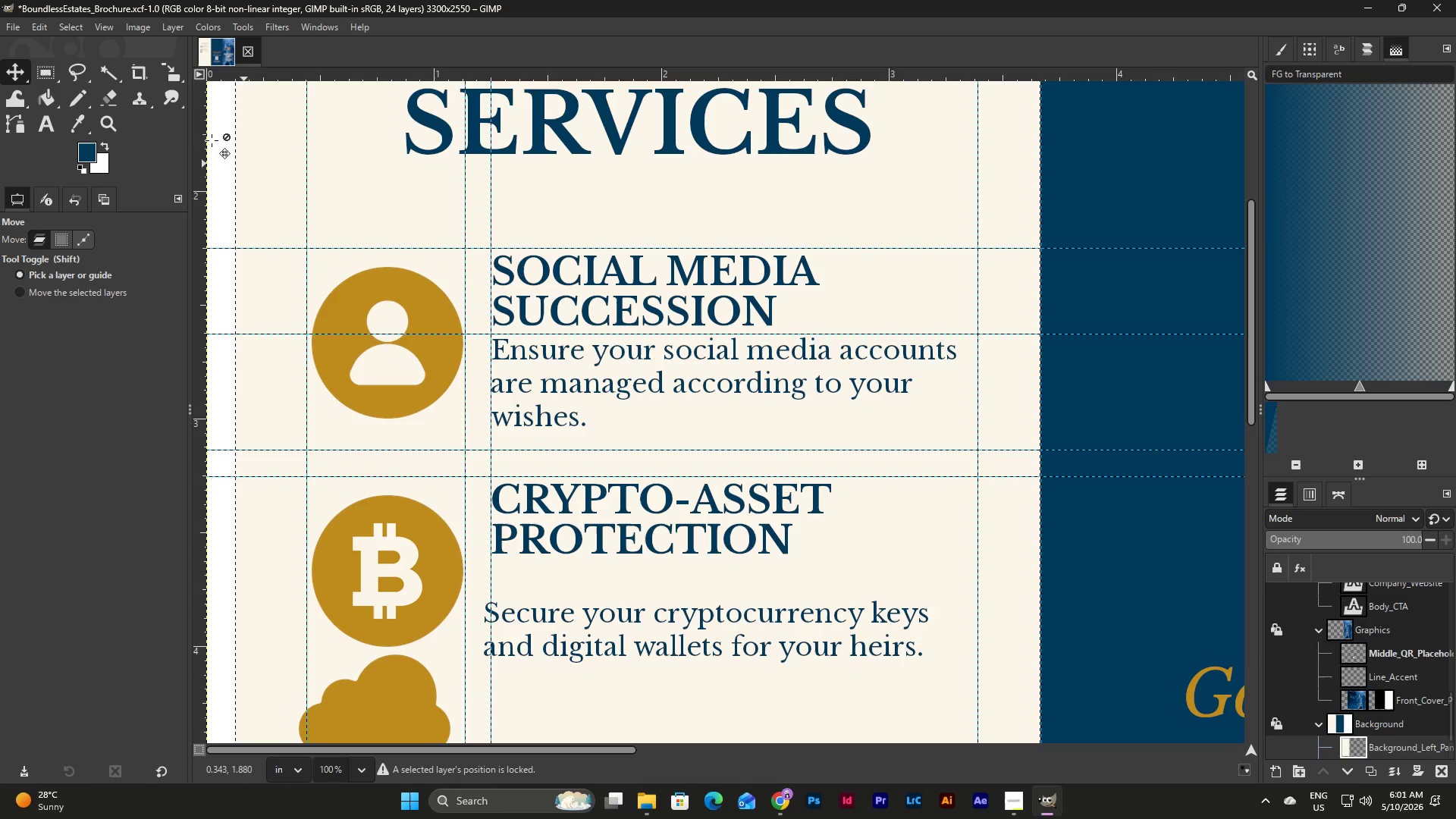 
left_click([50, 126])
 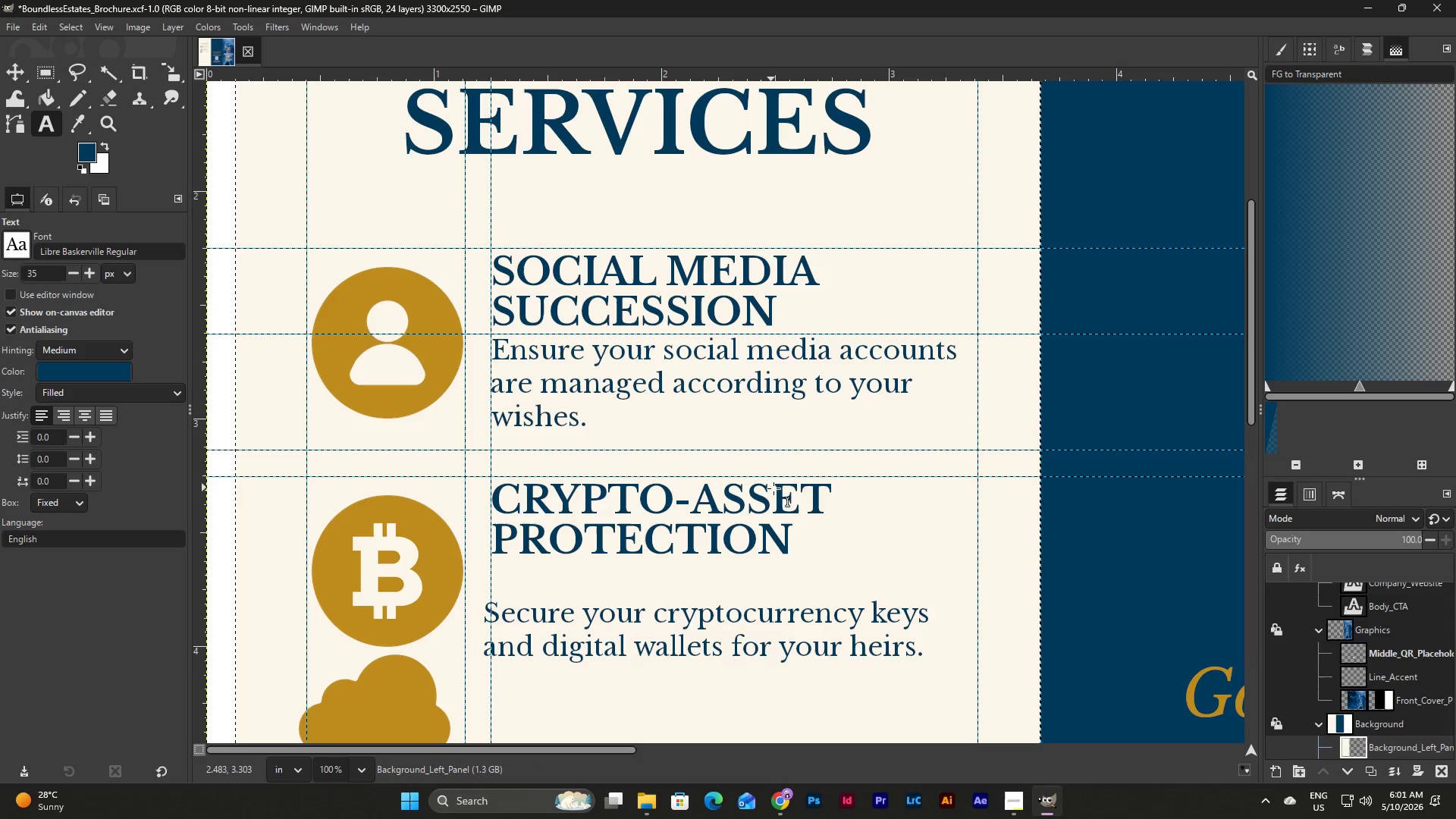 
left_click([784, 497])
 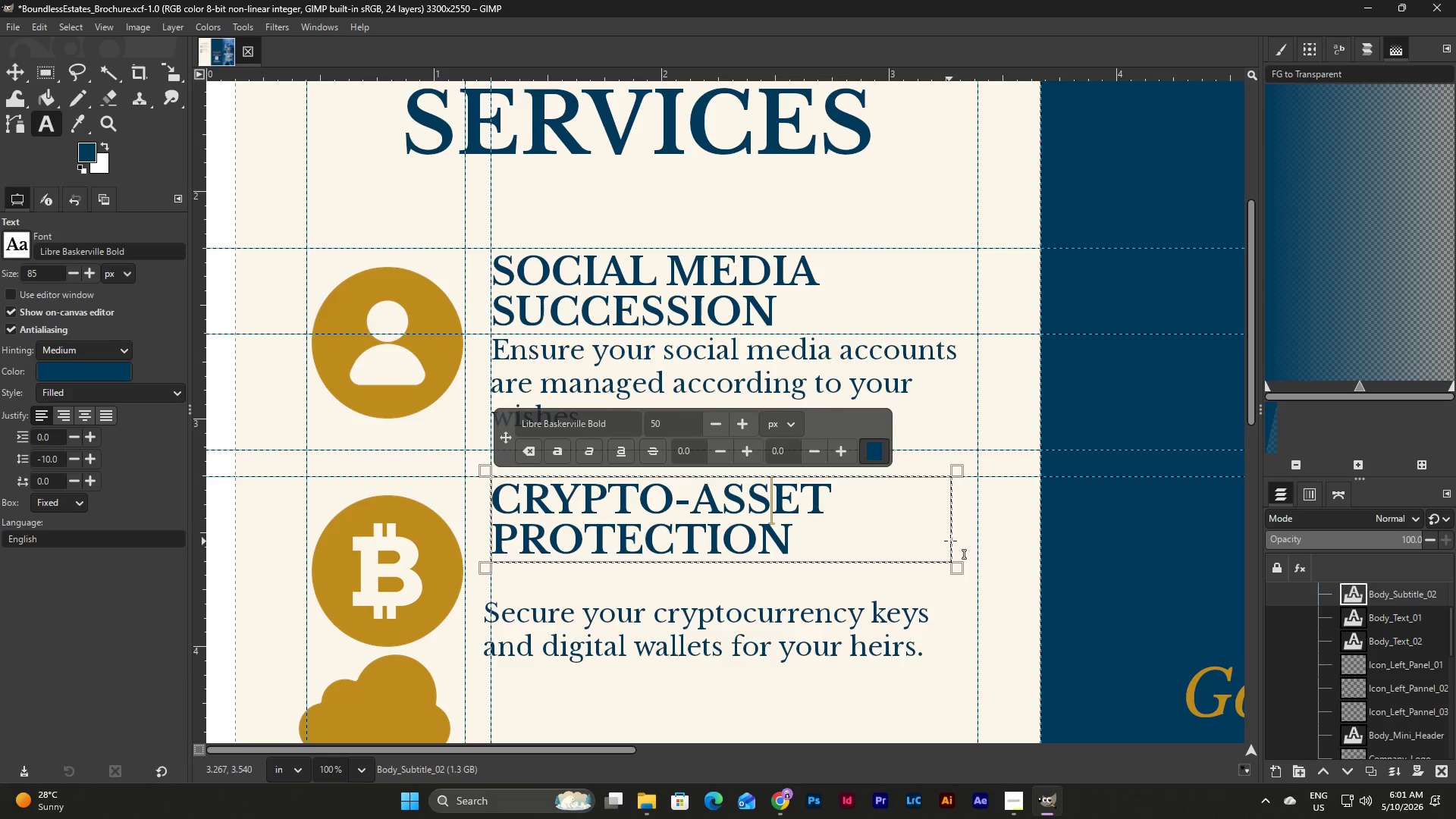 
left_click_drag(start_coordinate=[953, 539], to_coordinate=[975, 539])
 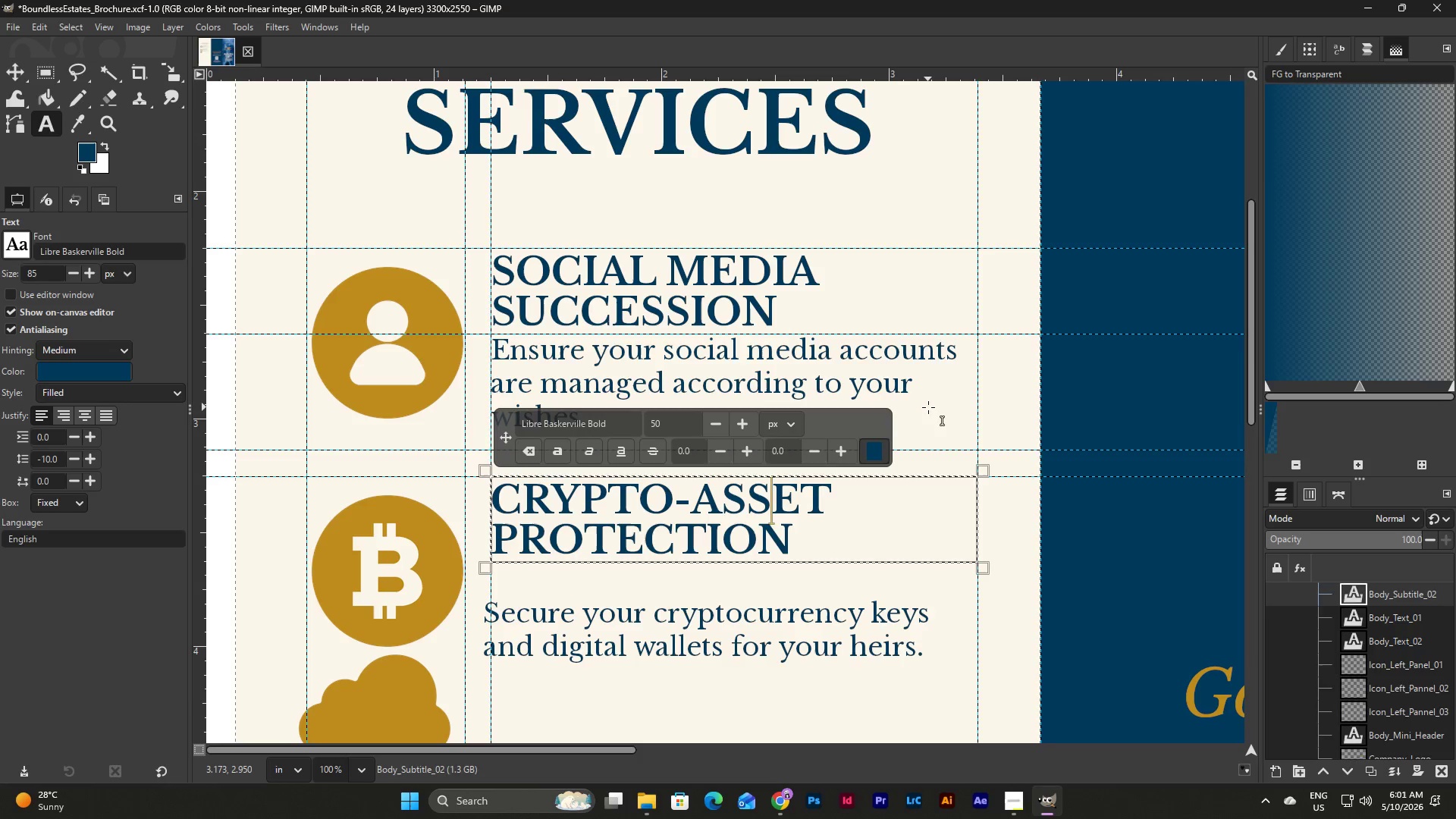 
wait(9.89)
 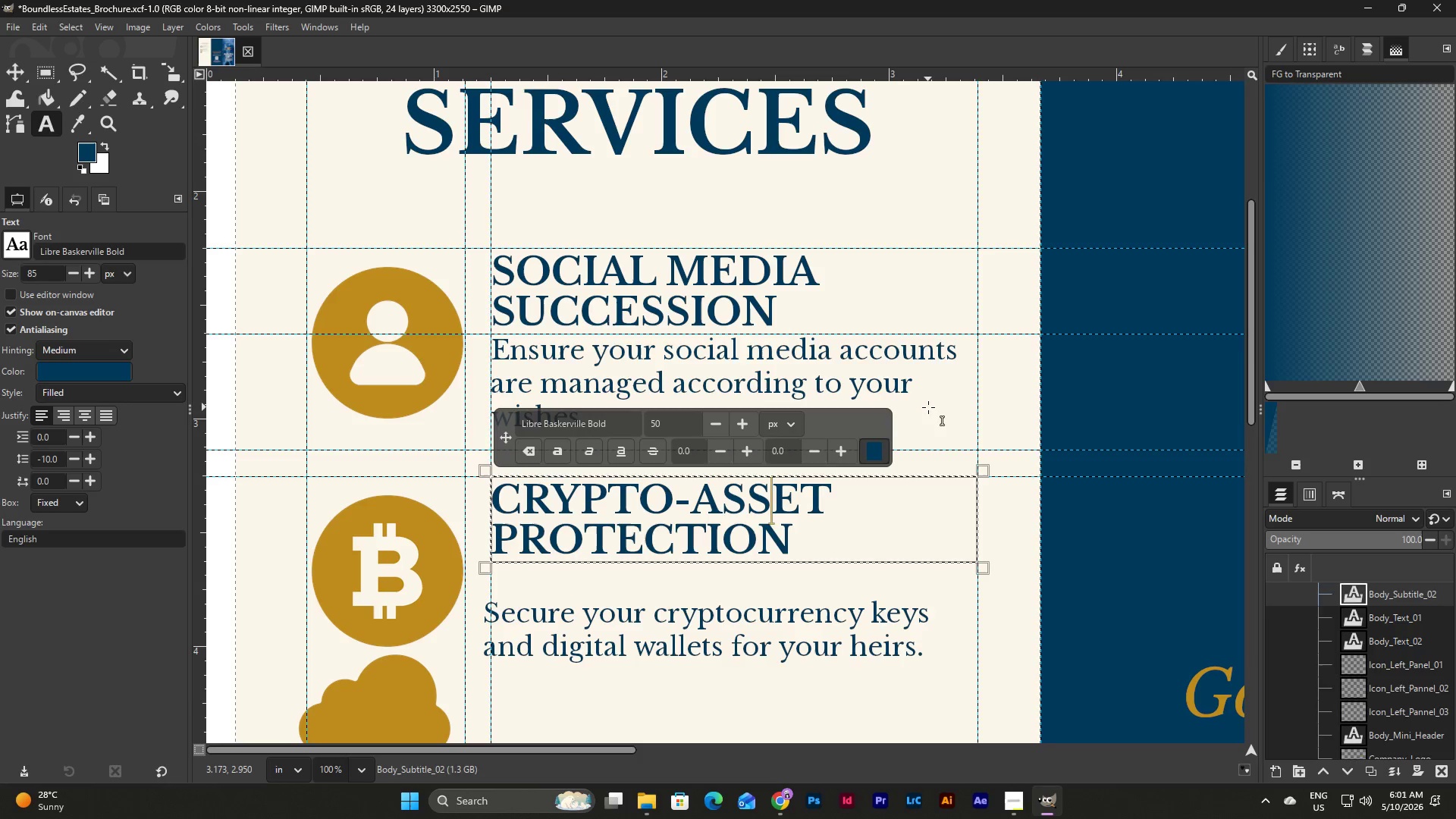 
left_click_drag(start_coordinate=[792, 532], to_coordinate=[468, 477])
 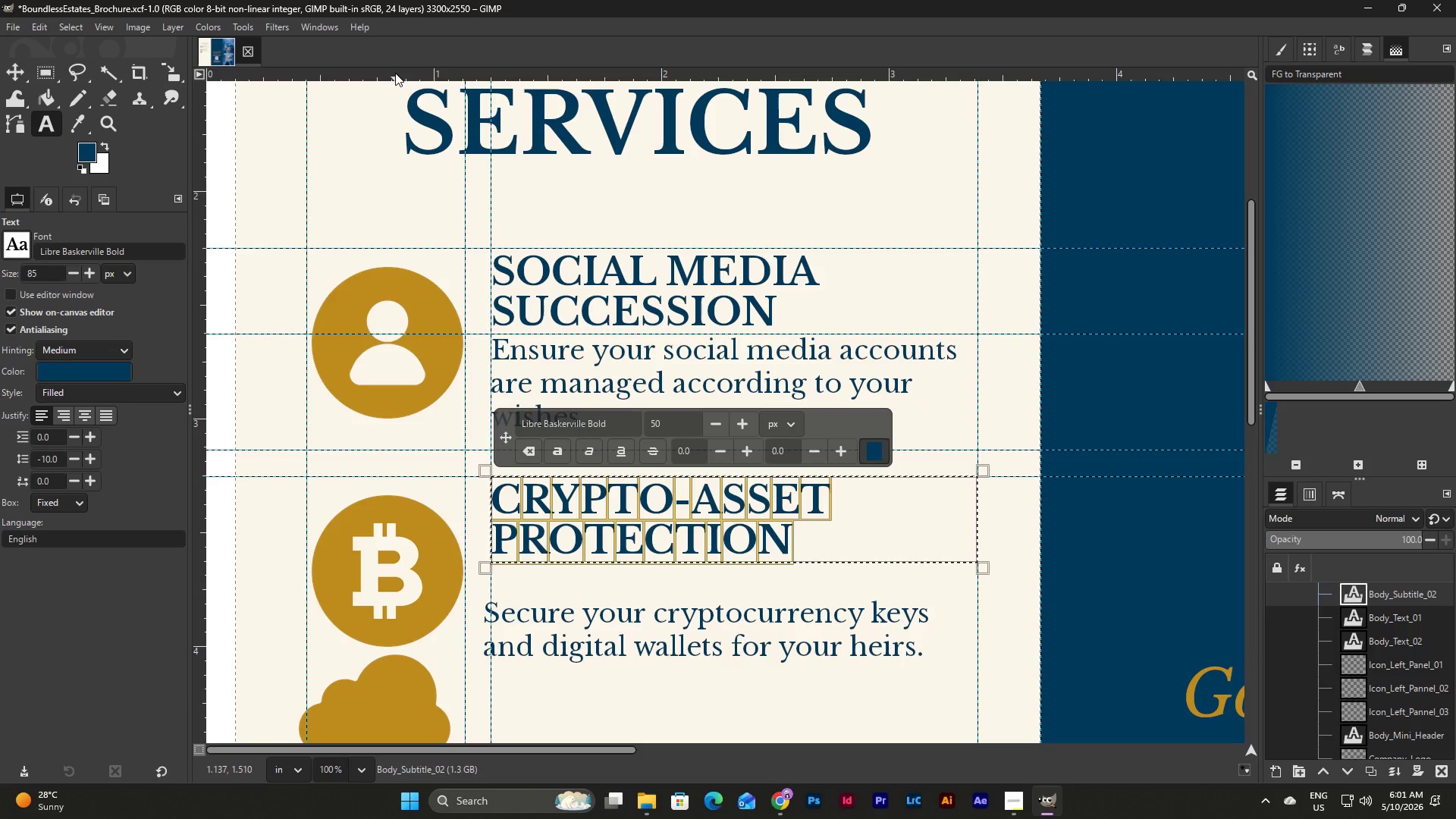 
left_click_drag(start_coordinate=[400, 82], to_coordinate=[403, 119])
 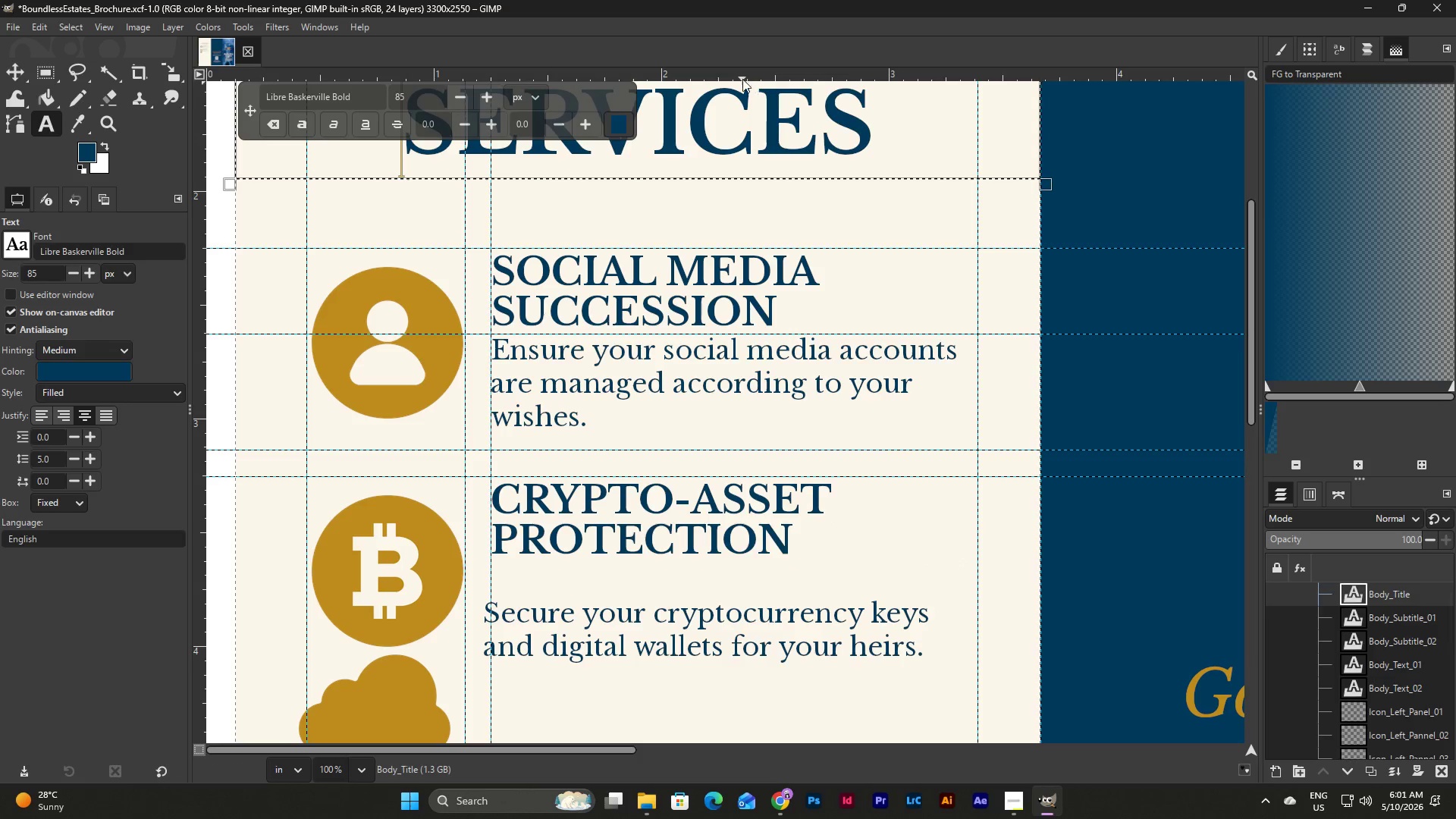 
left_click_drag(start_coordinate=[742, 77], to_coordinate=[779, 561])
 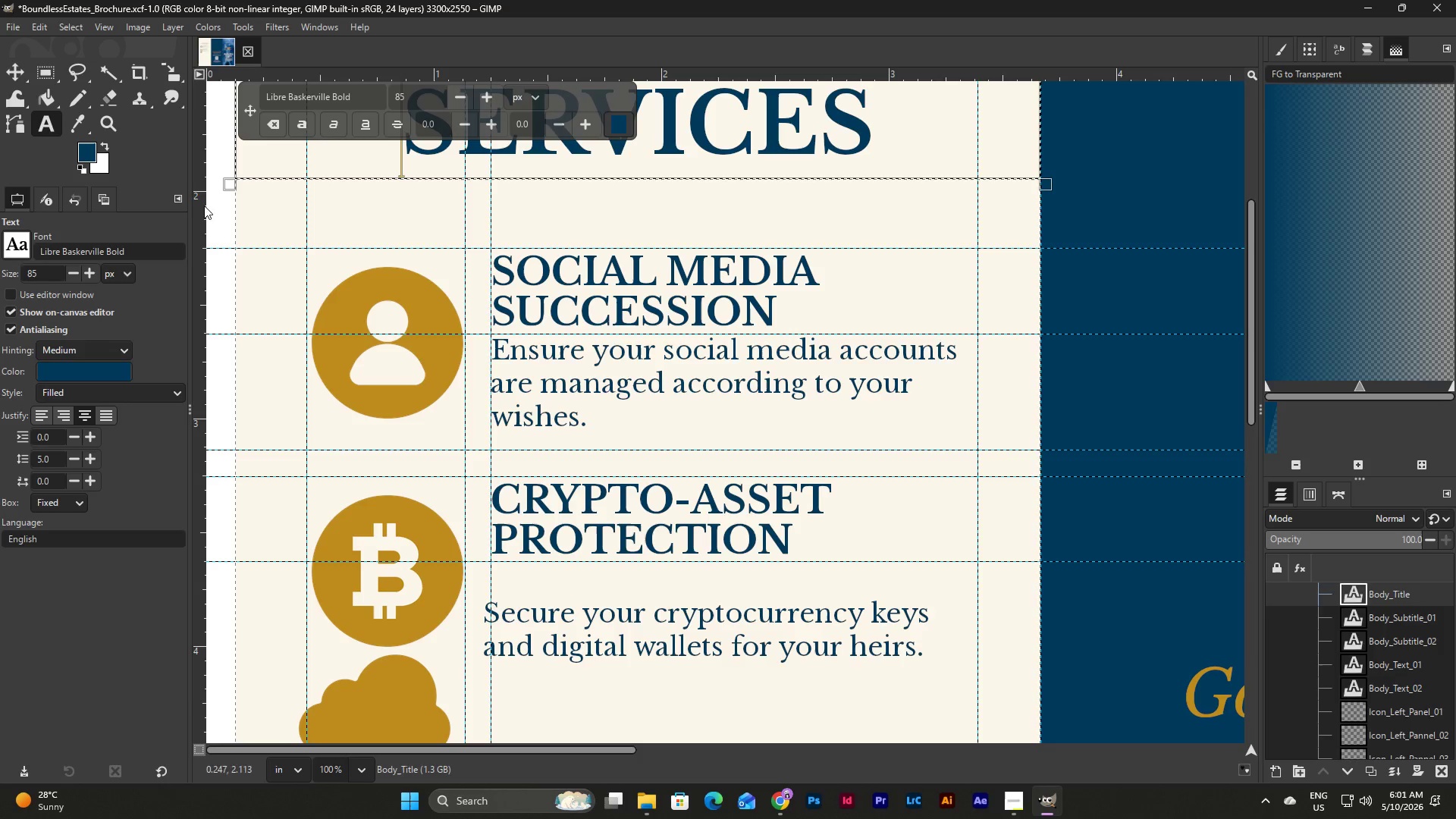 
left_click([15, 66])
 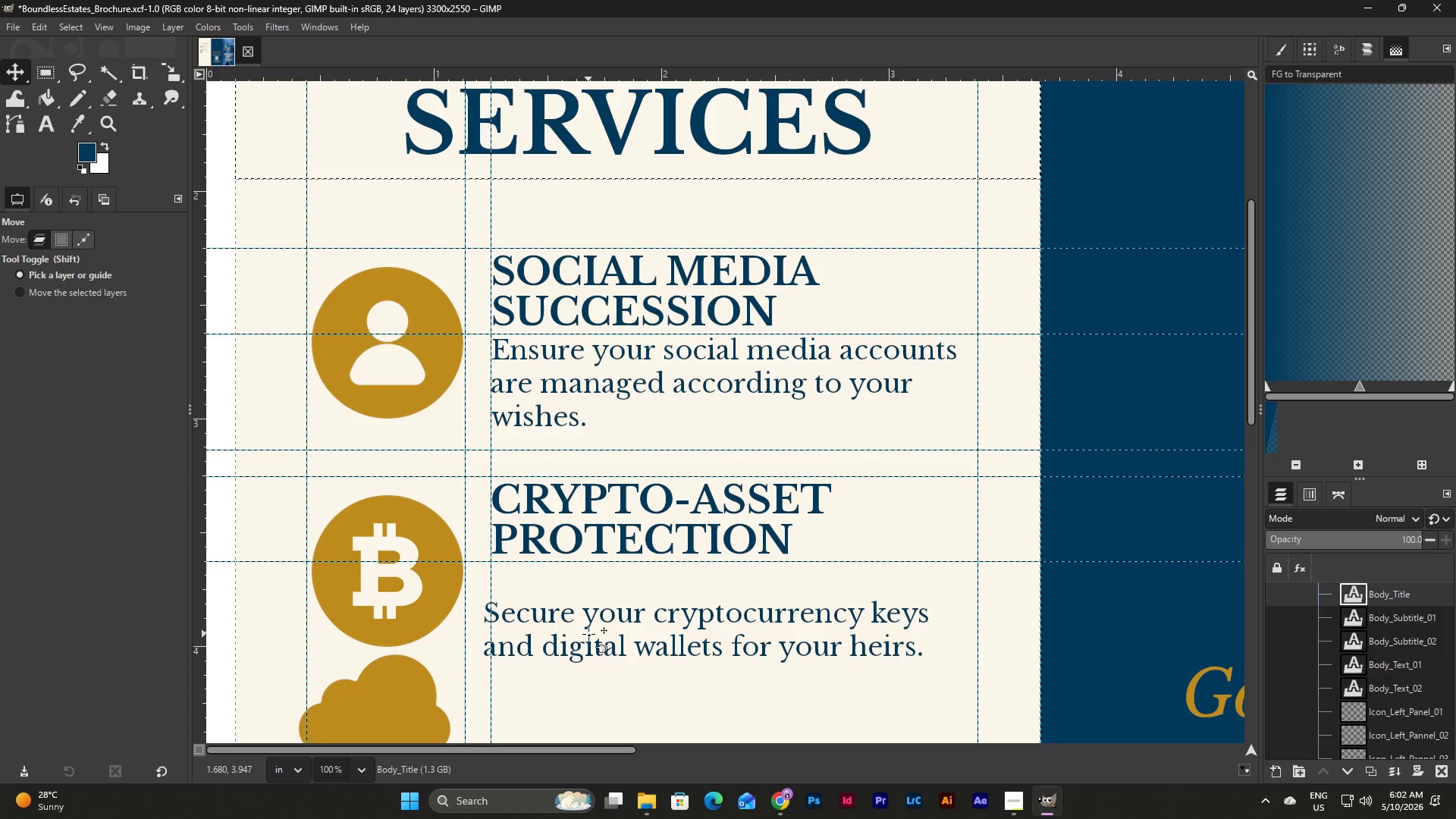 
left_click_drag(start_coordinate=[589, 626], to_coordinate=[599, 595])
 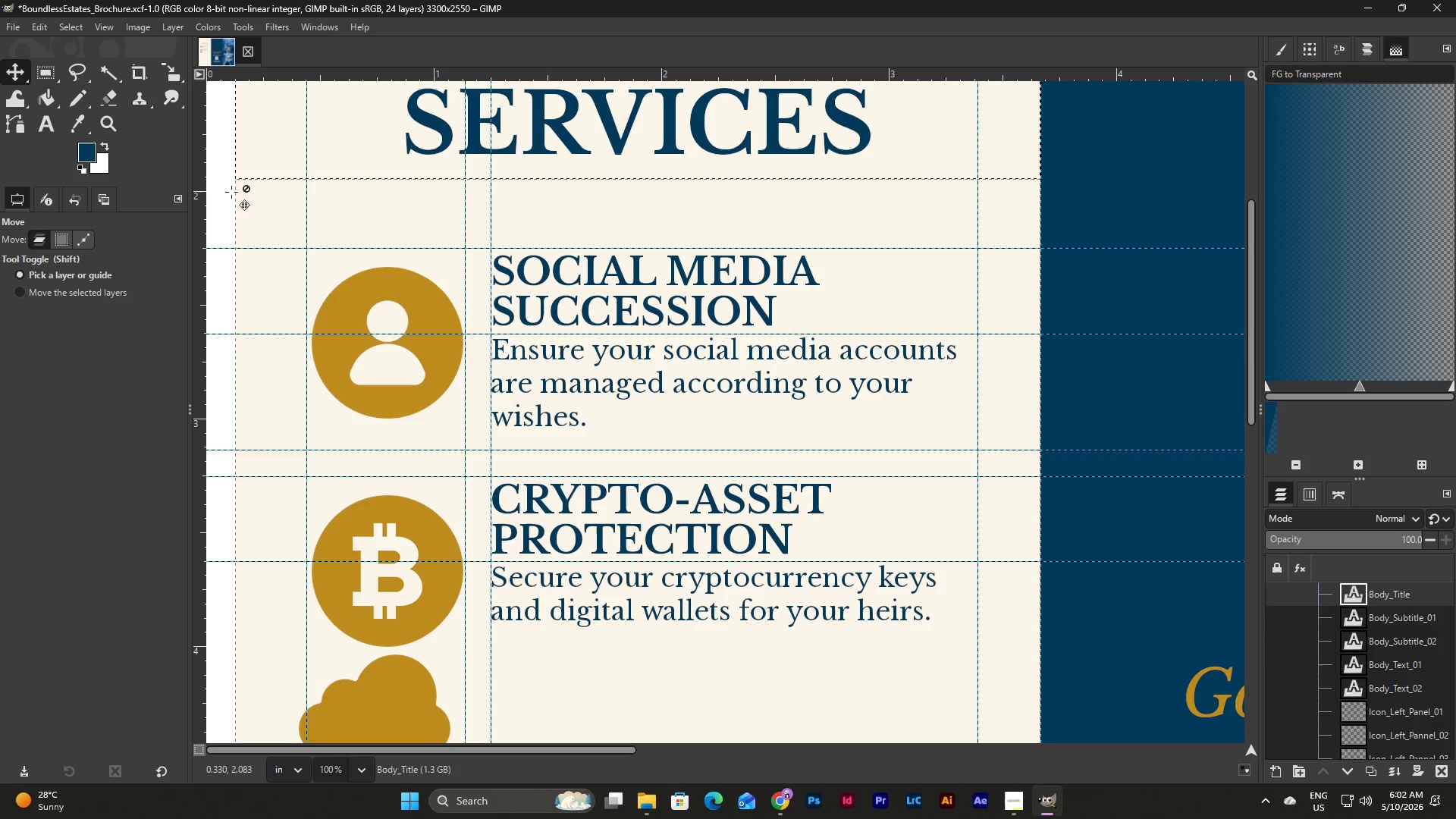 
left_click([40, 119])
 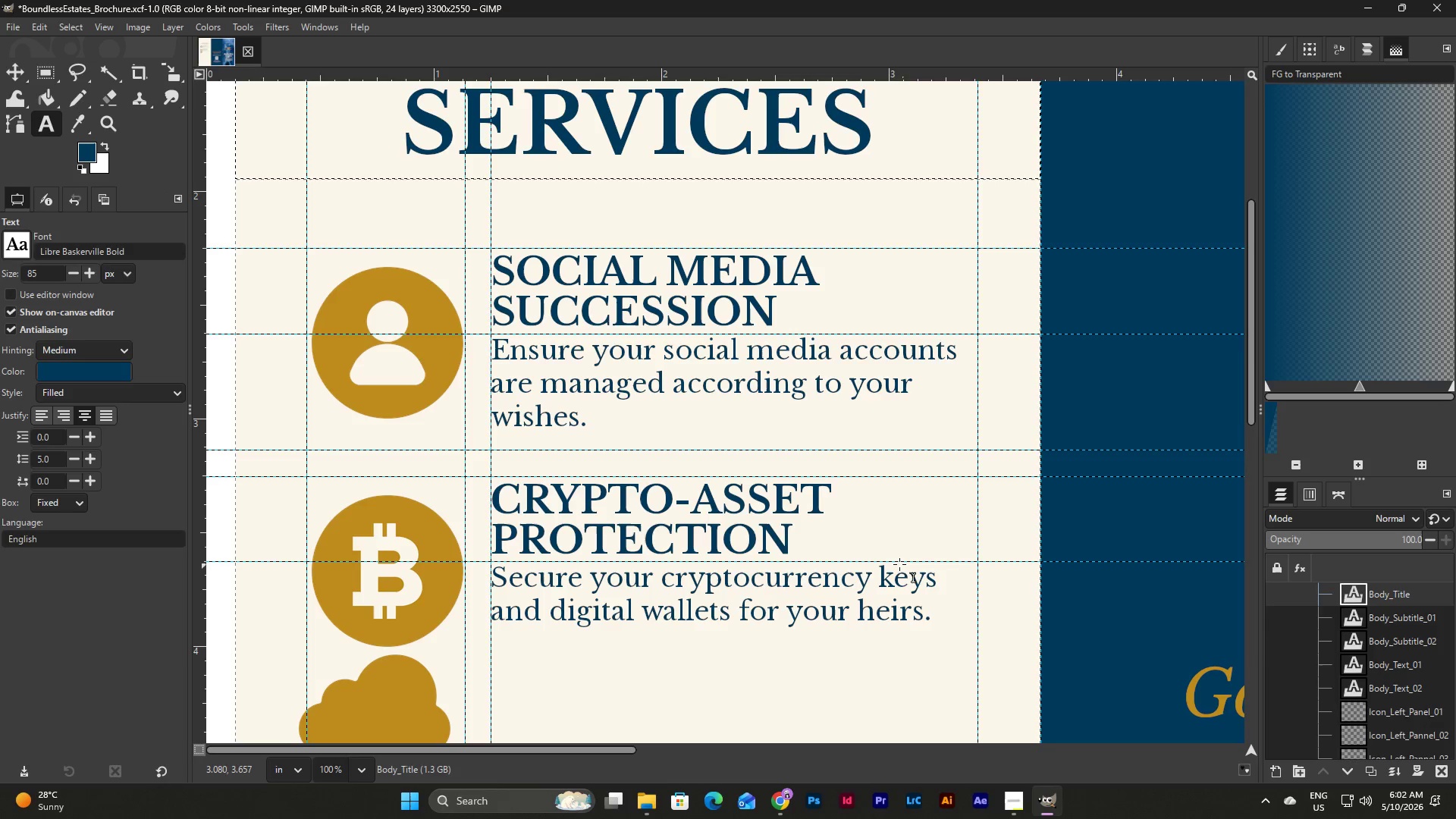 
left_click([899, 564])
 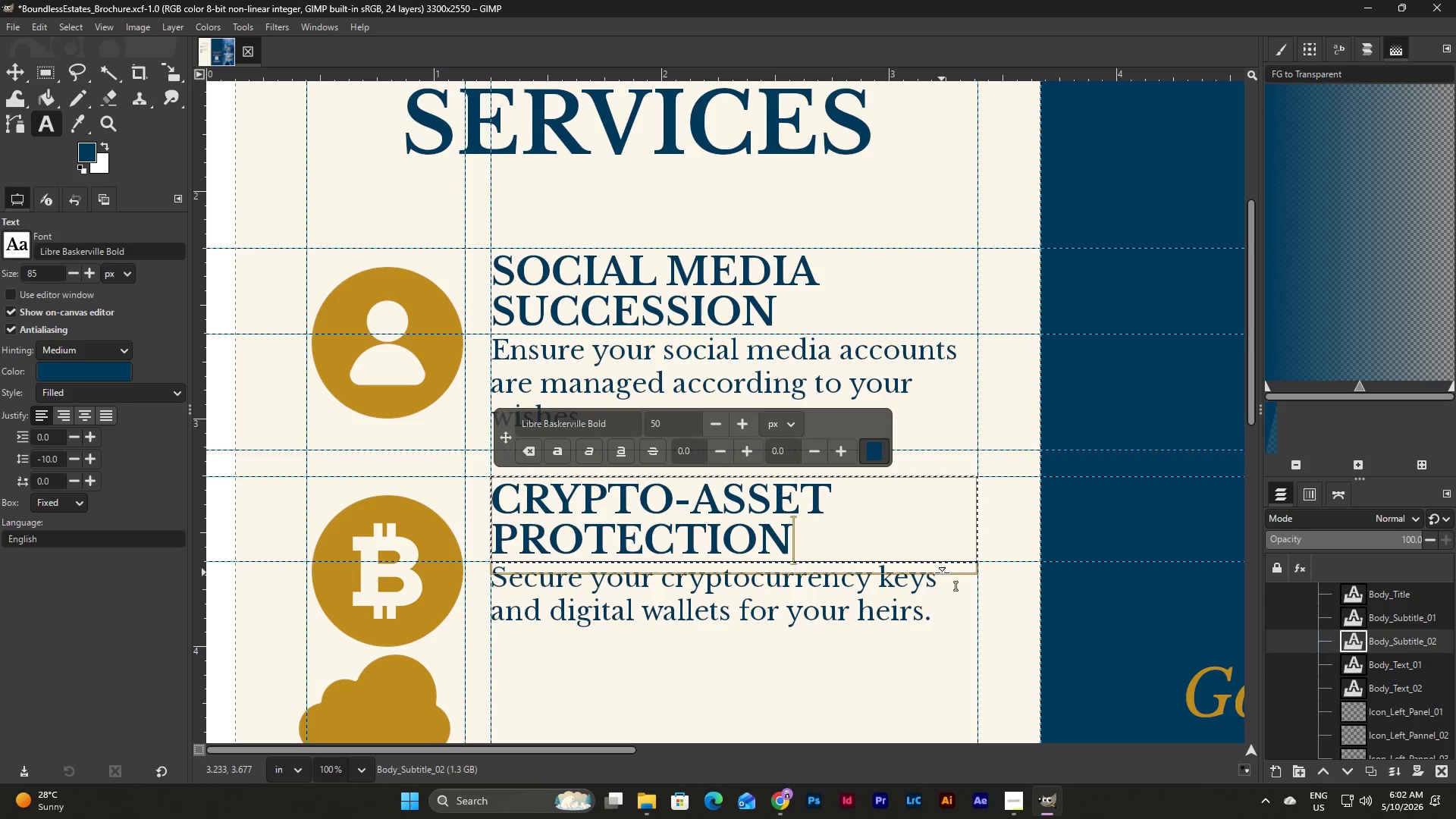 
left_click([937, 583])
 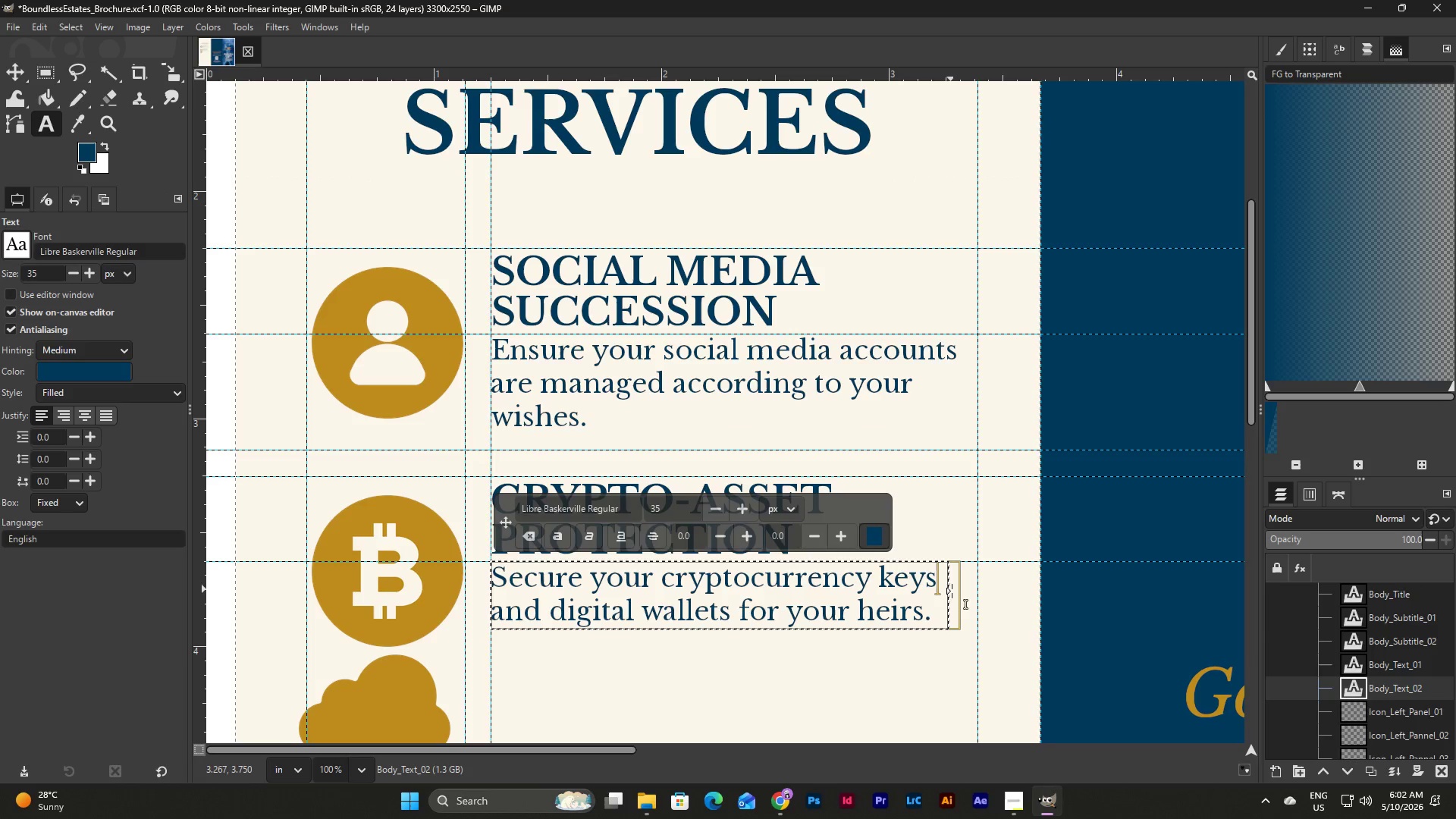 
left_click_drag(start_coordinate=[958, 594], to_coordinate=[984, 597])
 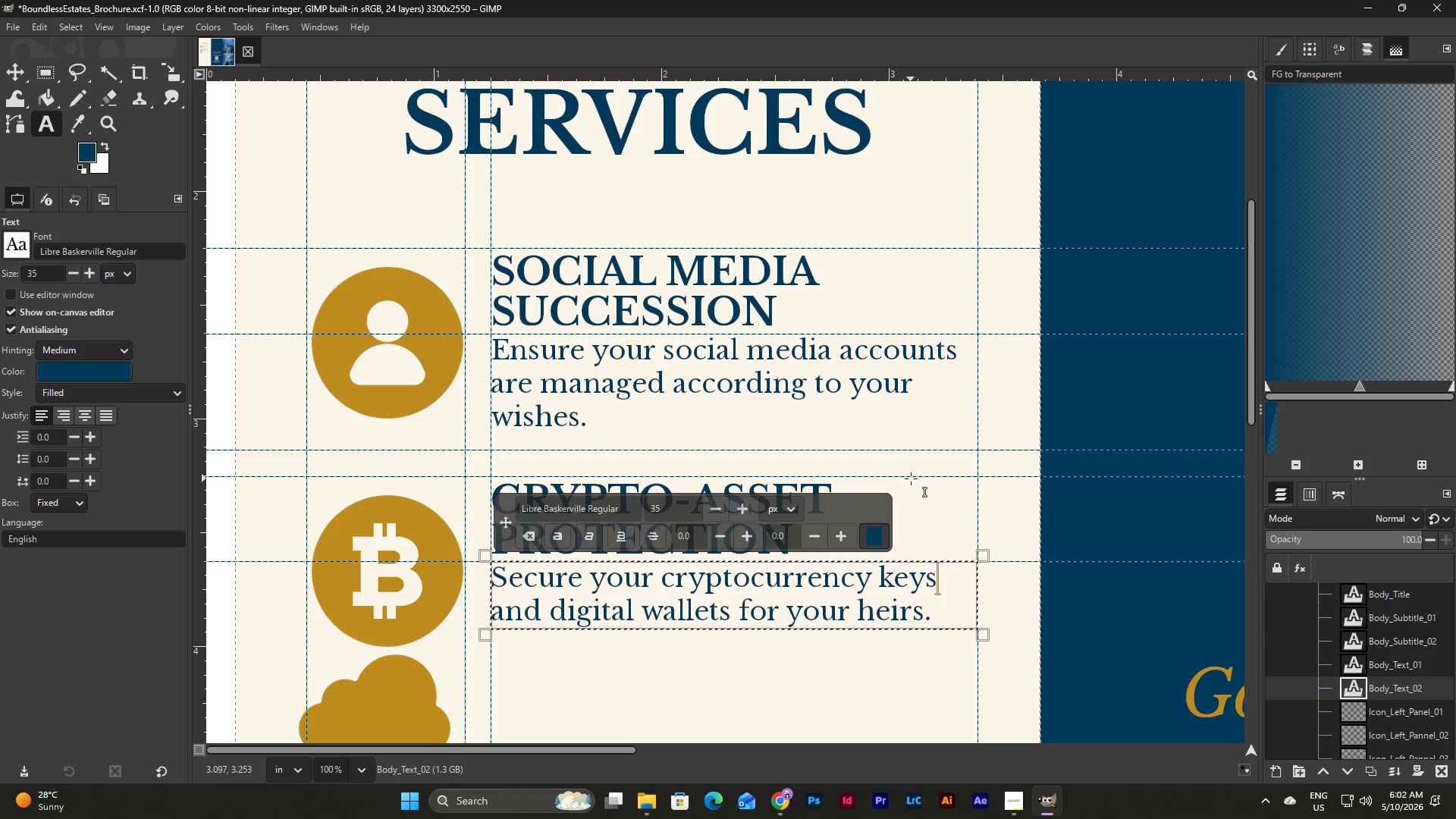 
scroll: coordinate [911, 479], scroll_direction: down, amount: 1.0
 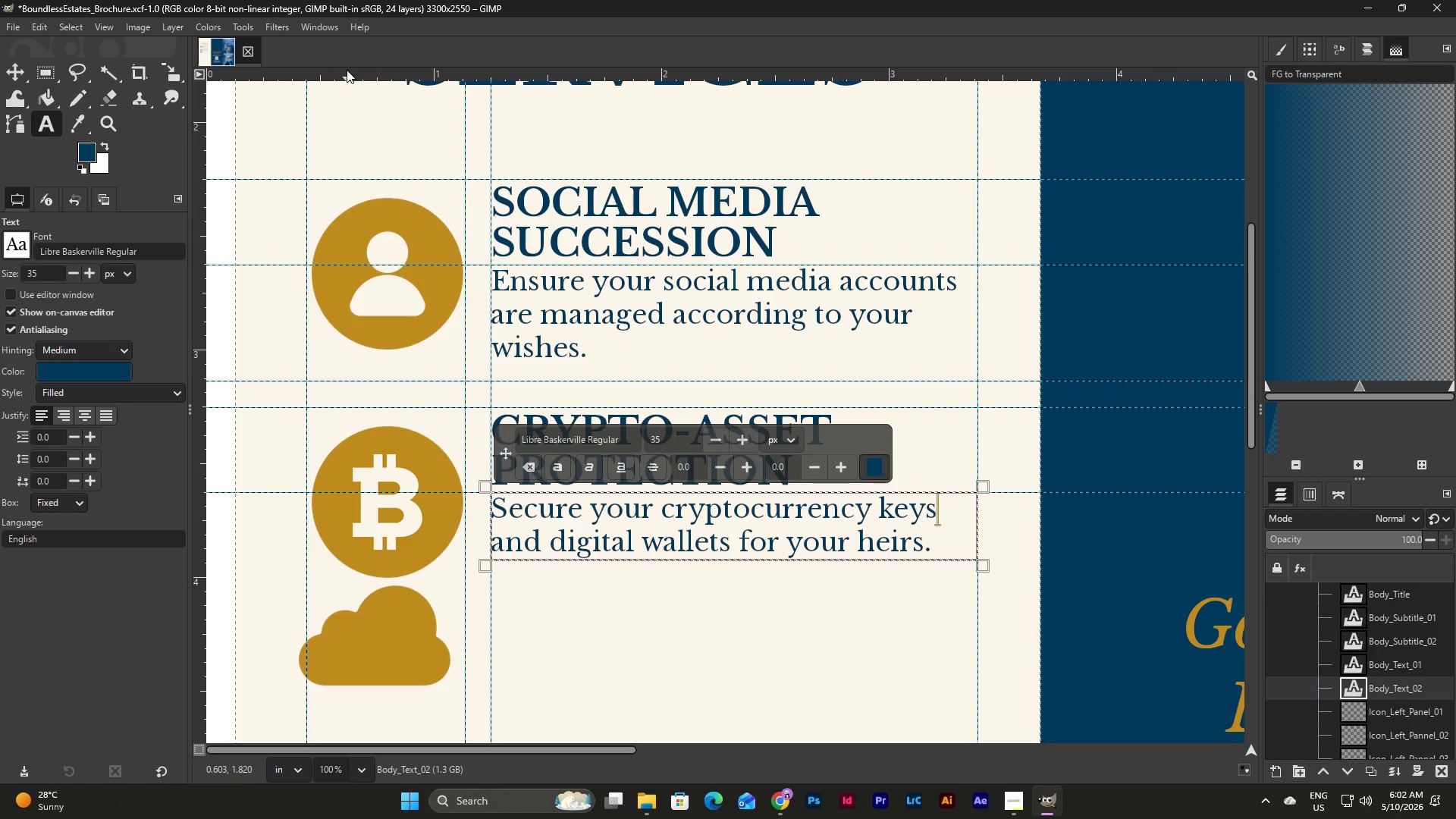 
left_click_drag(start_coordinate=[361, 78], to_coordinate=[525, 563])
 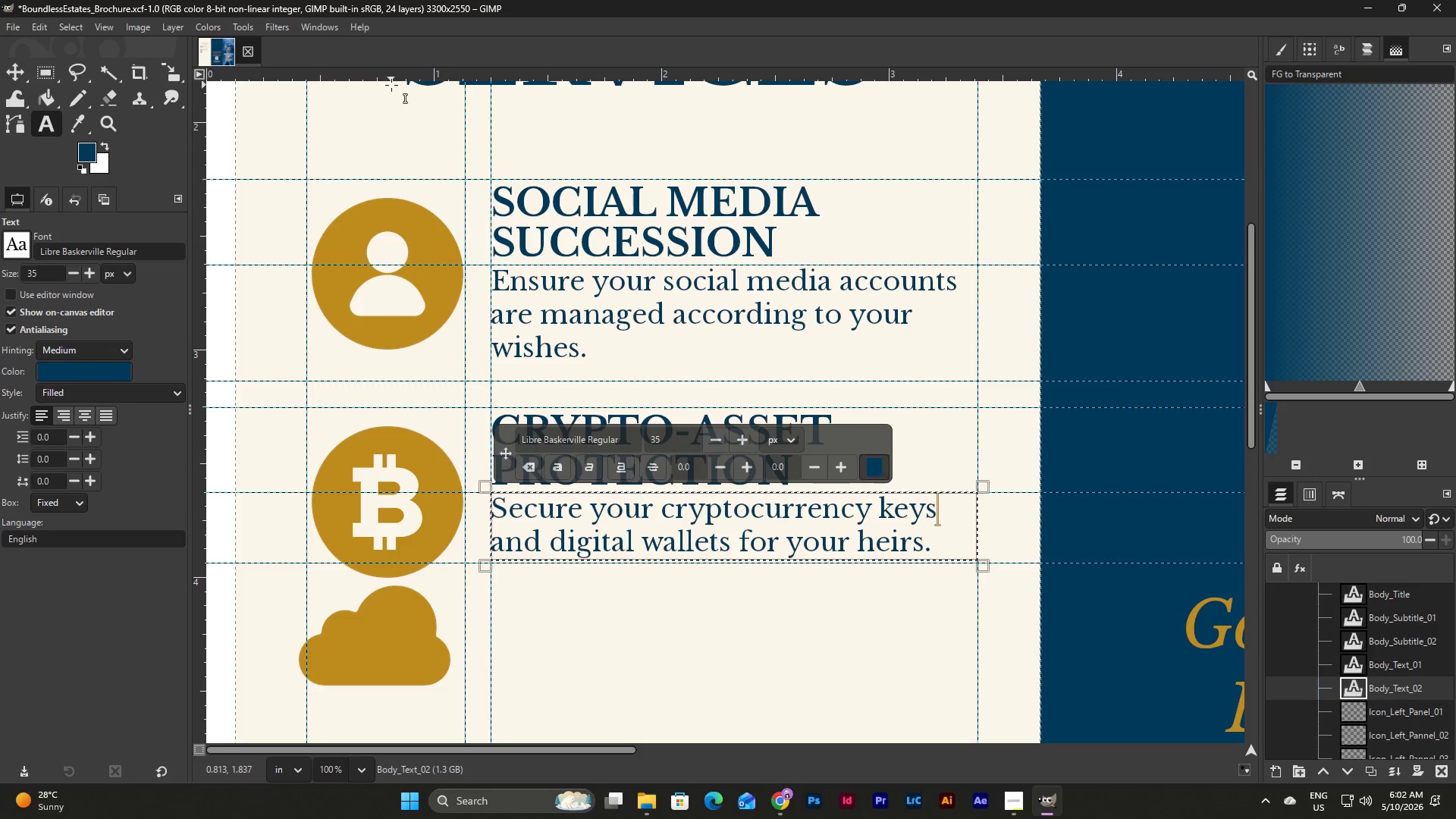 
left_click_drag(start_coordinate=[384, 81], to_coordinate=[384, 114])
 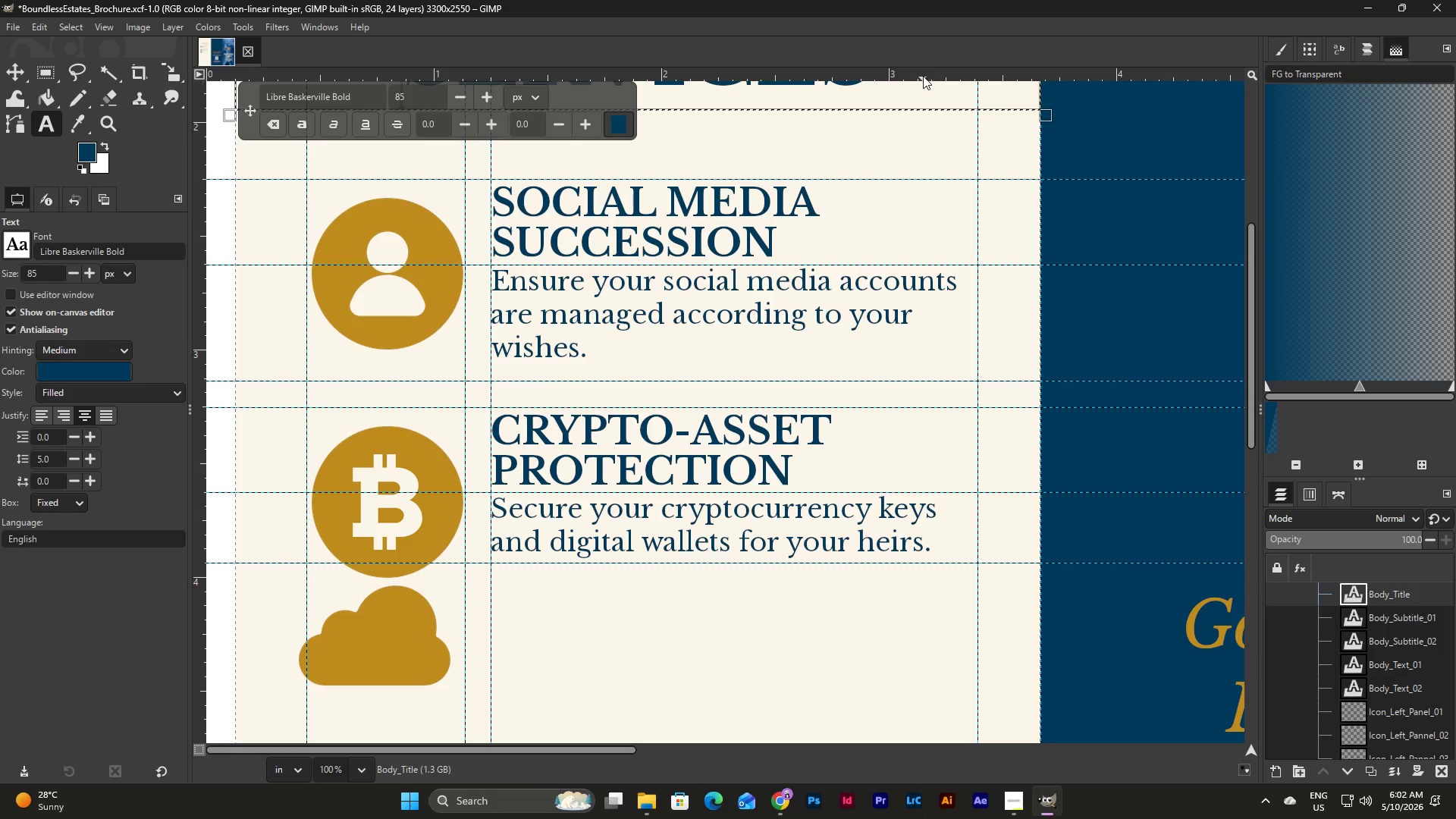 
left_click_drag(start_coordinate=[923, 78], to_coordinate=[830, 592])
 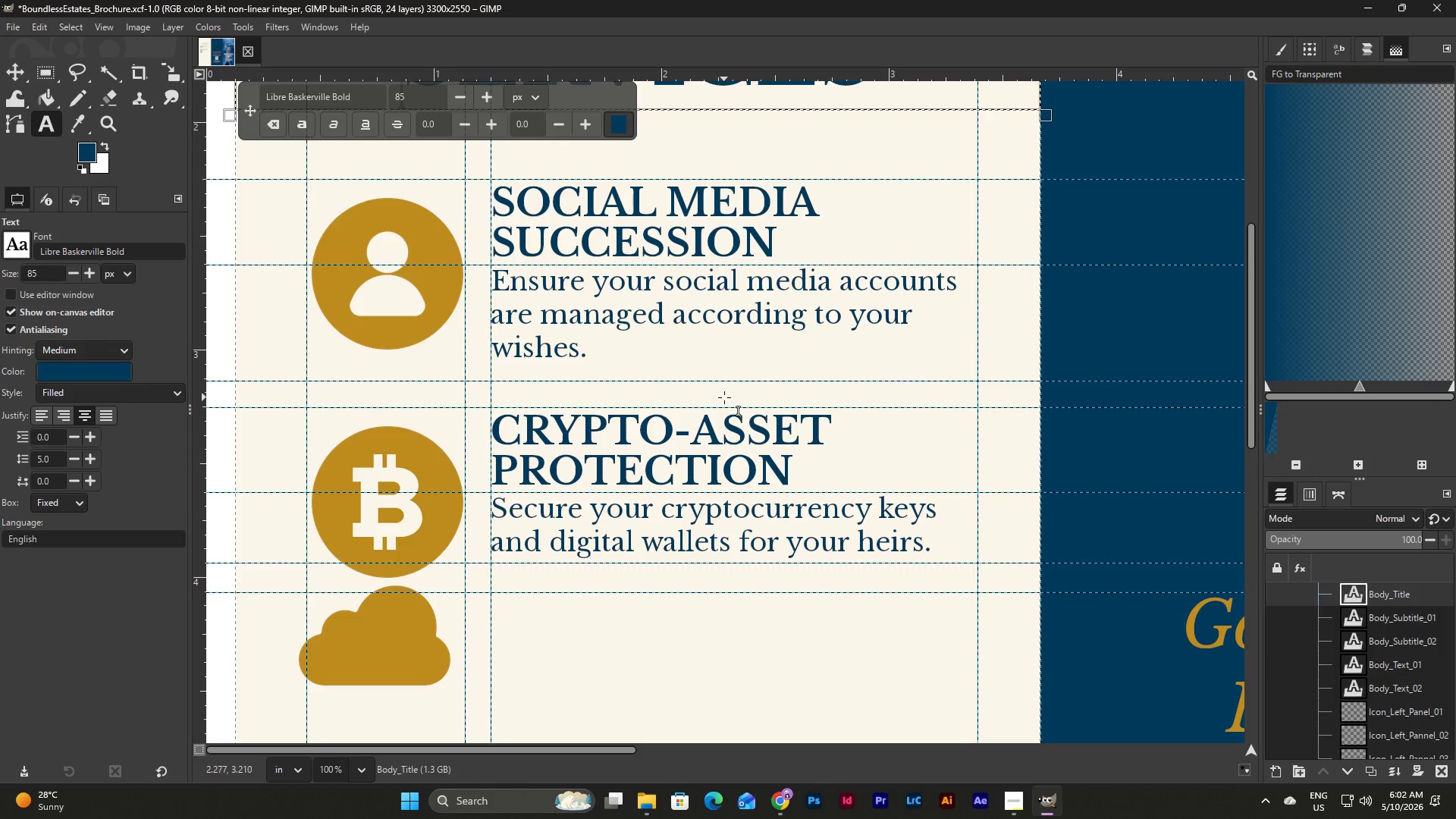 
scroll: coordinate [724, 397], scroll_direction: down, amount: 3.0
 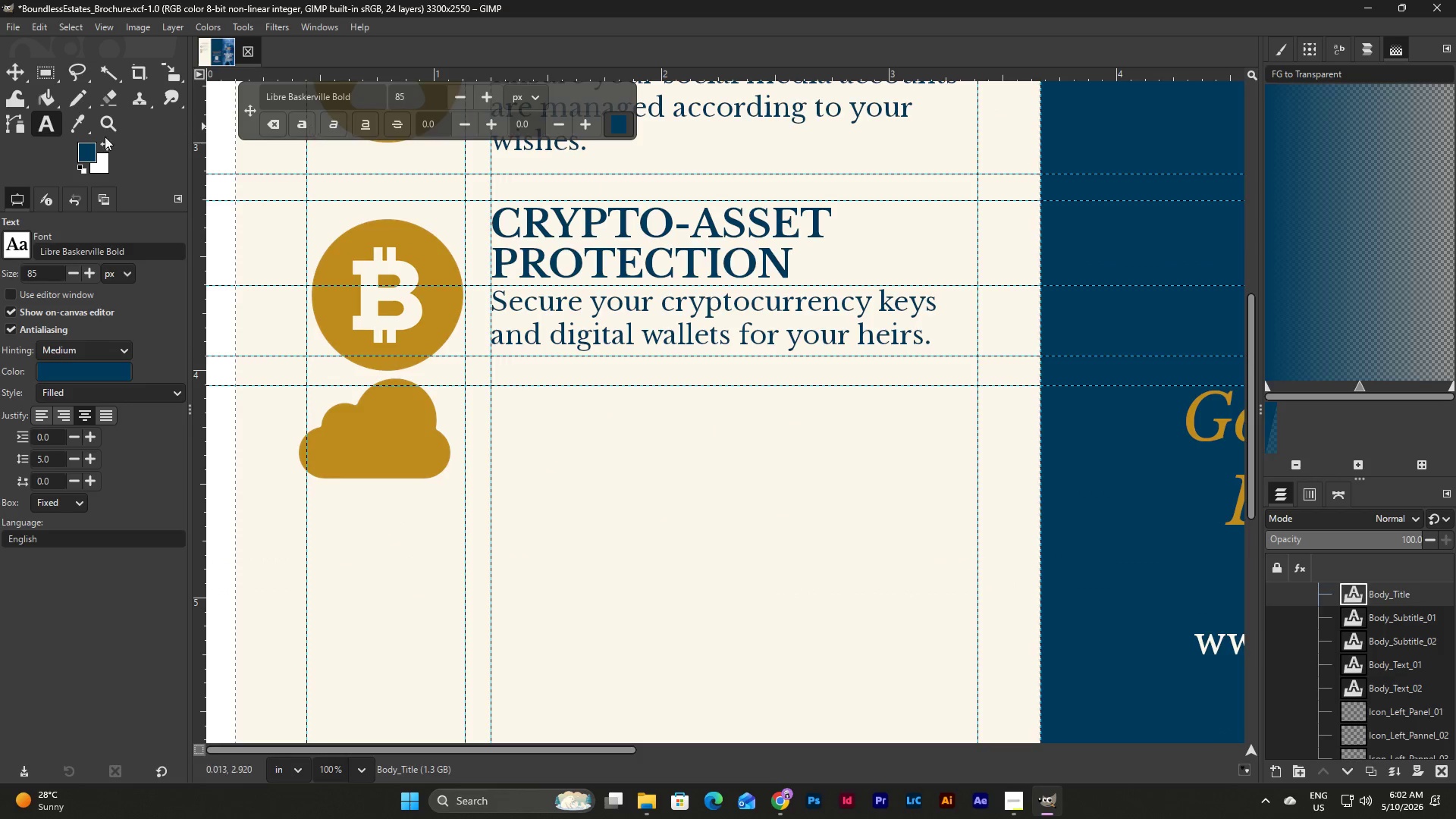 
left_click([12, 65])
 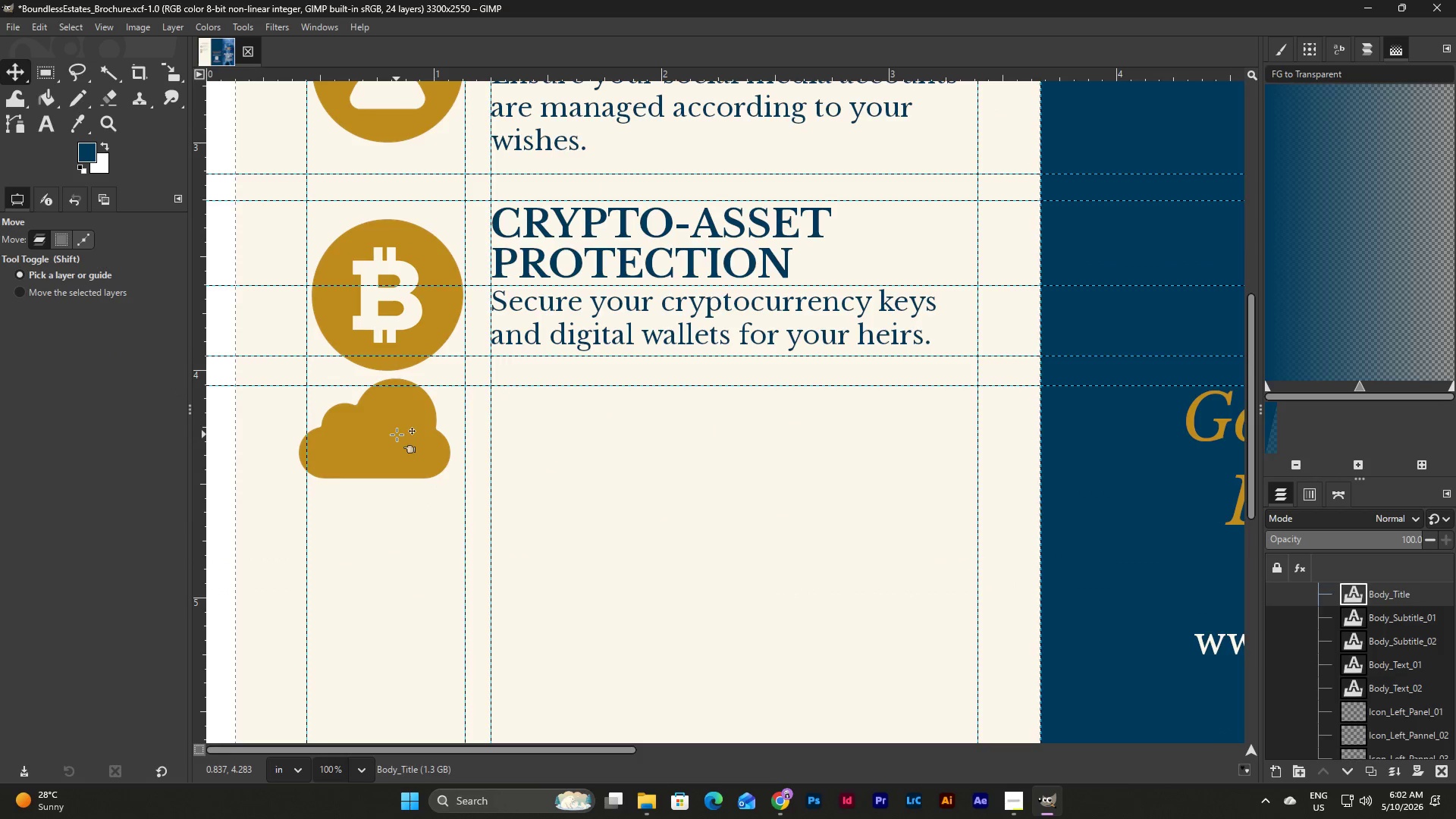 
left_click_drag(start_coordinate=[397, 435], to_coordinate=[406, 488])
 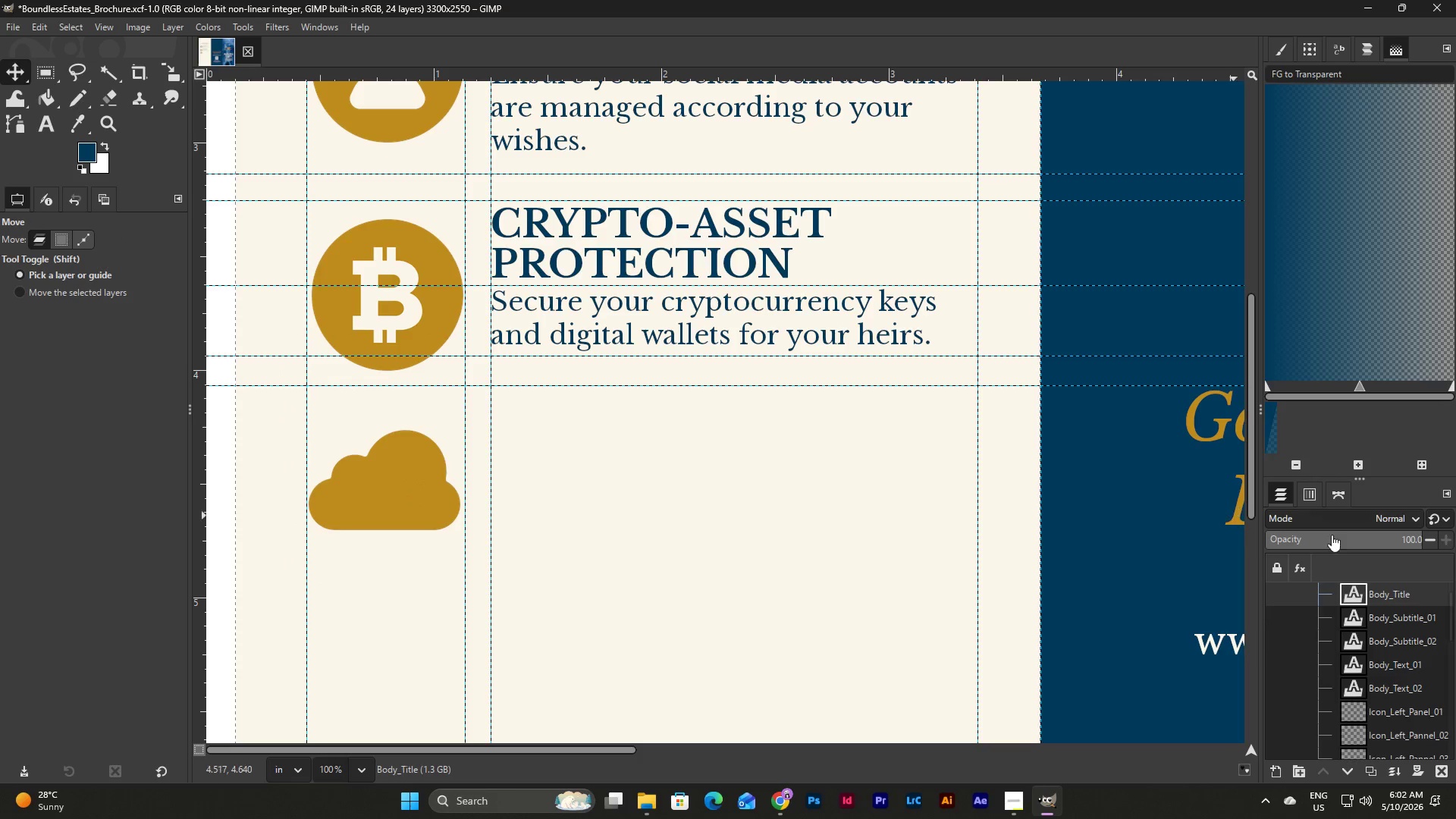 
scroll: coordinate [1394, 667], scroll_direction: down, amount: 2.0
 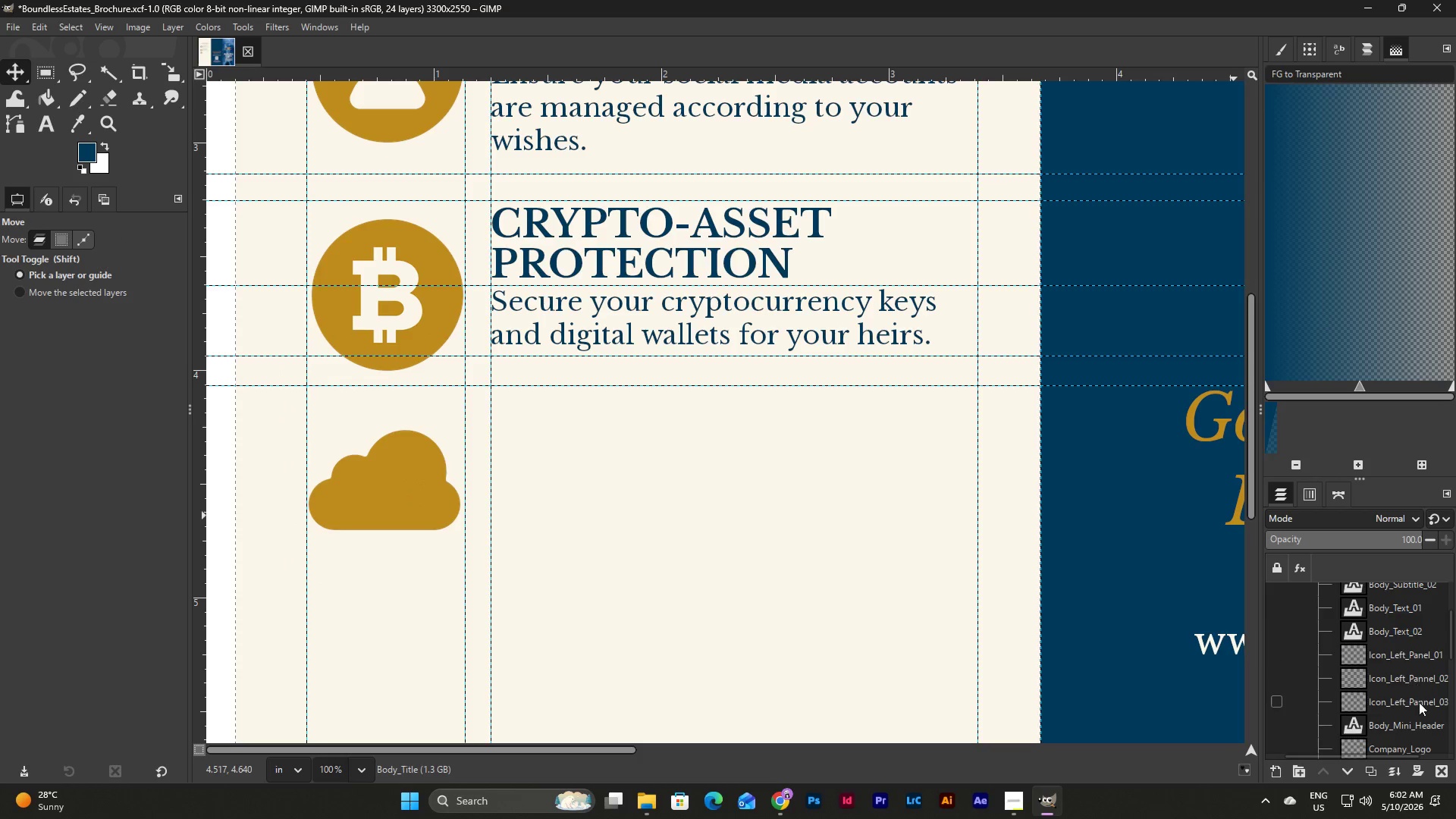 
left_click([1419, 707])
 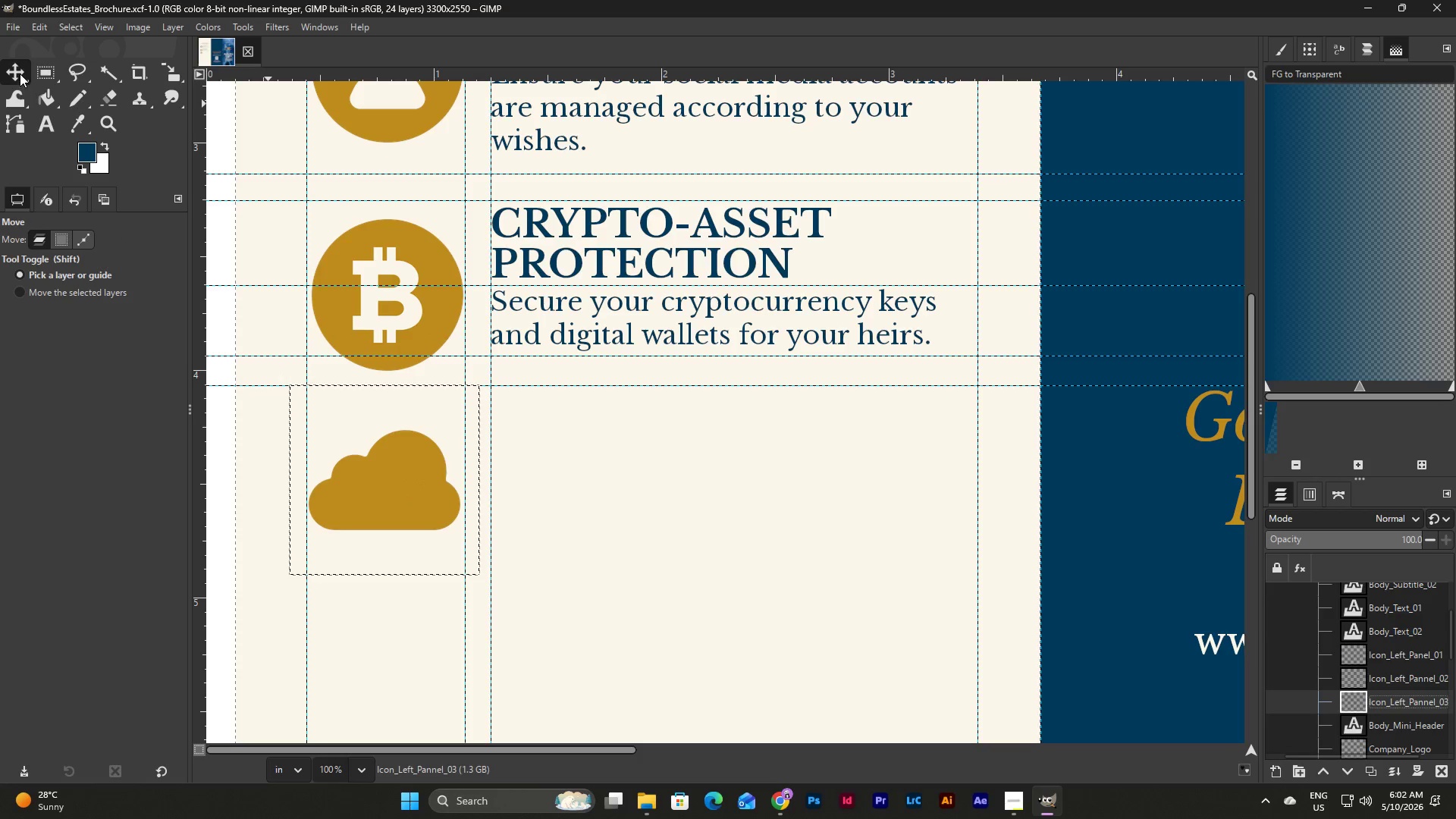 
left_click([20, 74])
 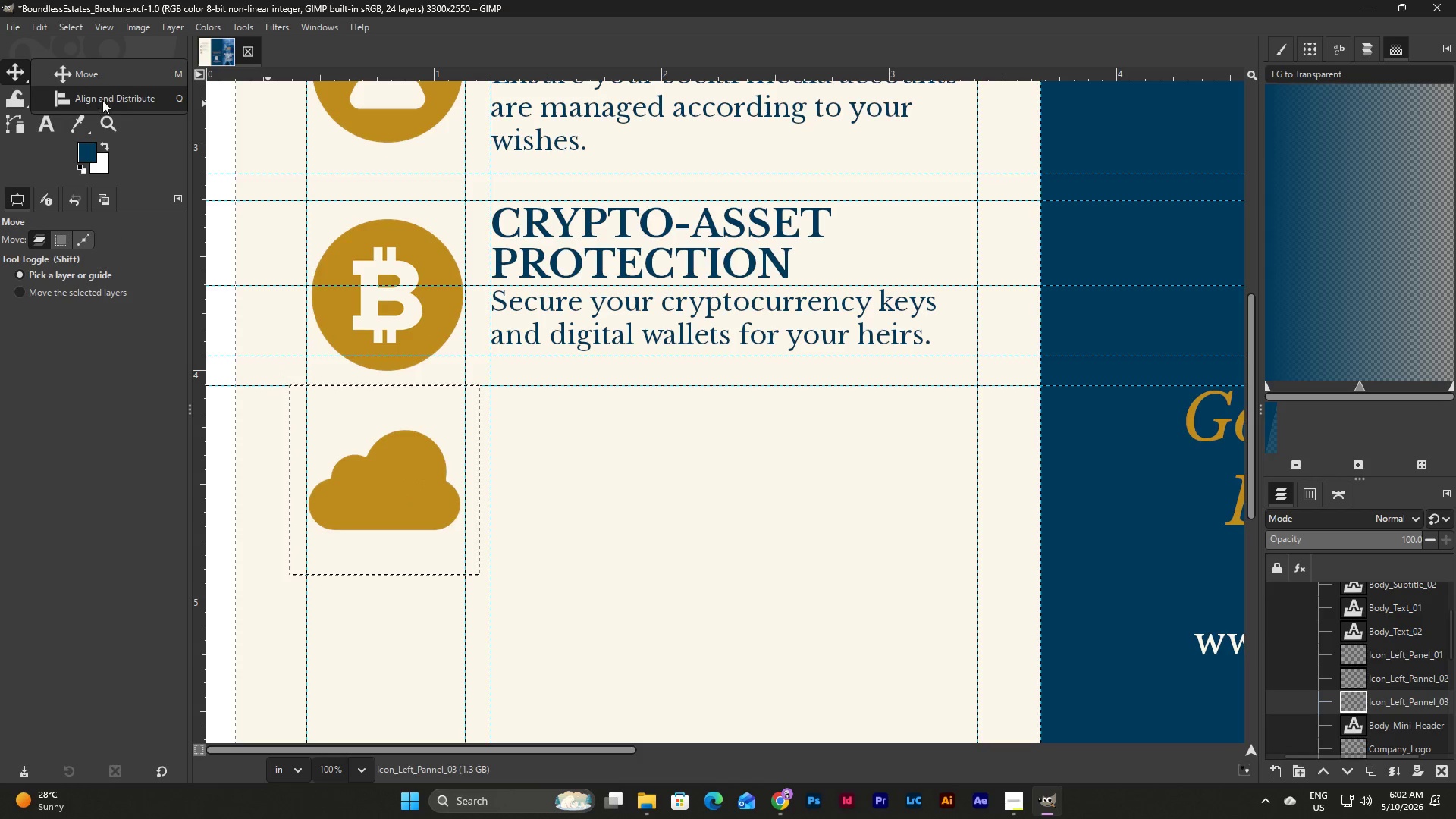 
left_click([104, 98])
 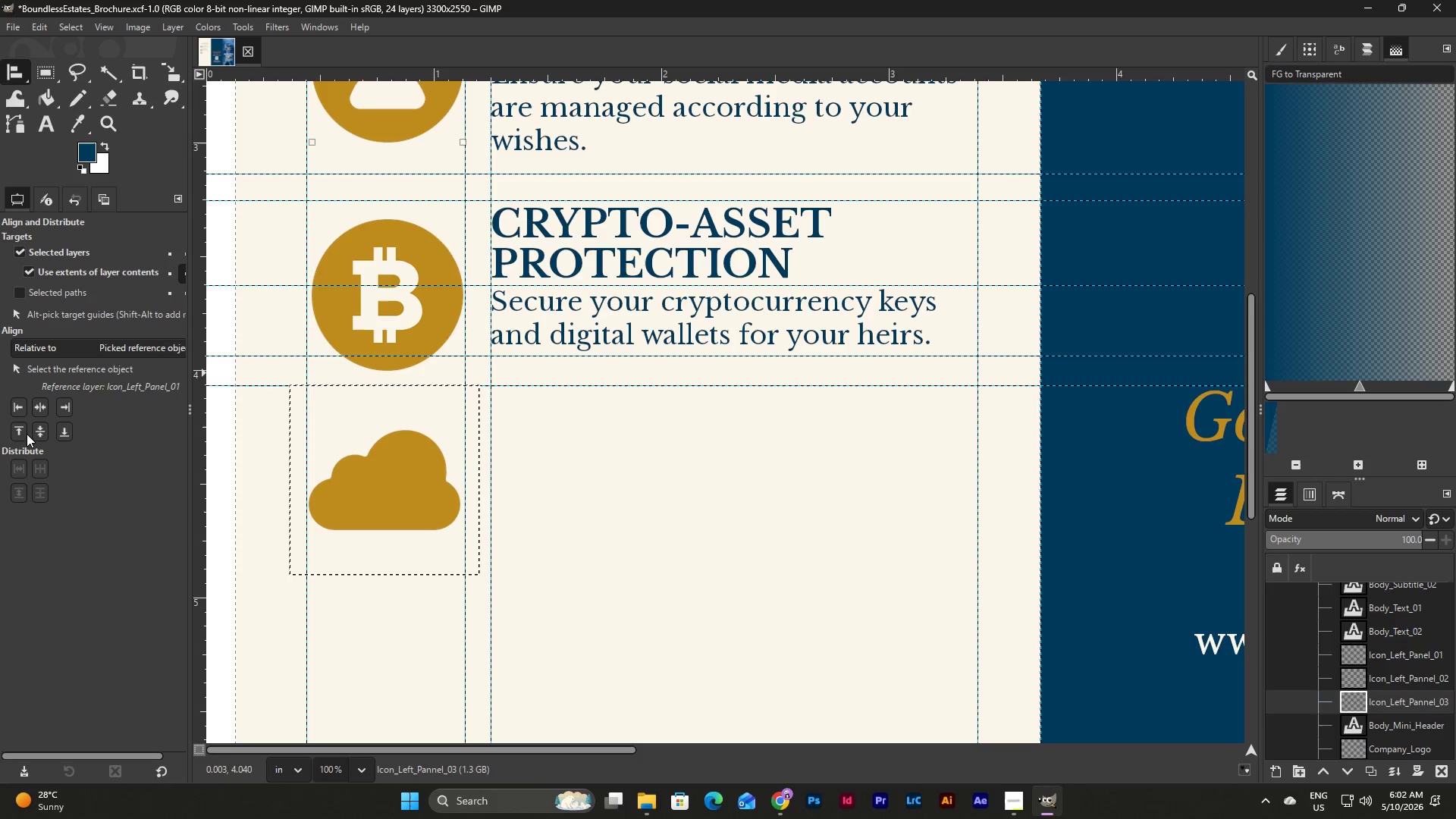 
left_click([39, 410])
 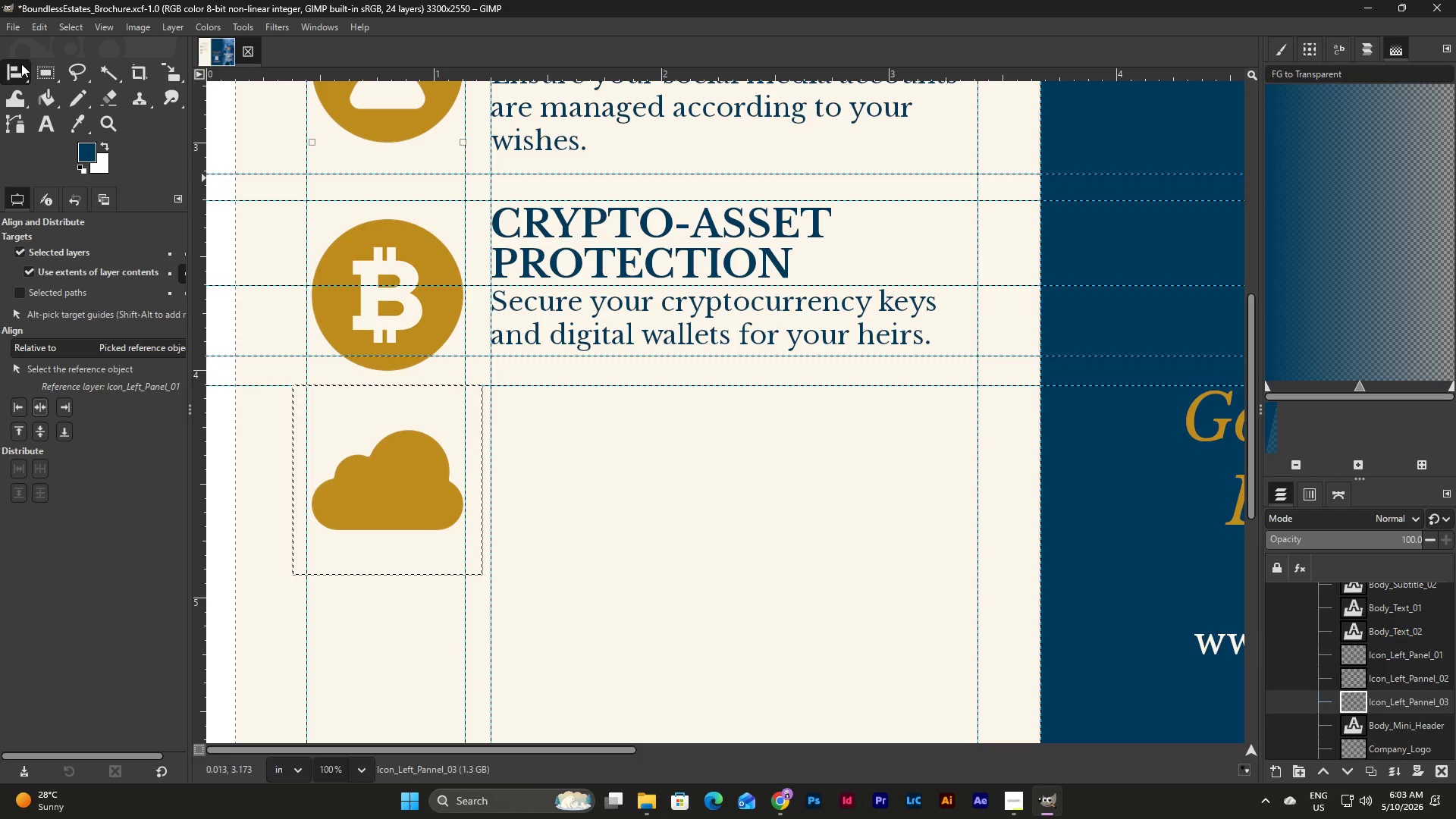 
left_click([9, 69])
 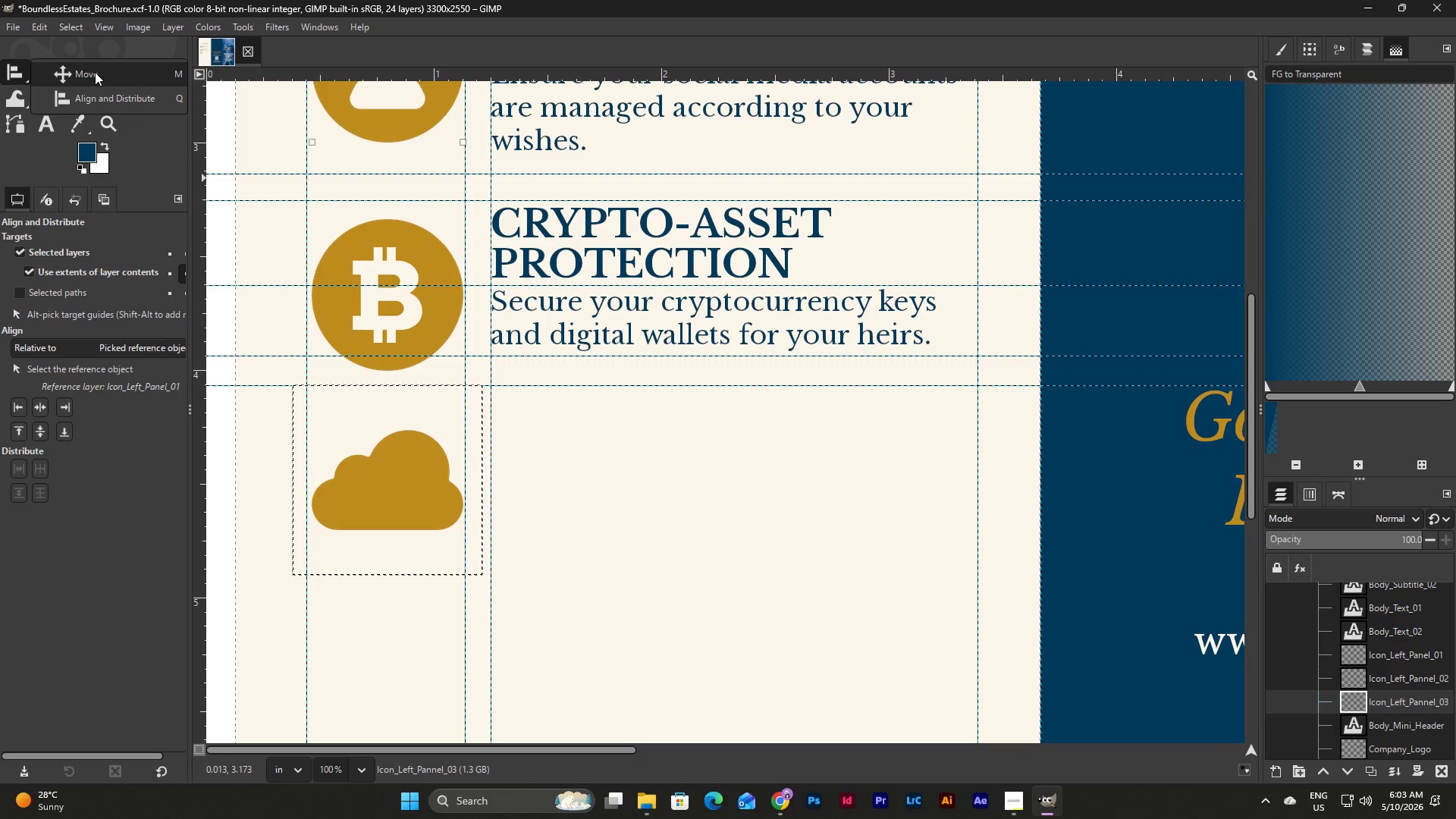 
left_click([95, 72])
 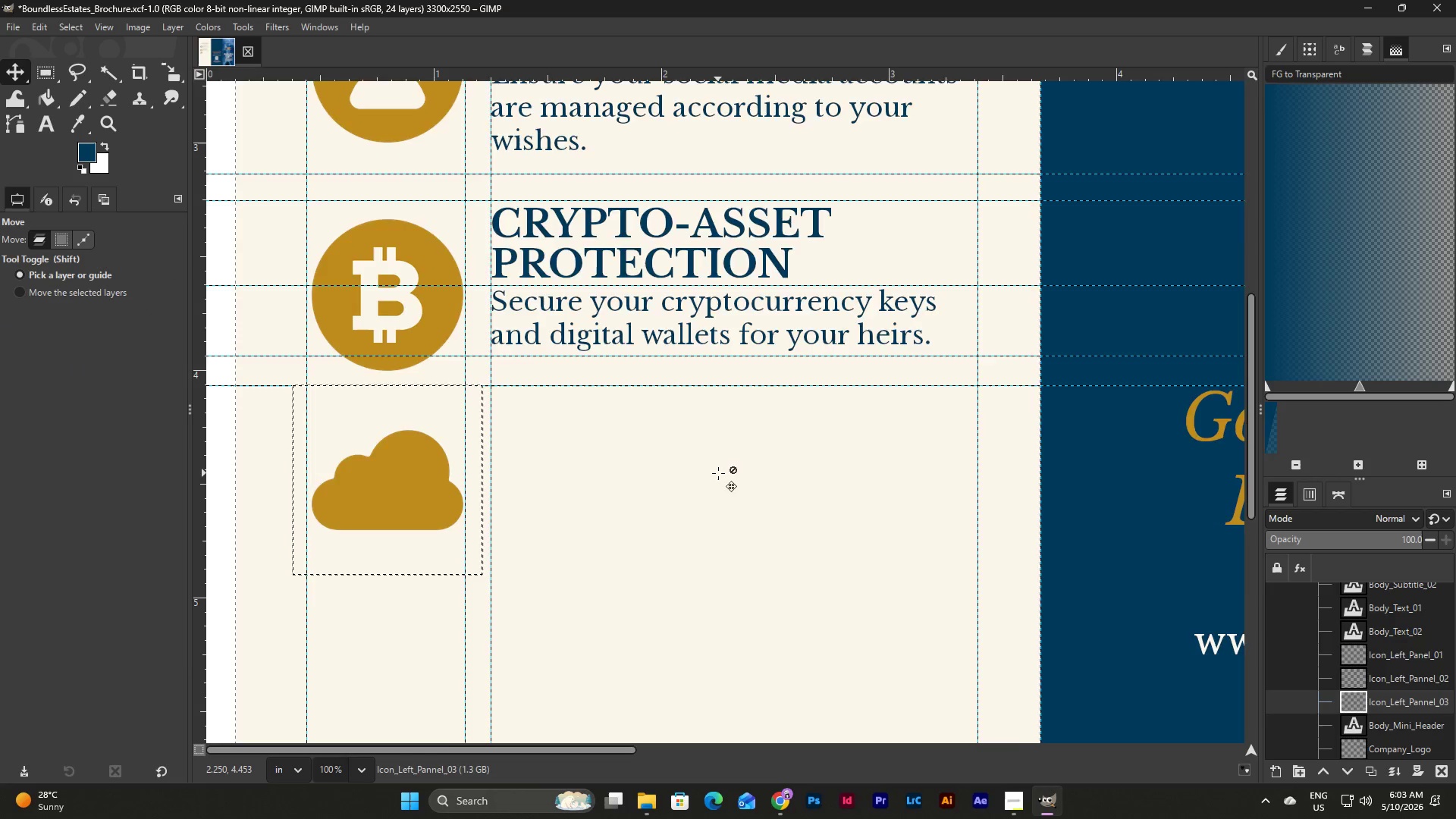 
scroll: coordinate [736, 475], scroll_direction: none, amount: 0.0
 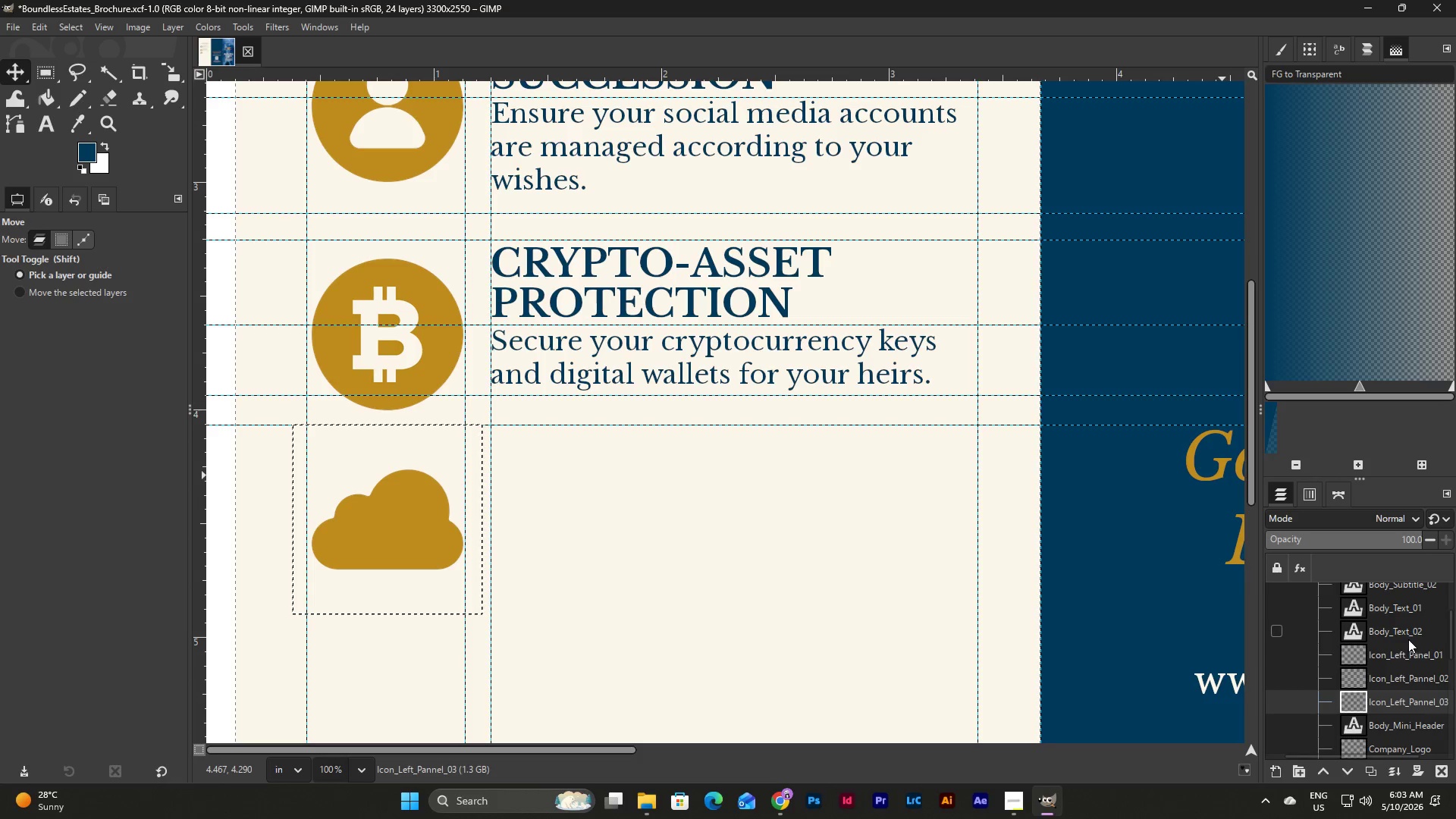 
scroll: coordinate [1419, 620], scroll_direction: up, amount: 2.0
 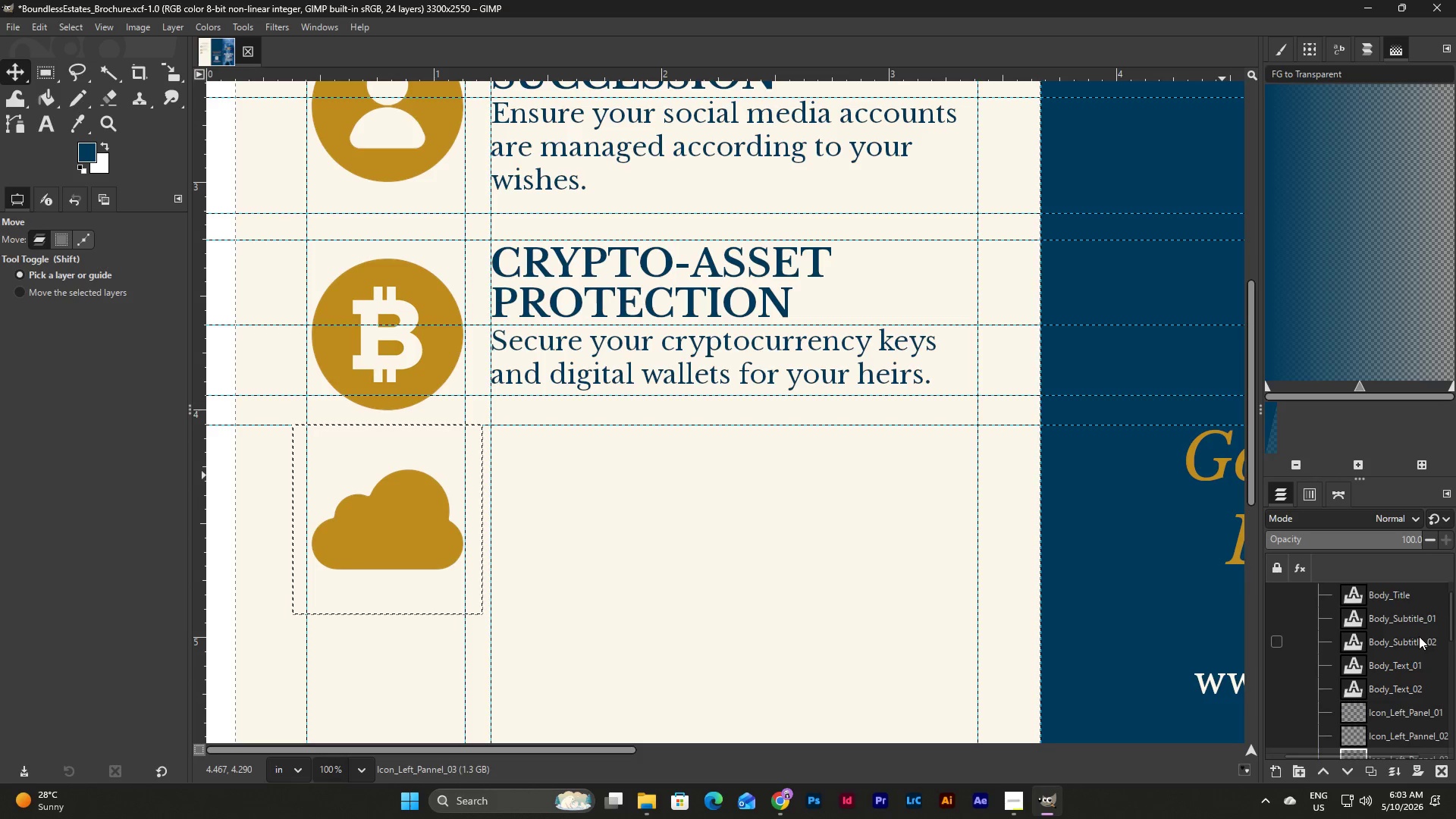 
scroll: coordinate [1420, 636], scroll_direction: down, amount: 1.0
 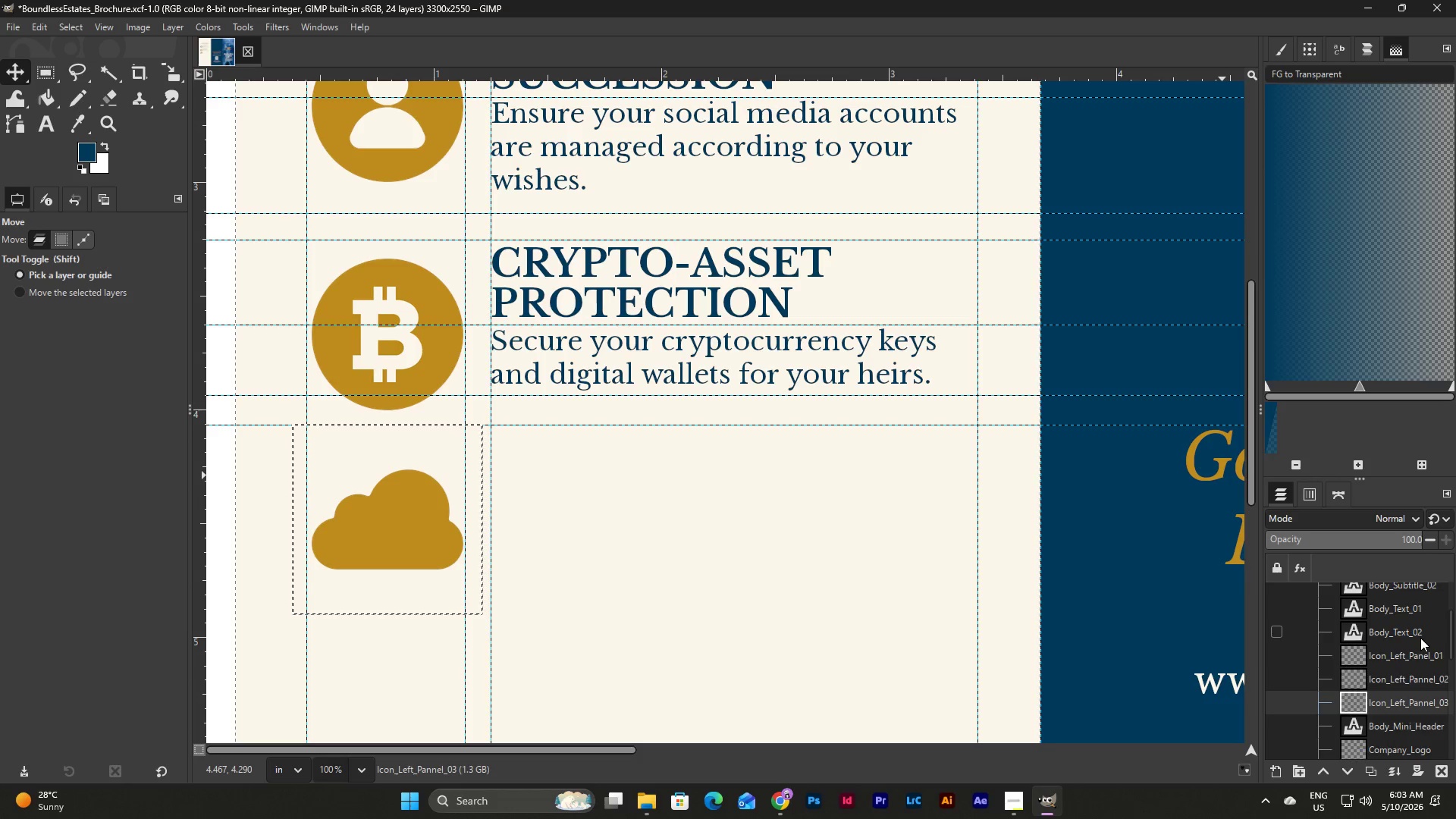 
scroll: coordinate [1421, 635], scroll_direction: up, amount: 3.0
 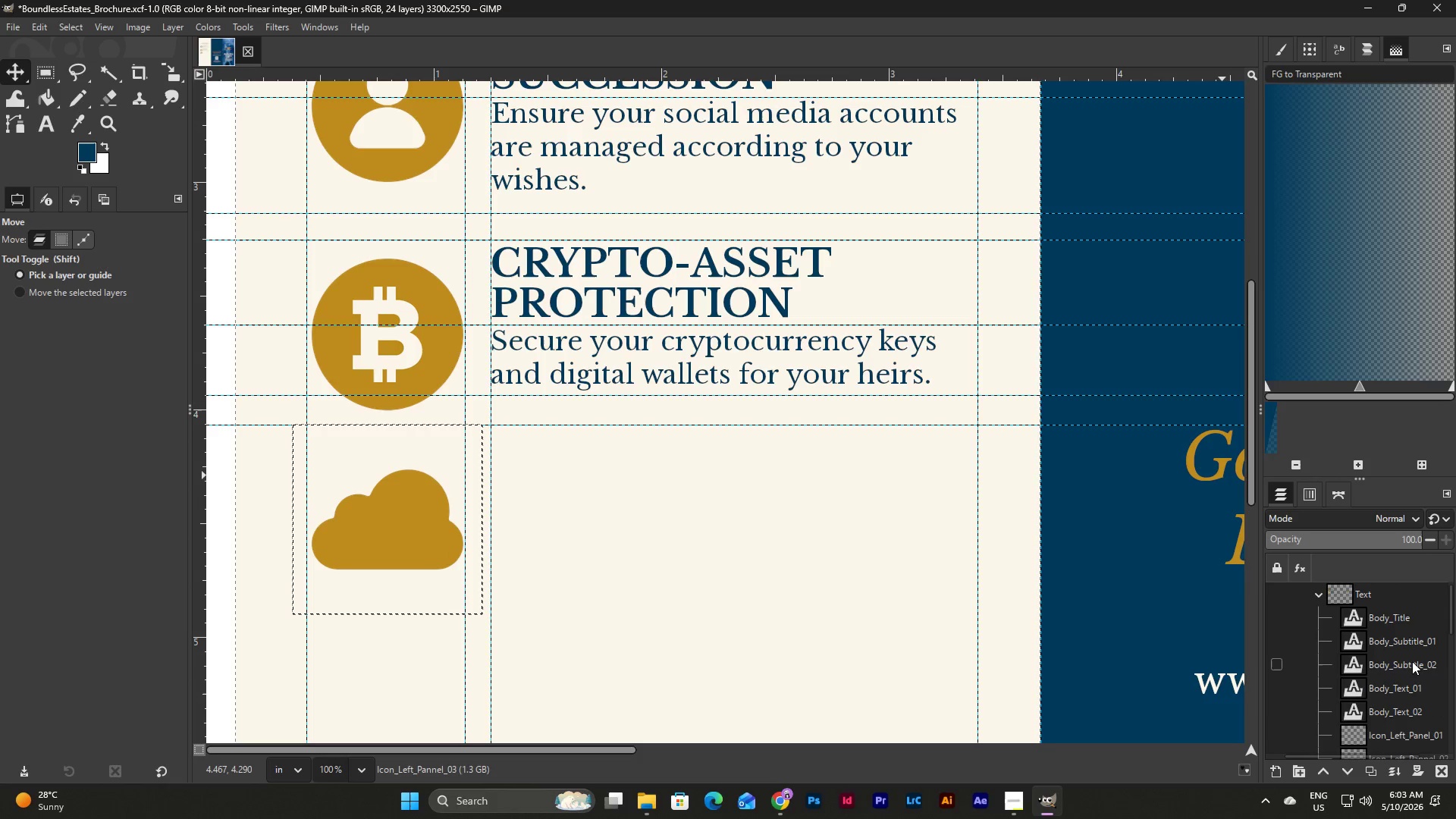 
left_click([1411, 654])
 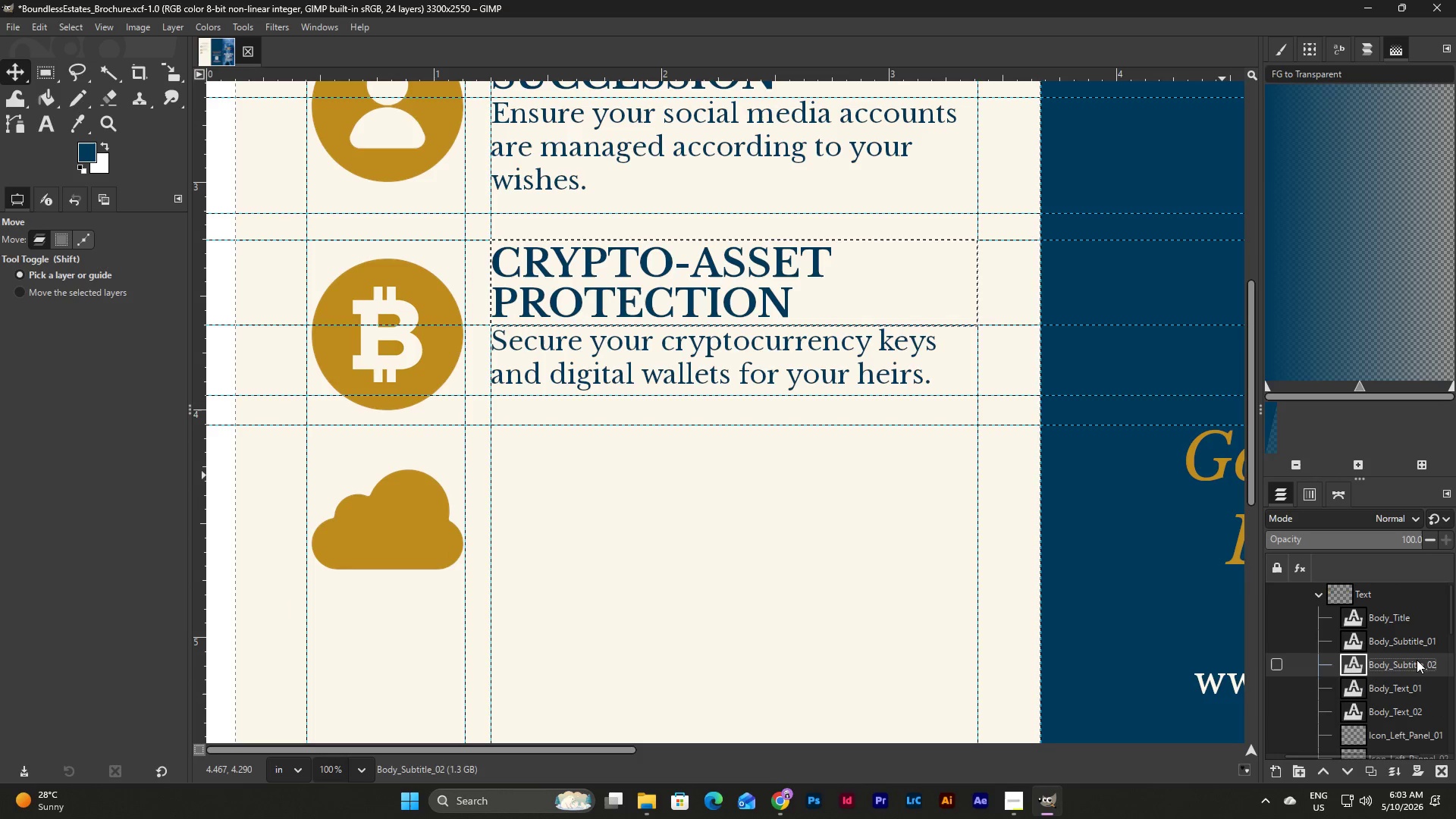 
right_click([1417, 660])
 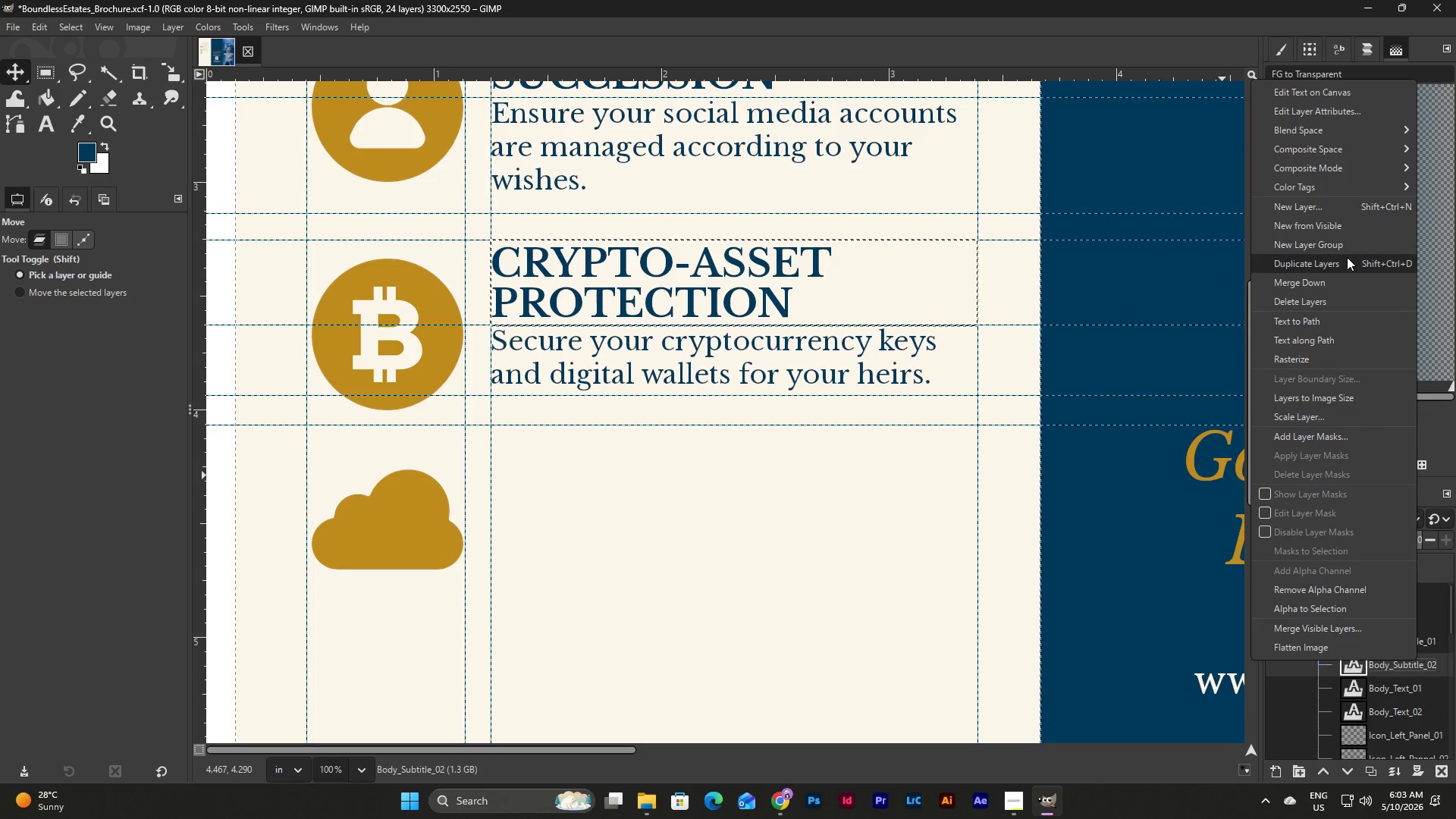 
left_click([1344, 259])
 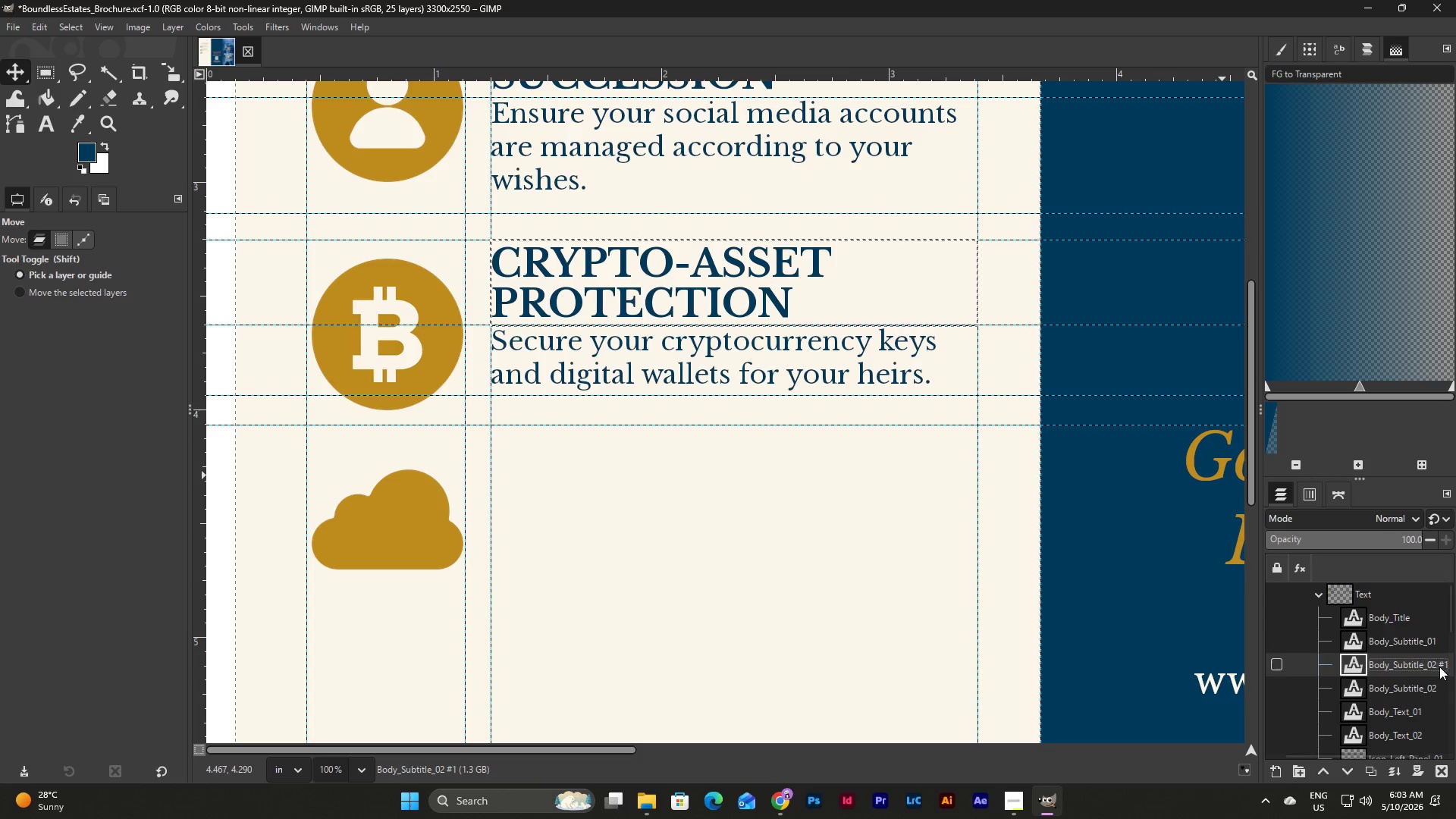 
left_click_drag(start_coordinate=[1433, 662], to_coordinate=[1432, 691])
 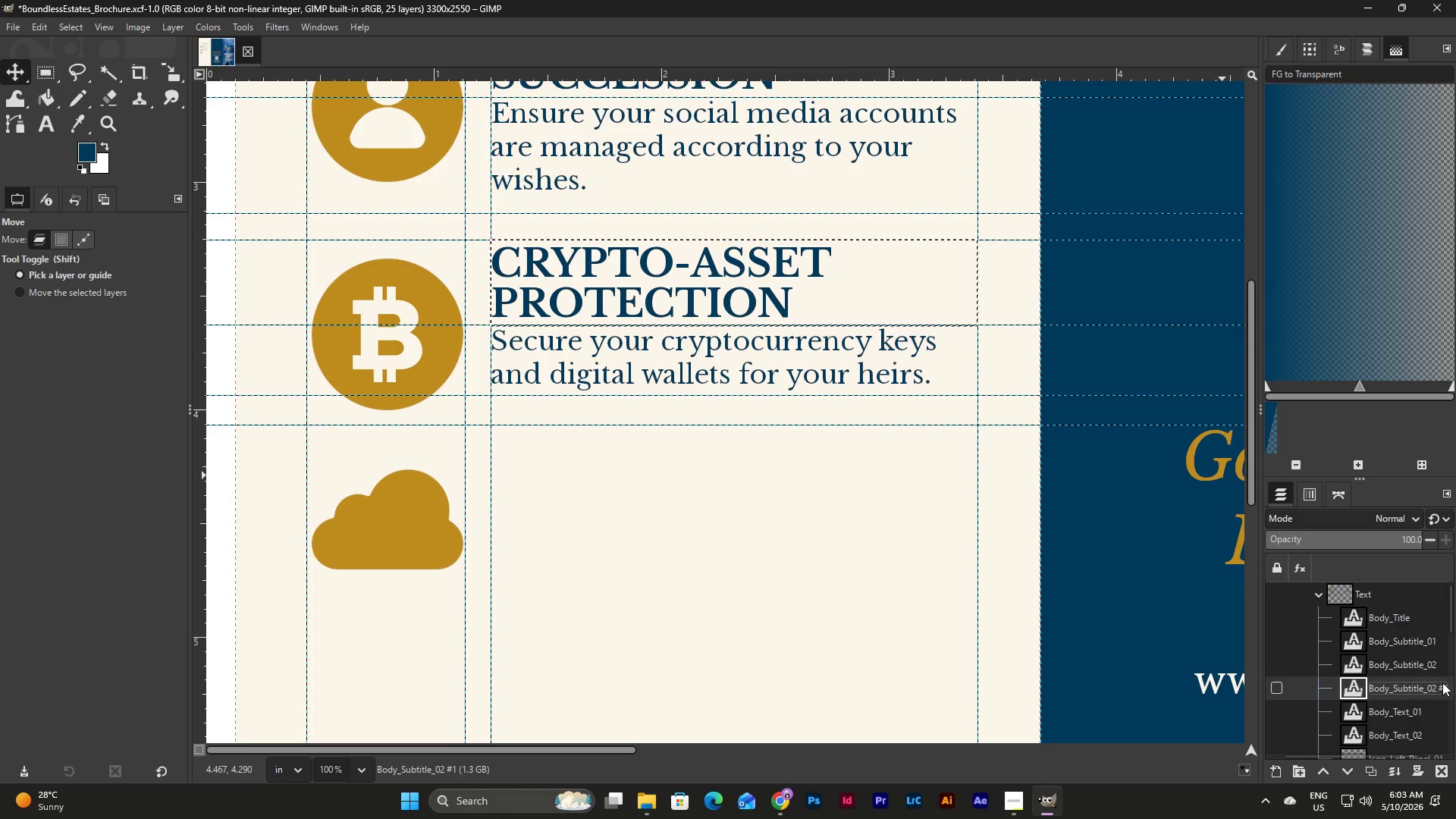 
double_click([1442, 682])
 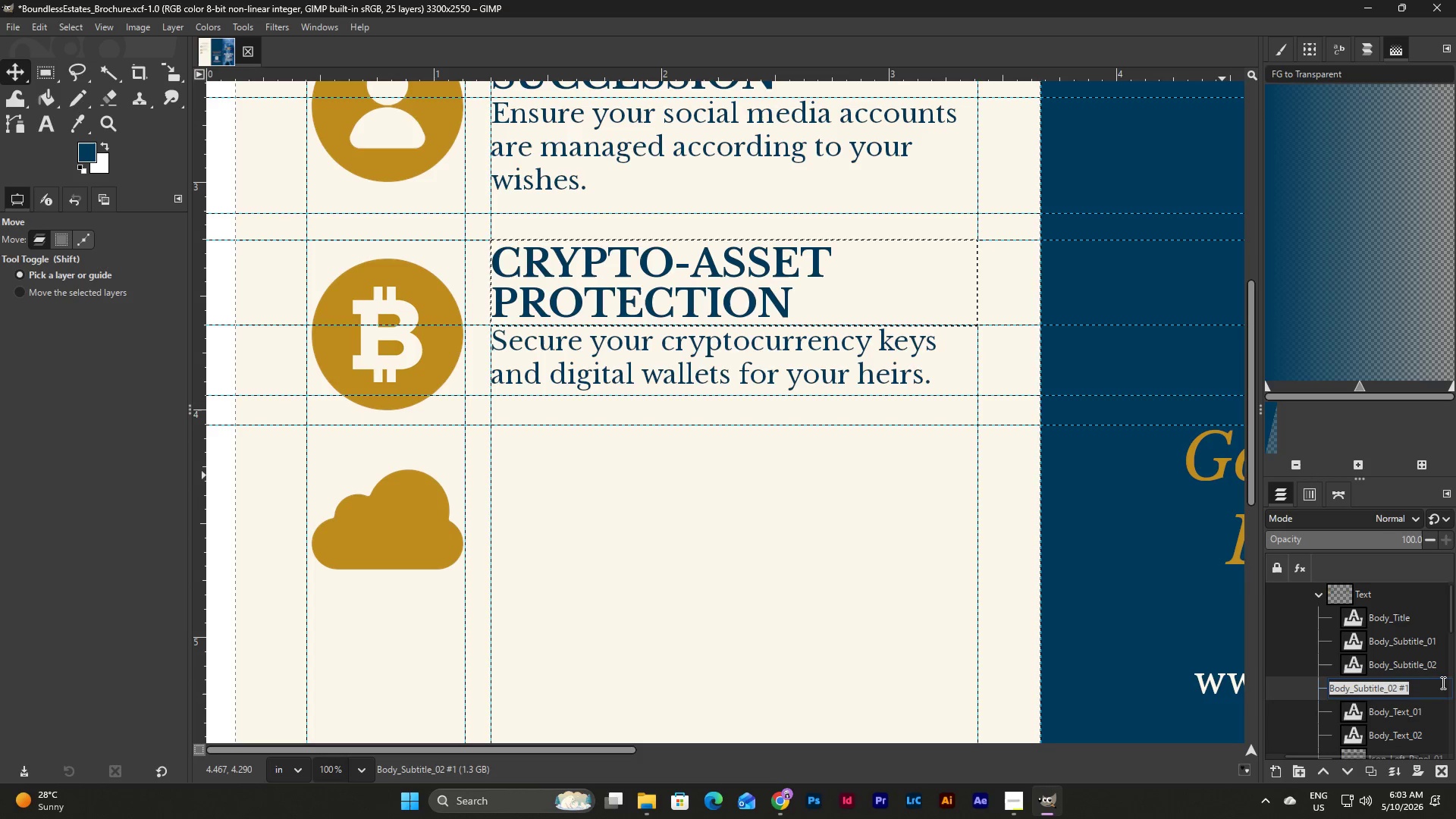 
left_click([1442, 682])
 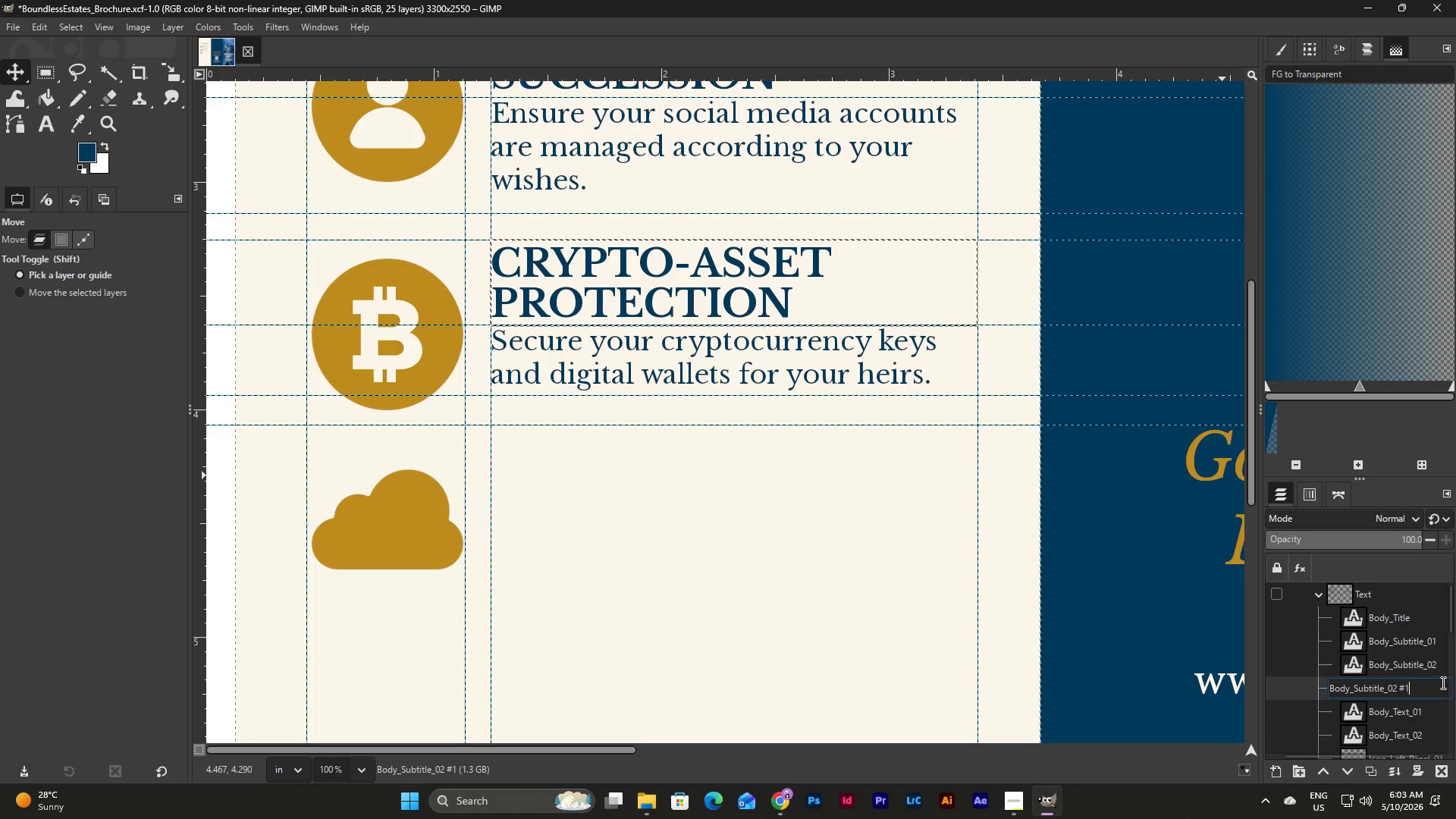 
key(Backspace)
 